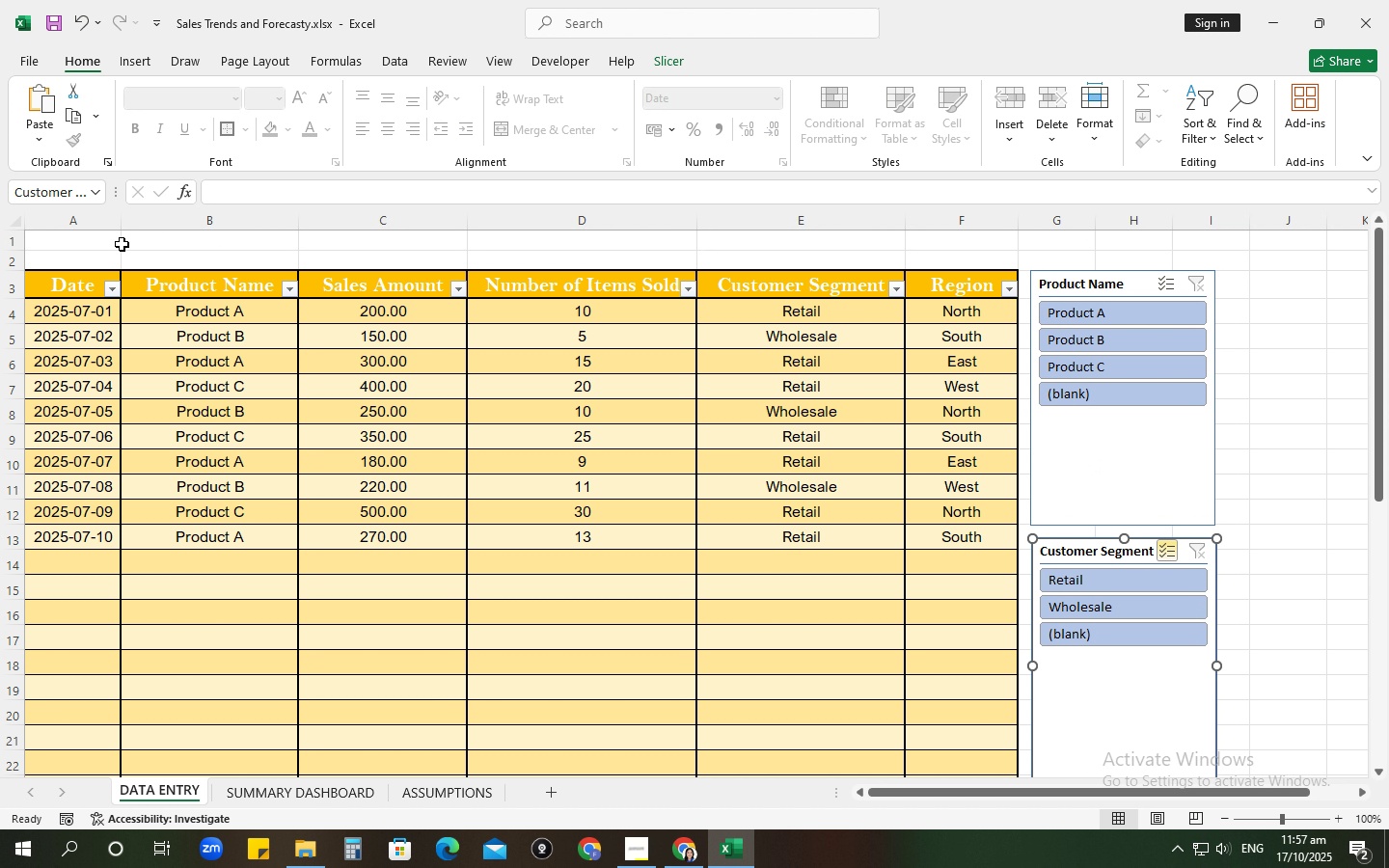 
left_click_drag(start_coordinate=[115, 241], to_coordinate=[998, 239])
 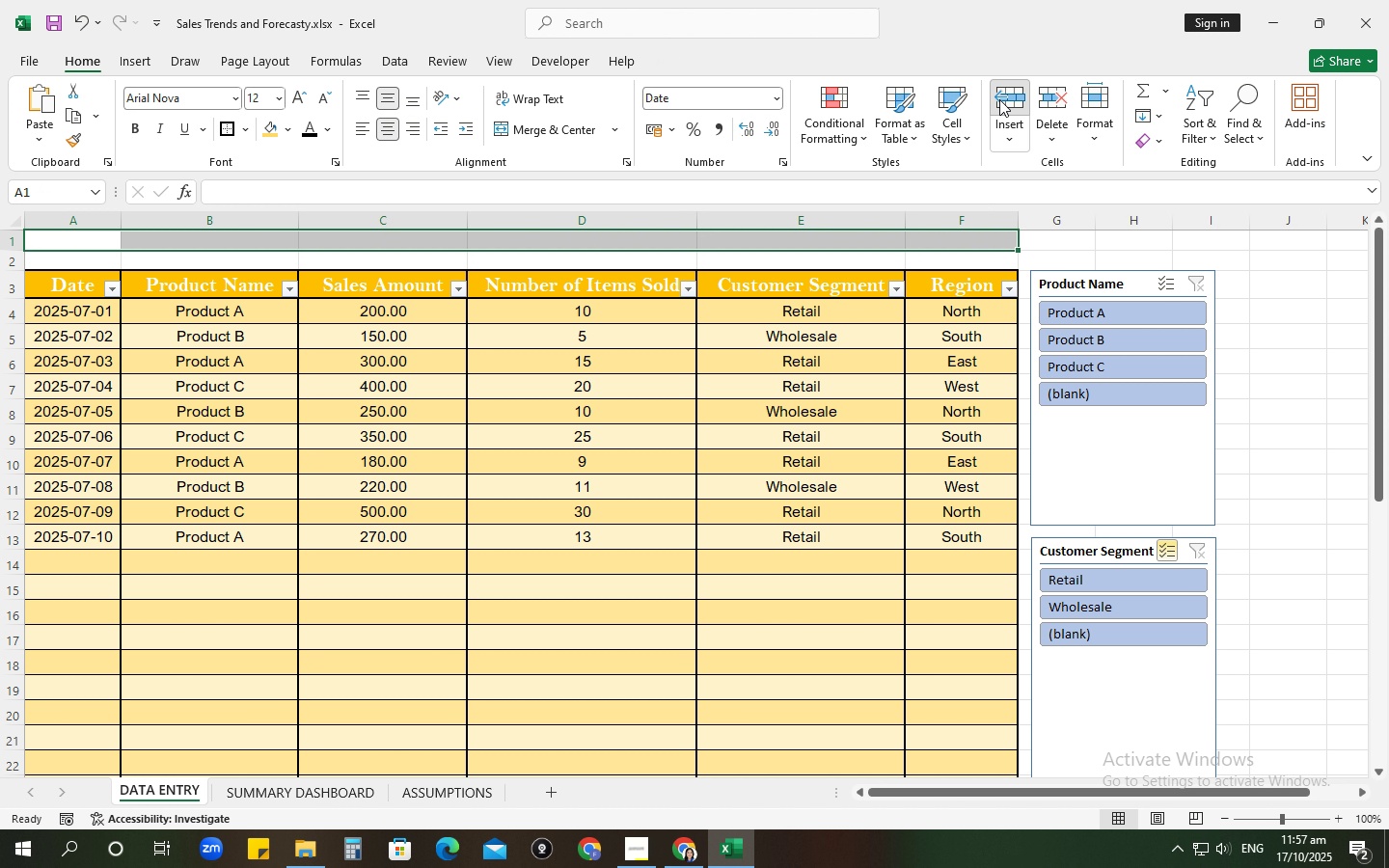 
left_click([999, 99])
 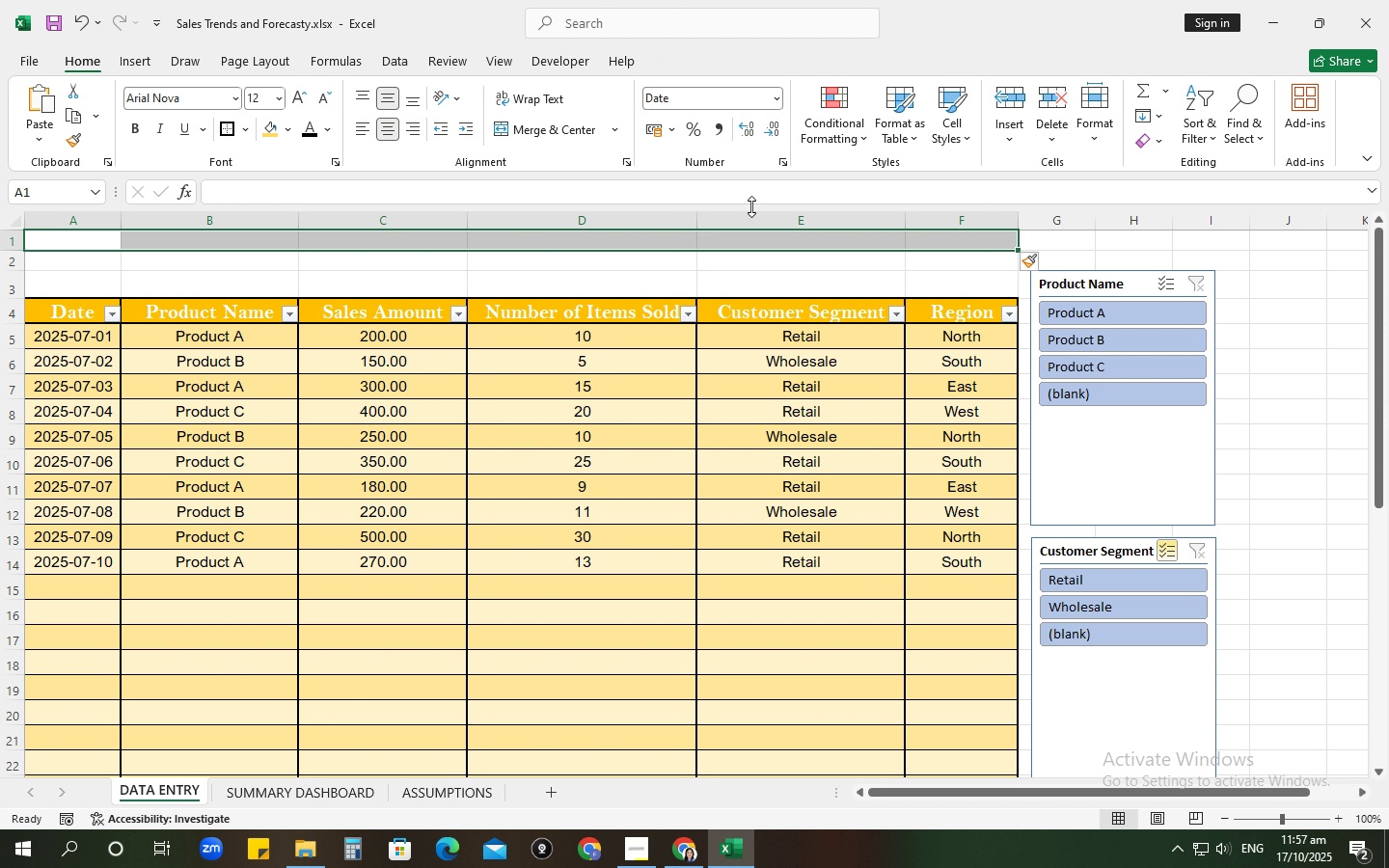 
key(Control+ControlLeft)
 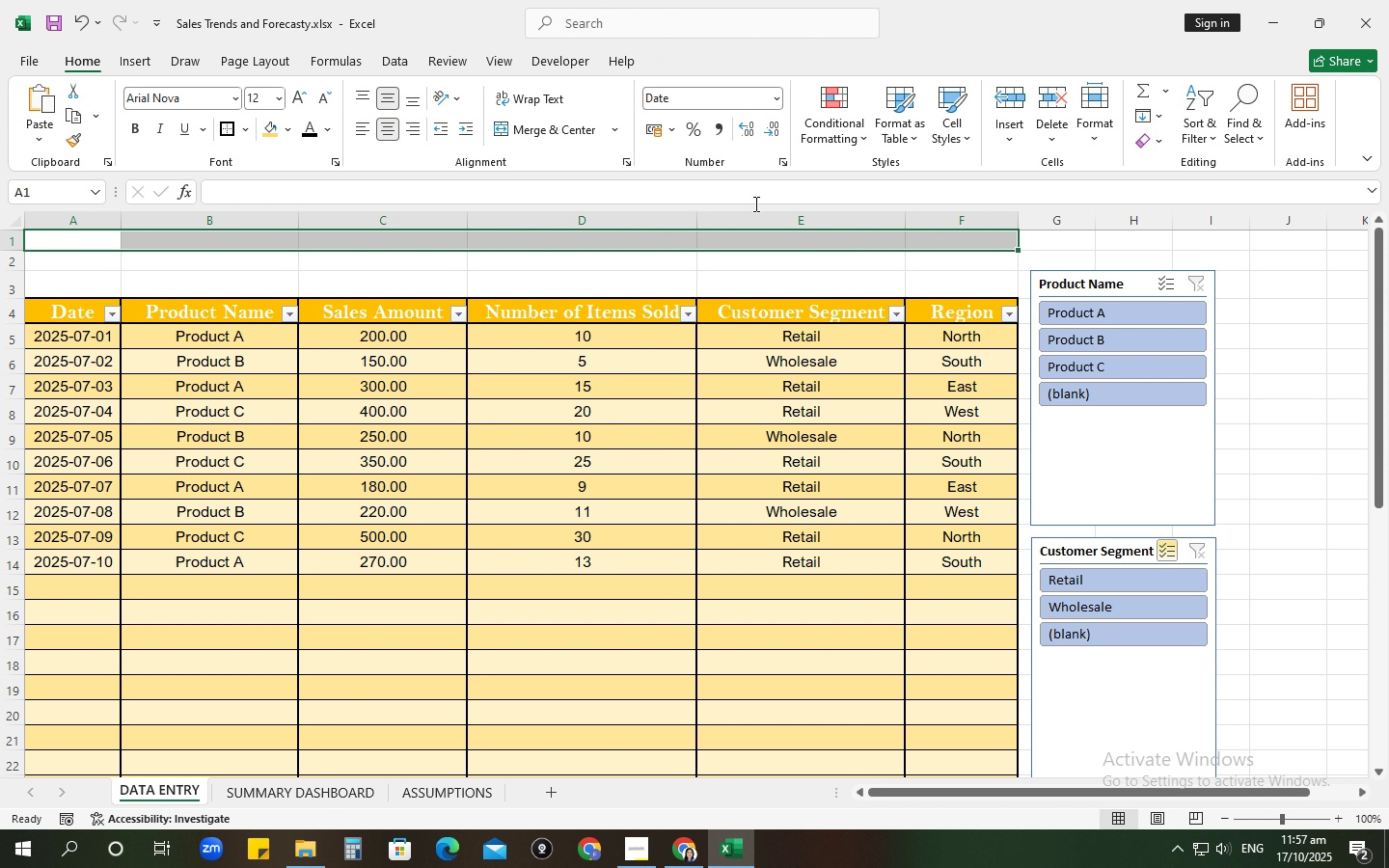 
key(Control+Z)
 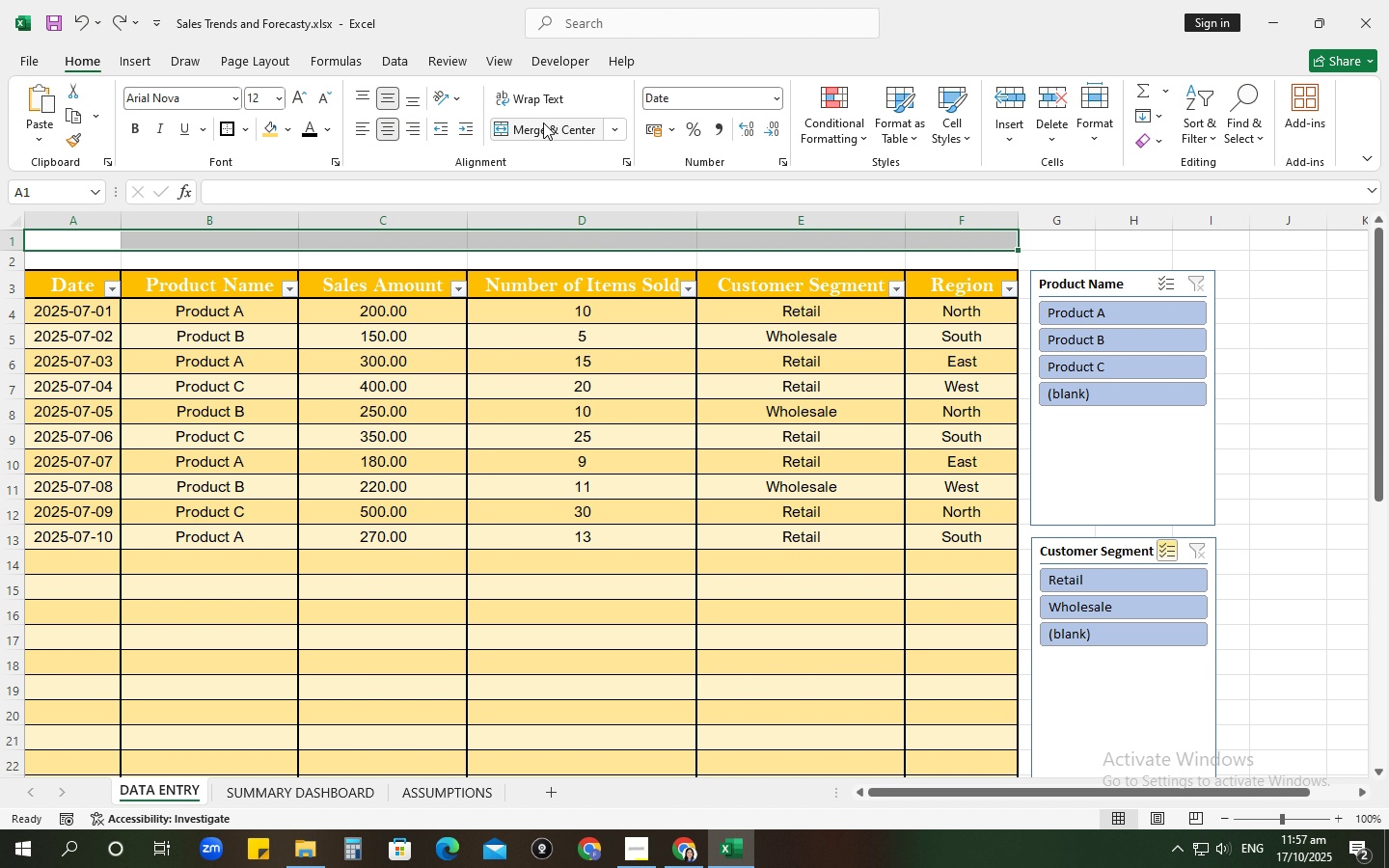 
left_click([548, 122])
 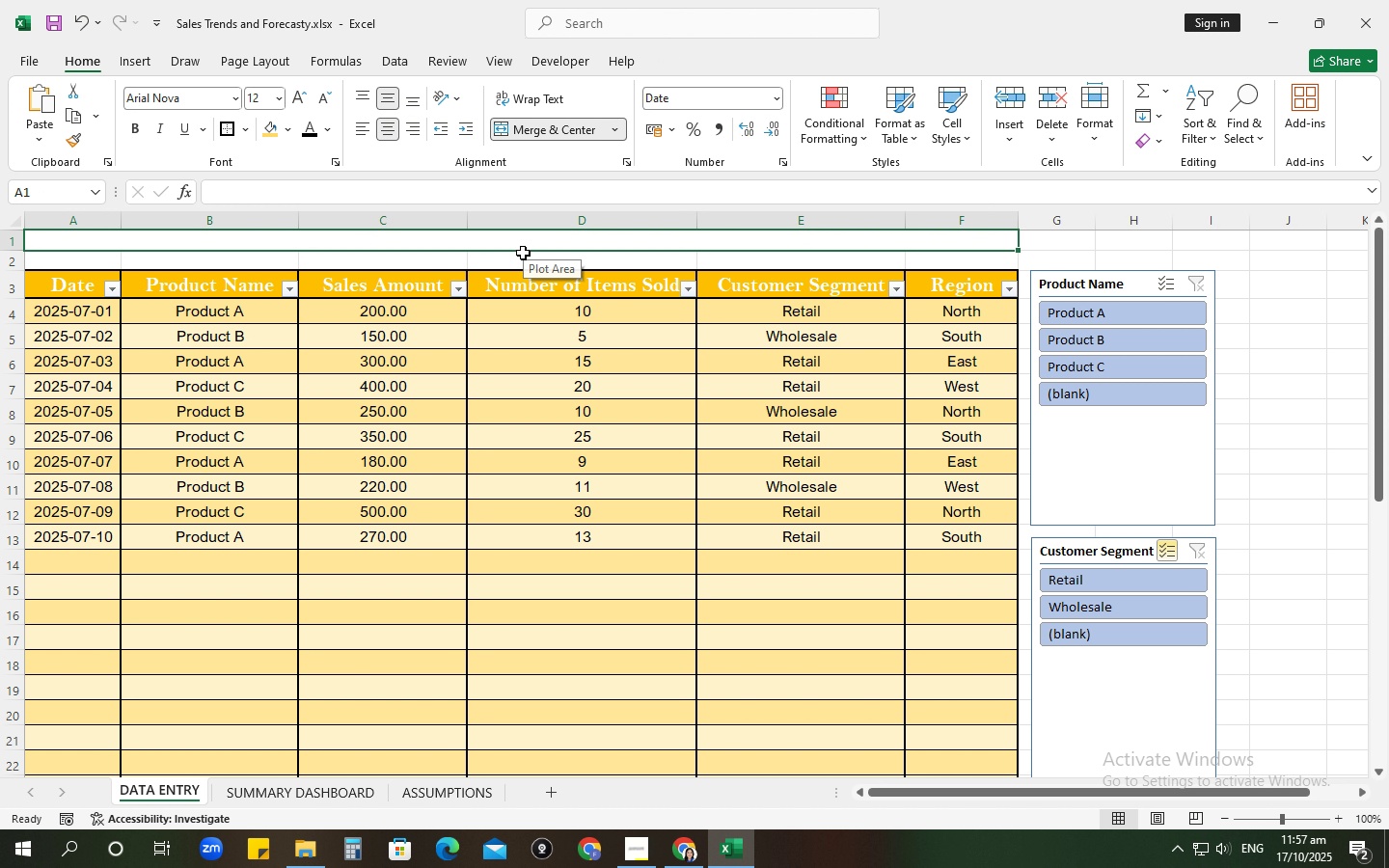 
type(DATA)
 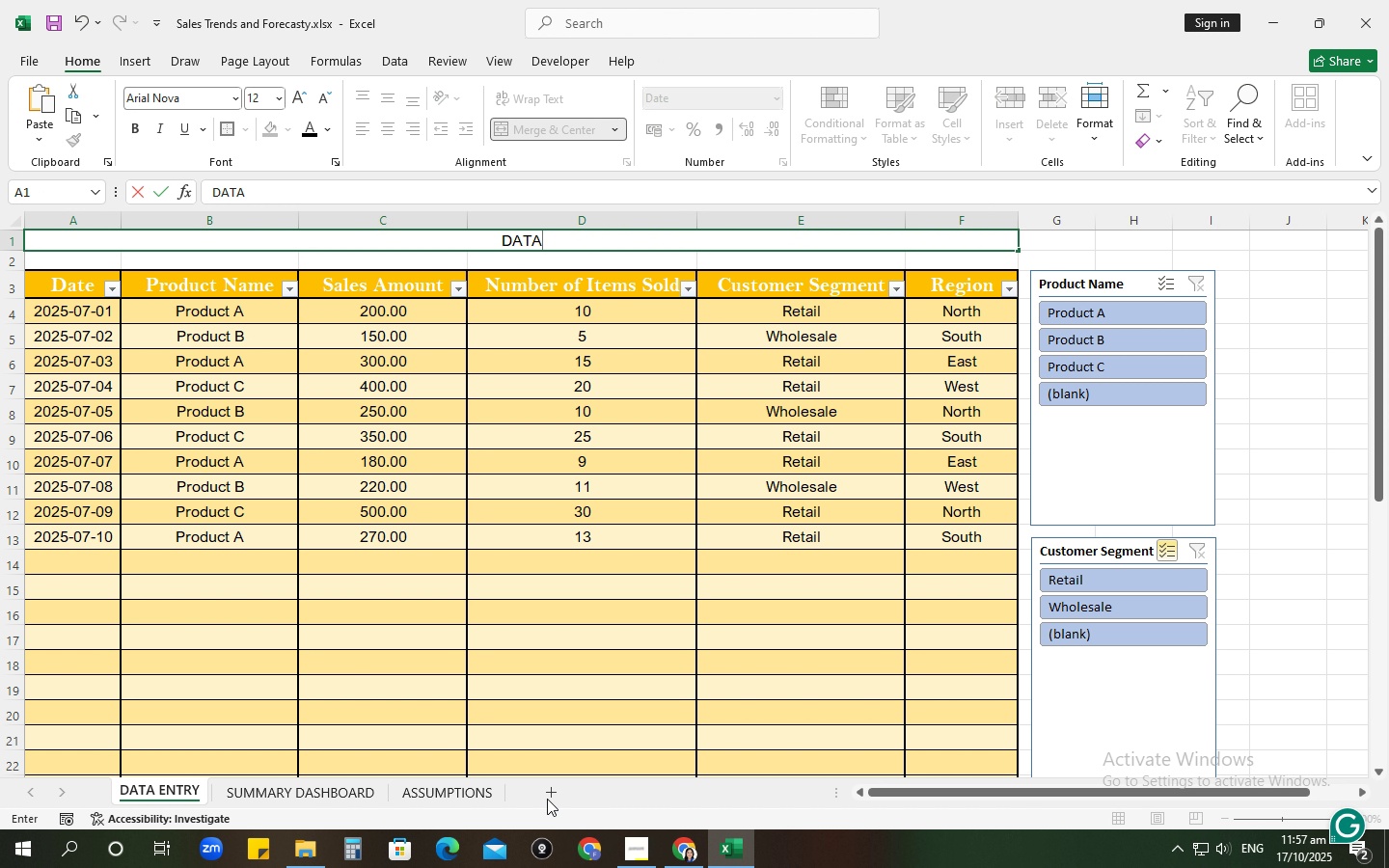 
left_click([543, 796])
 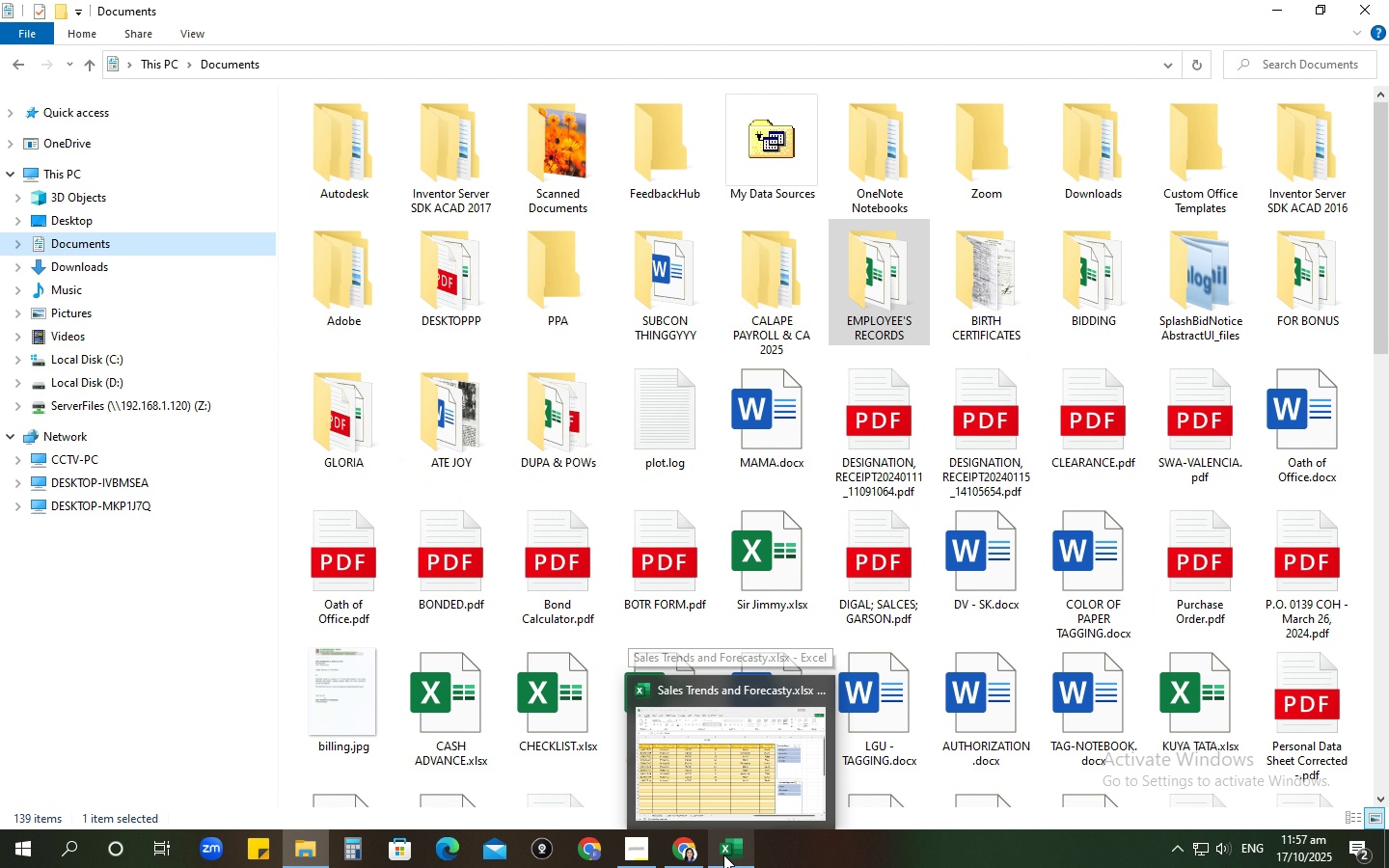 
left_click([723, 854])
 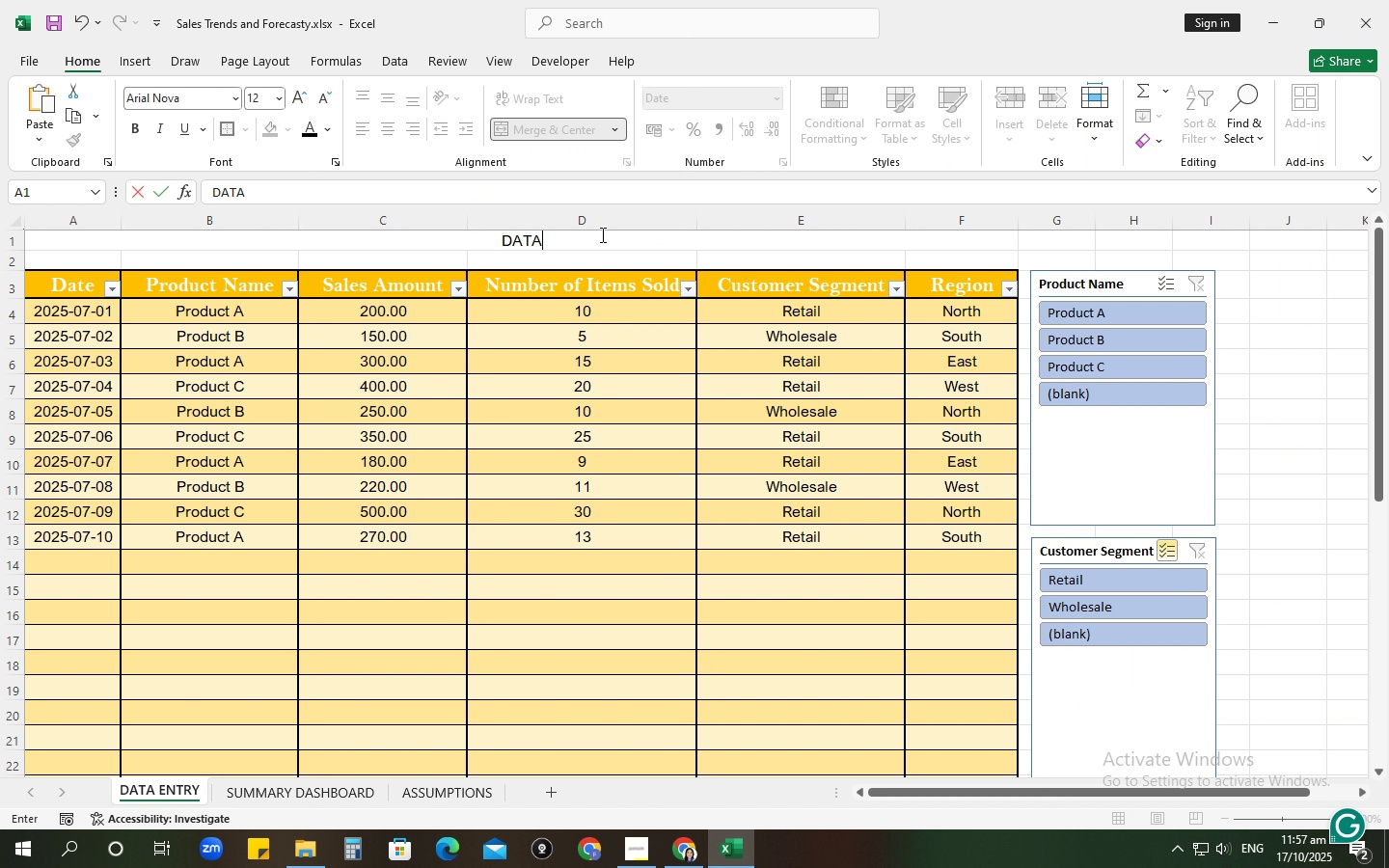 
type( ENTRY)
 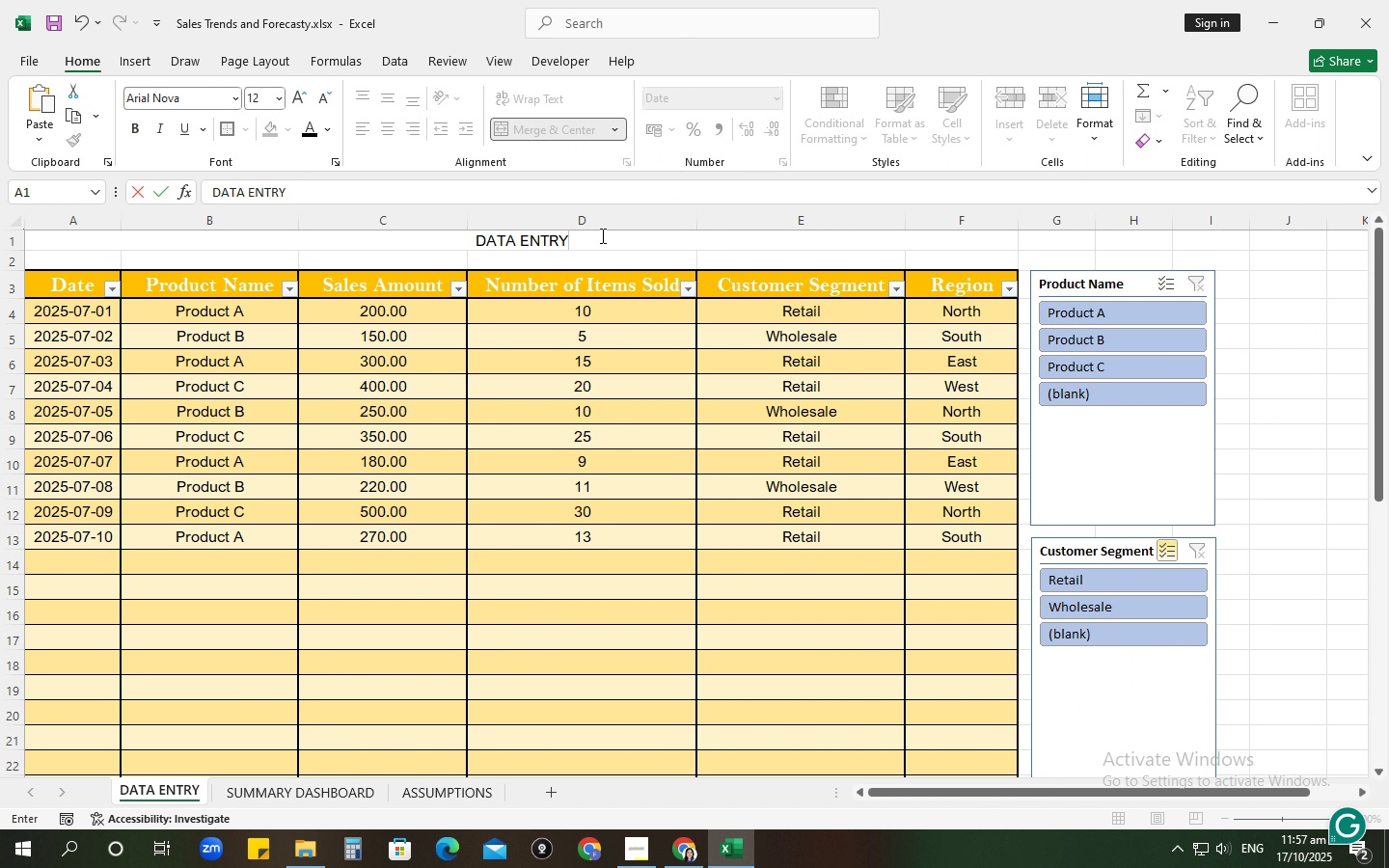 
key(Enter)
 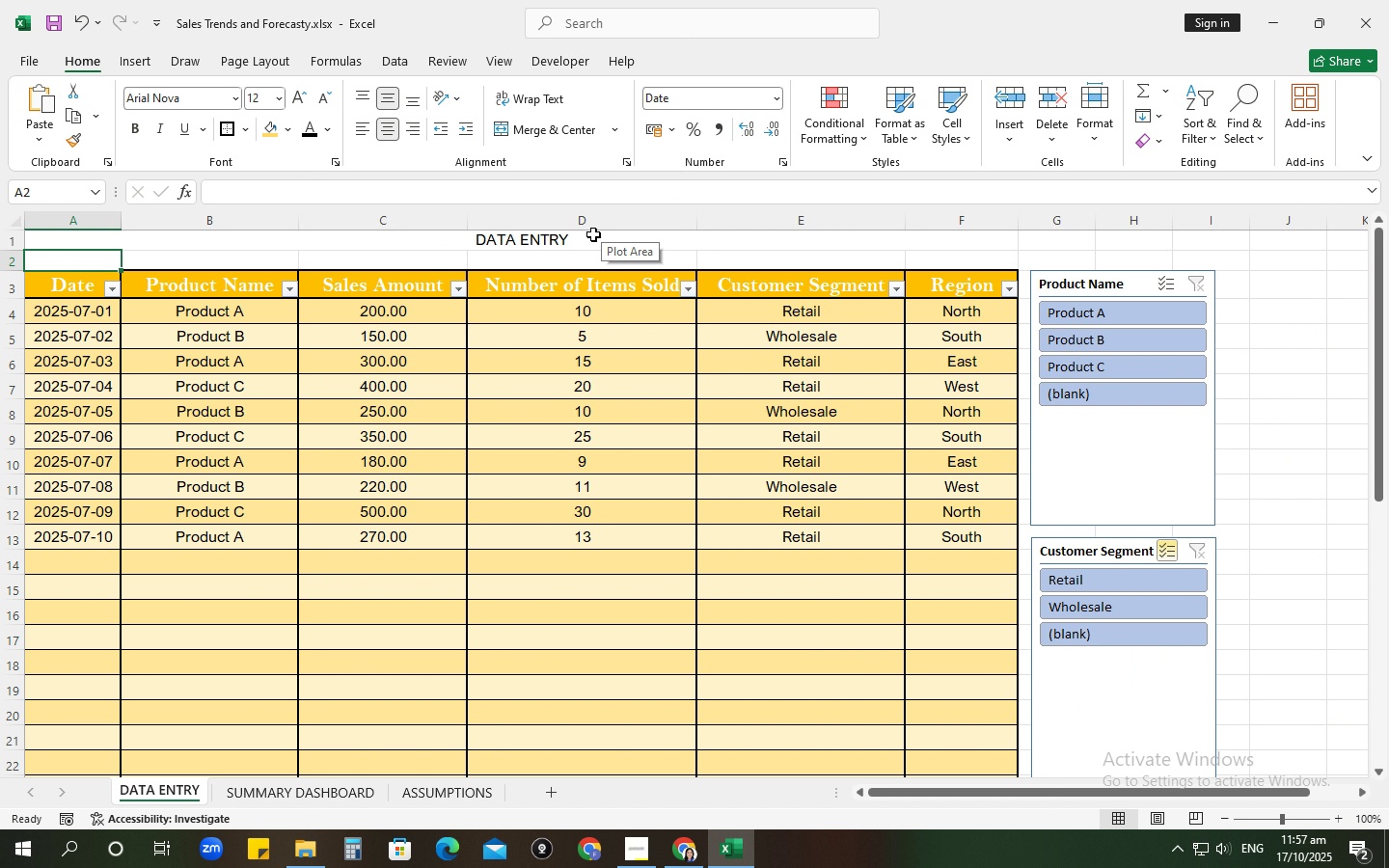 
left_click([594, 233])
 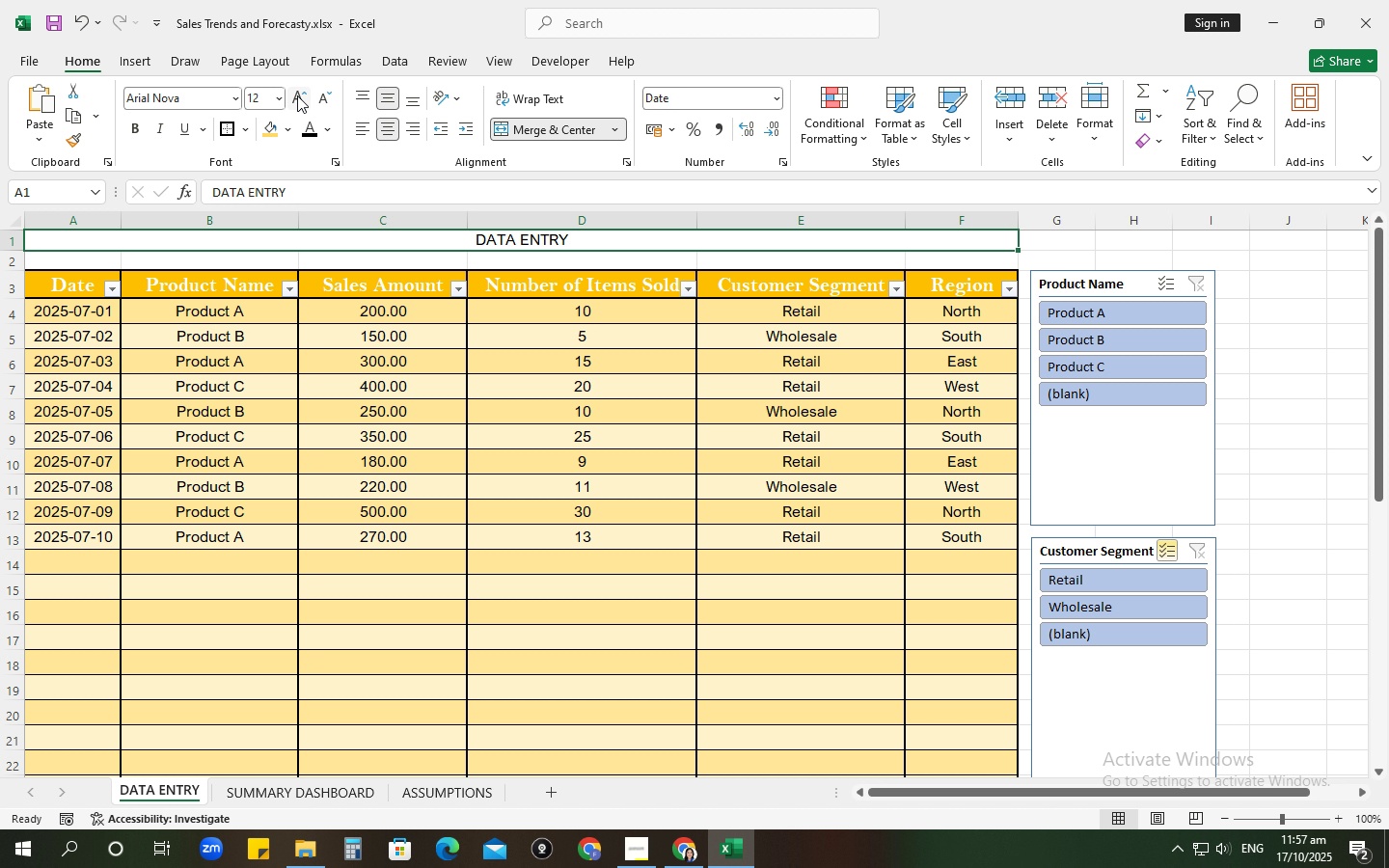 
double_click([298, 95])
 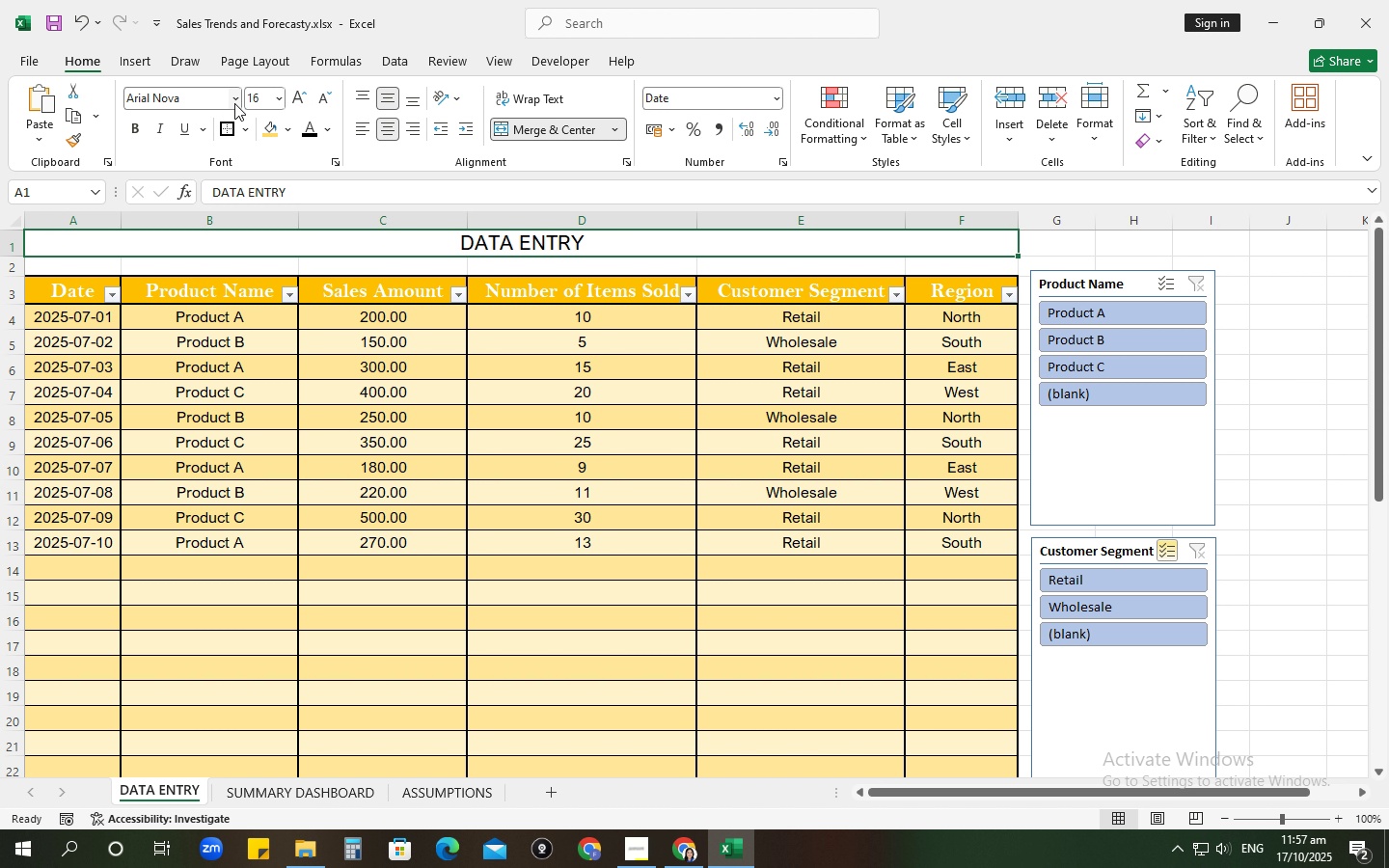 
left_click([237, 102])
 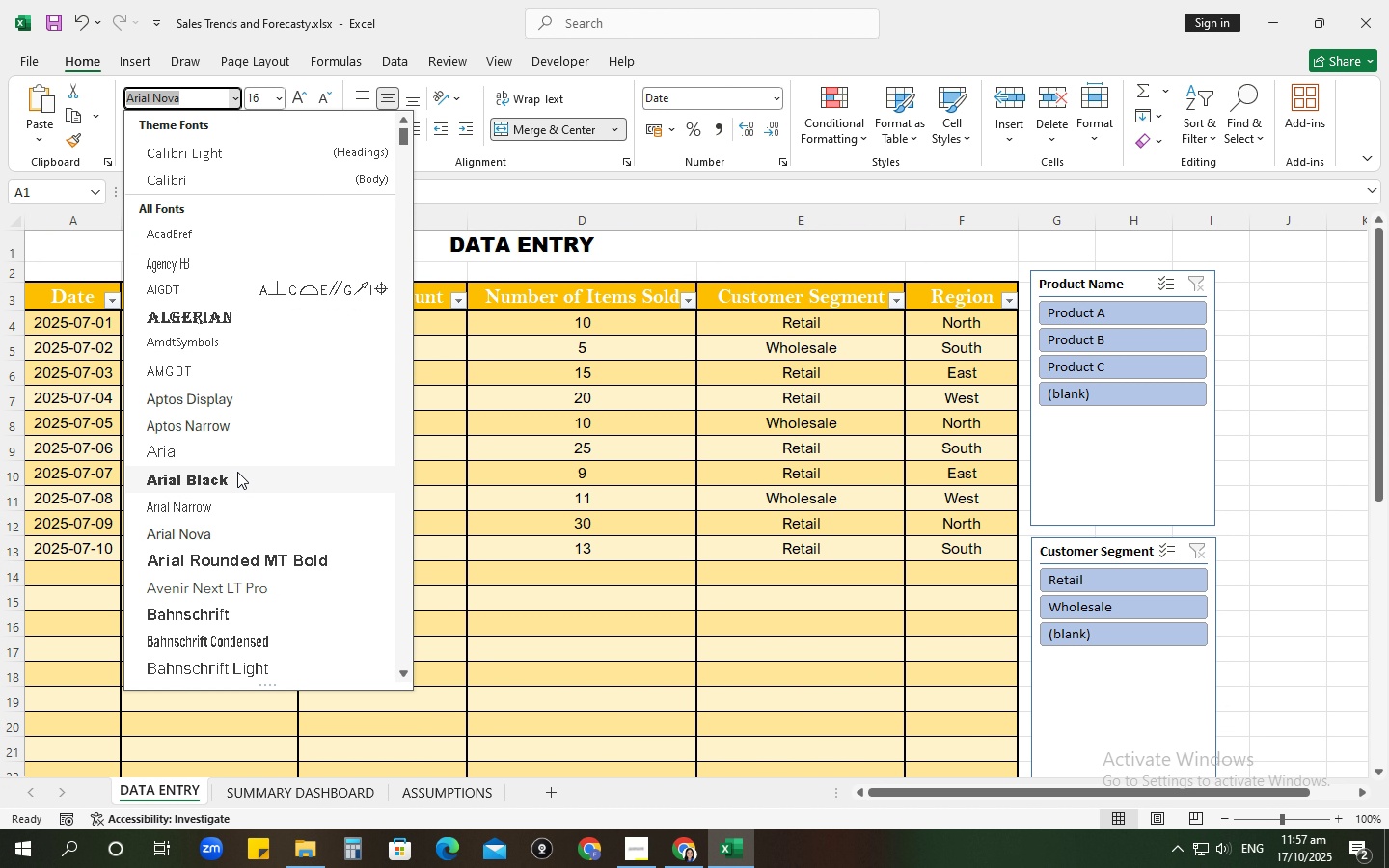 
left_click([237, 472])
 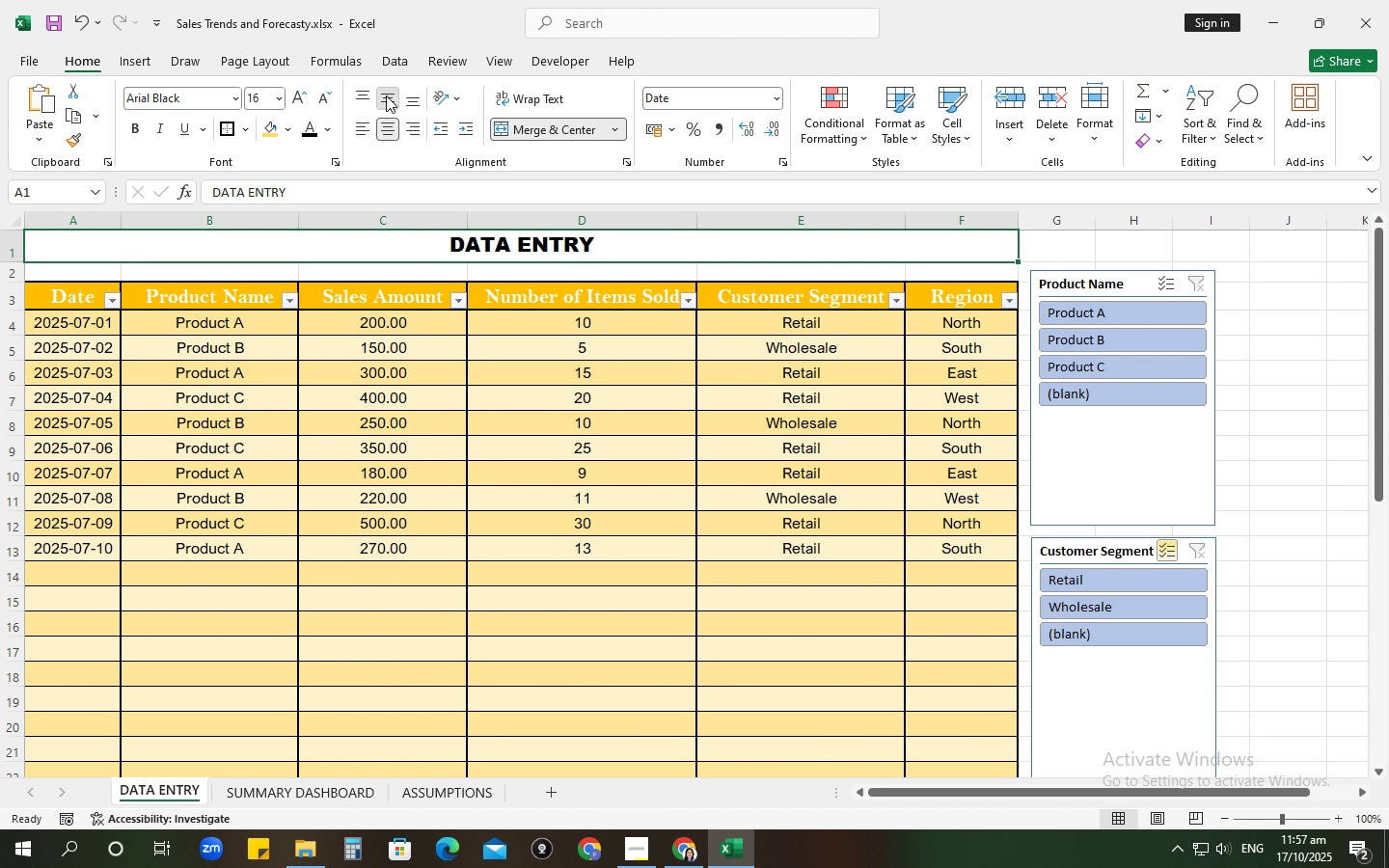 
double_click([386, 95])
 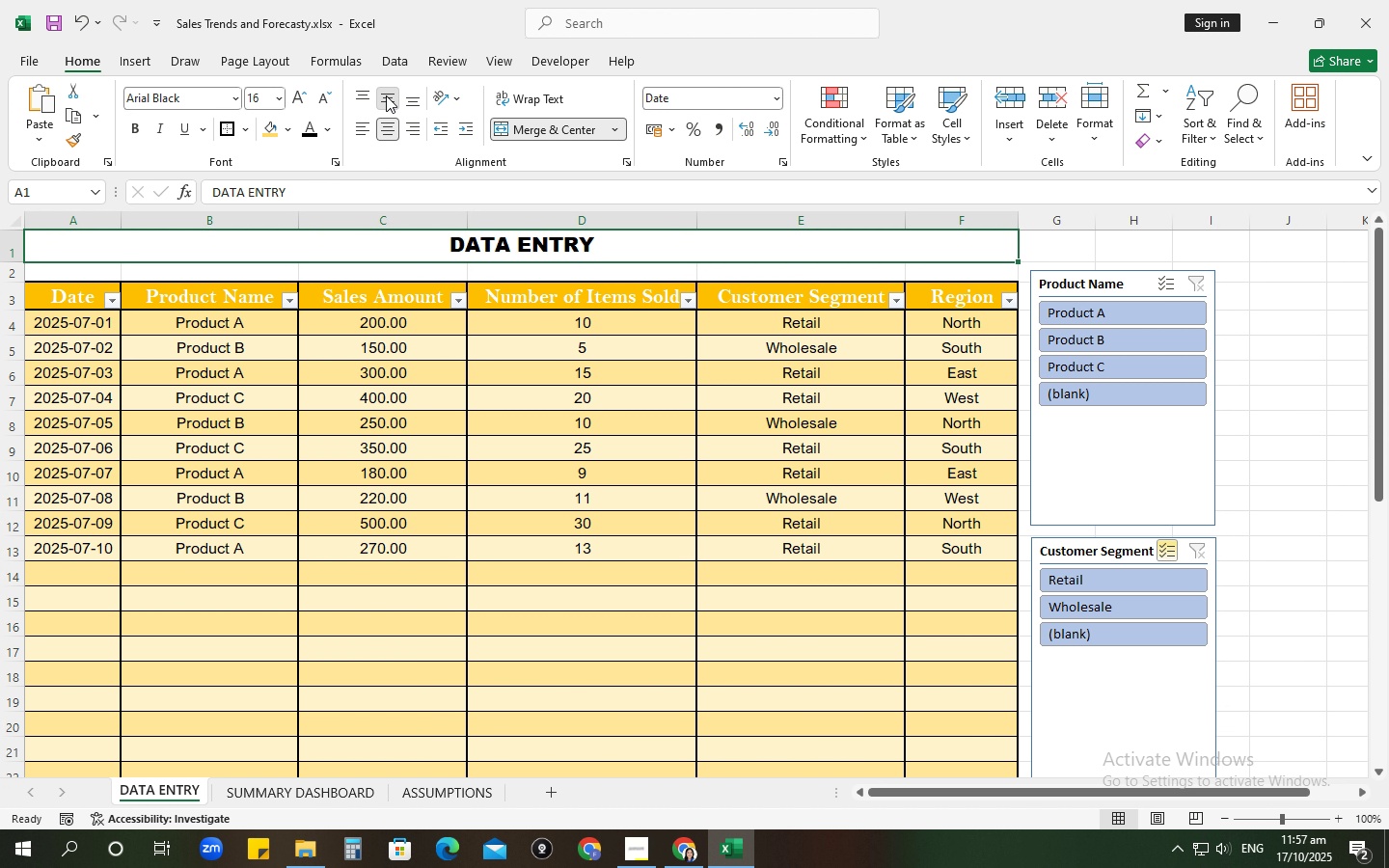 
left_click([386, 95])
 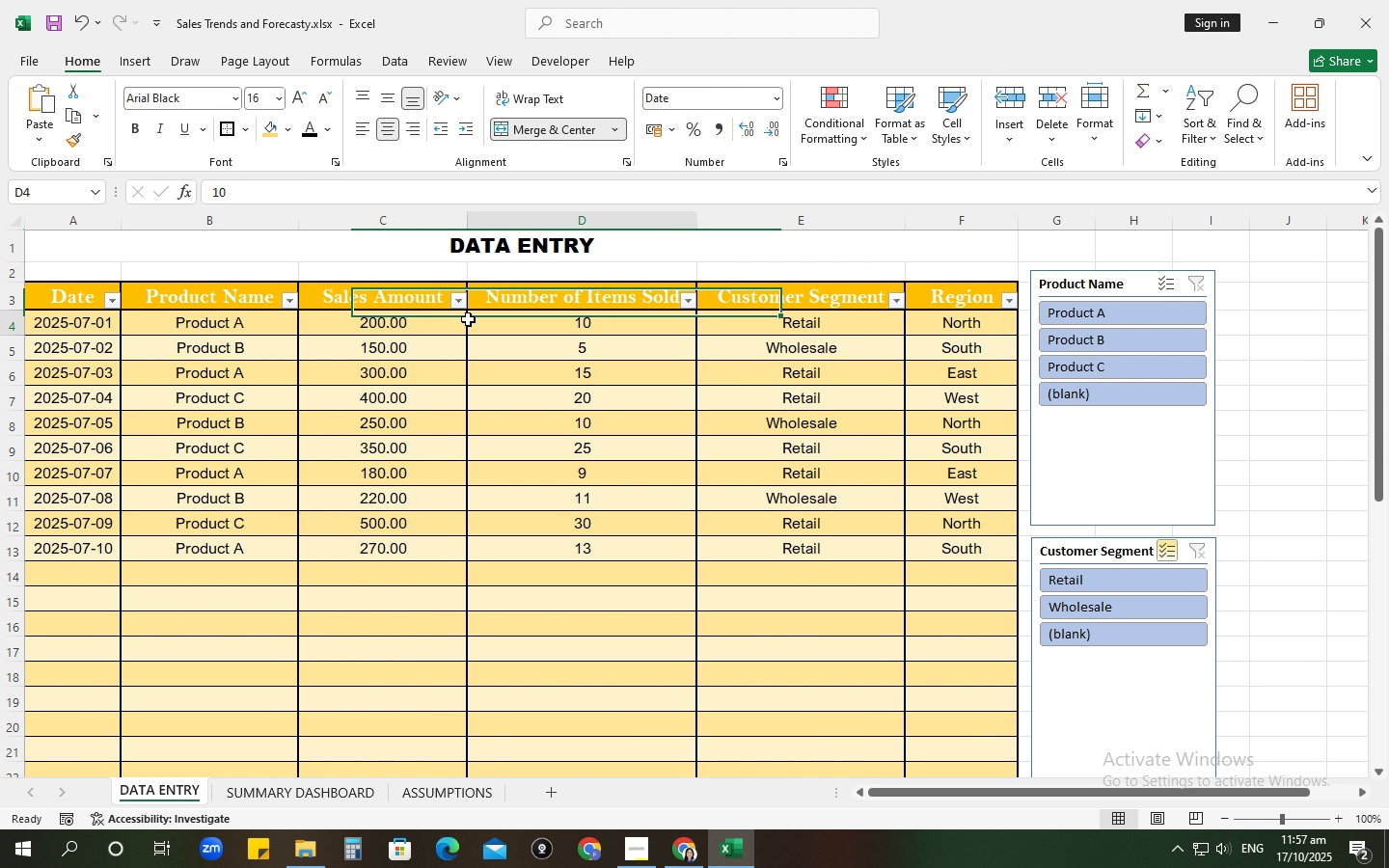 
left_click([468, 319])
 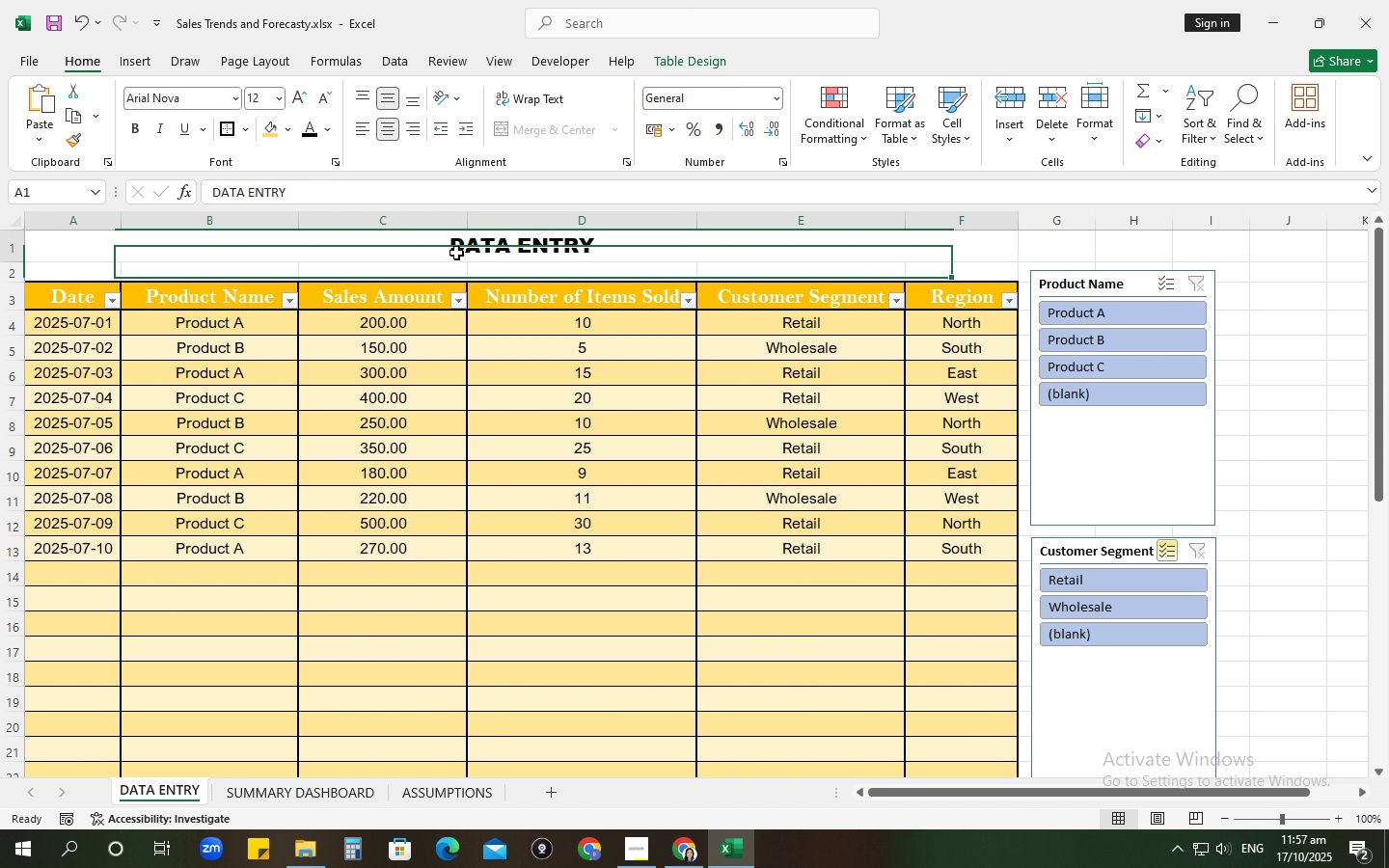 
left_click([456, 253])
 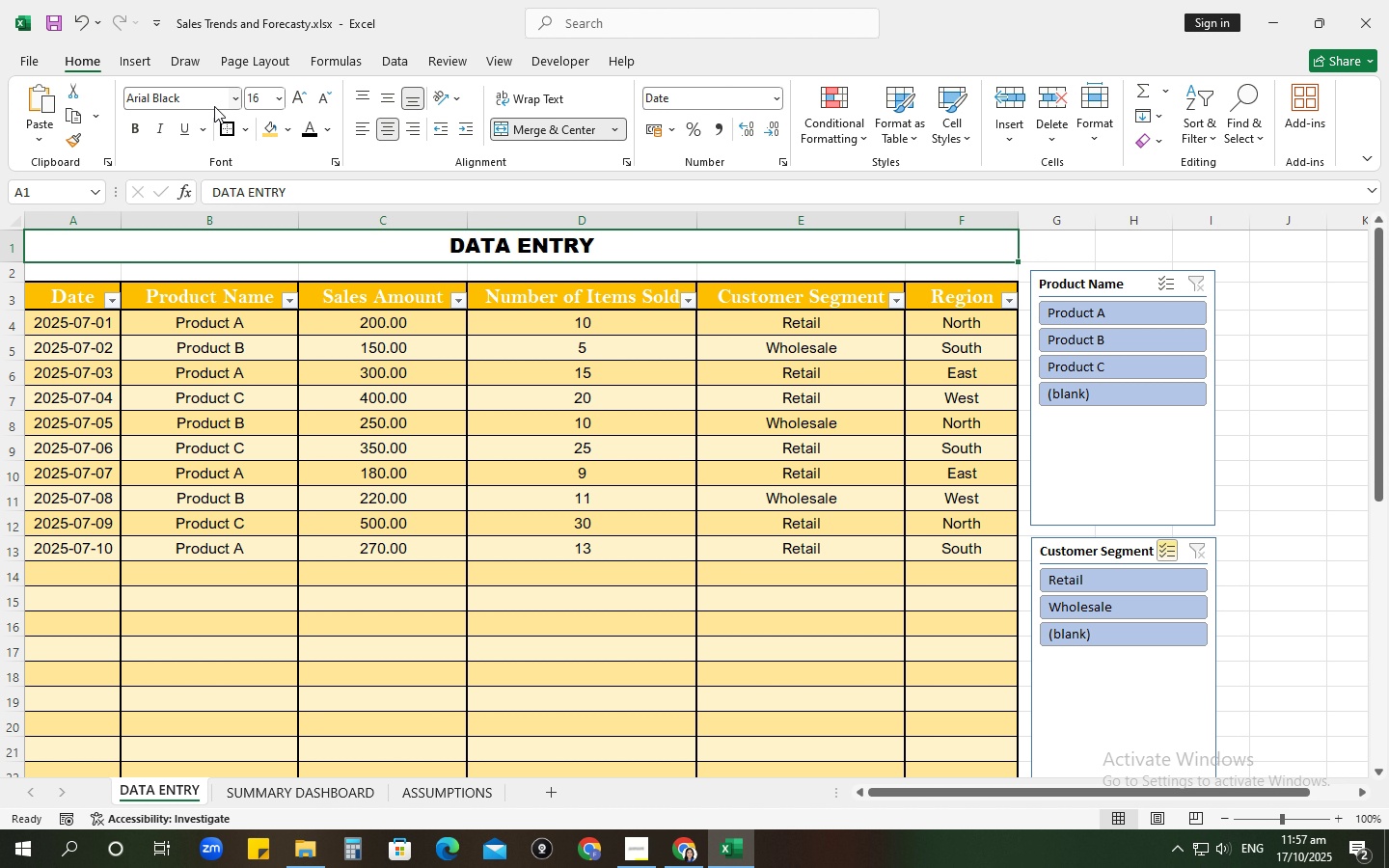 
wait(5.16)
 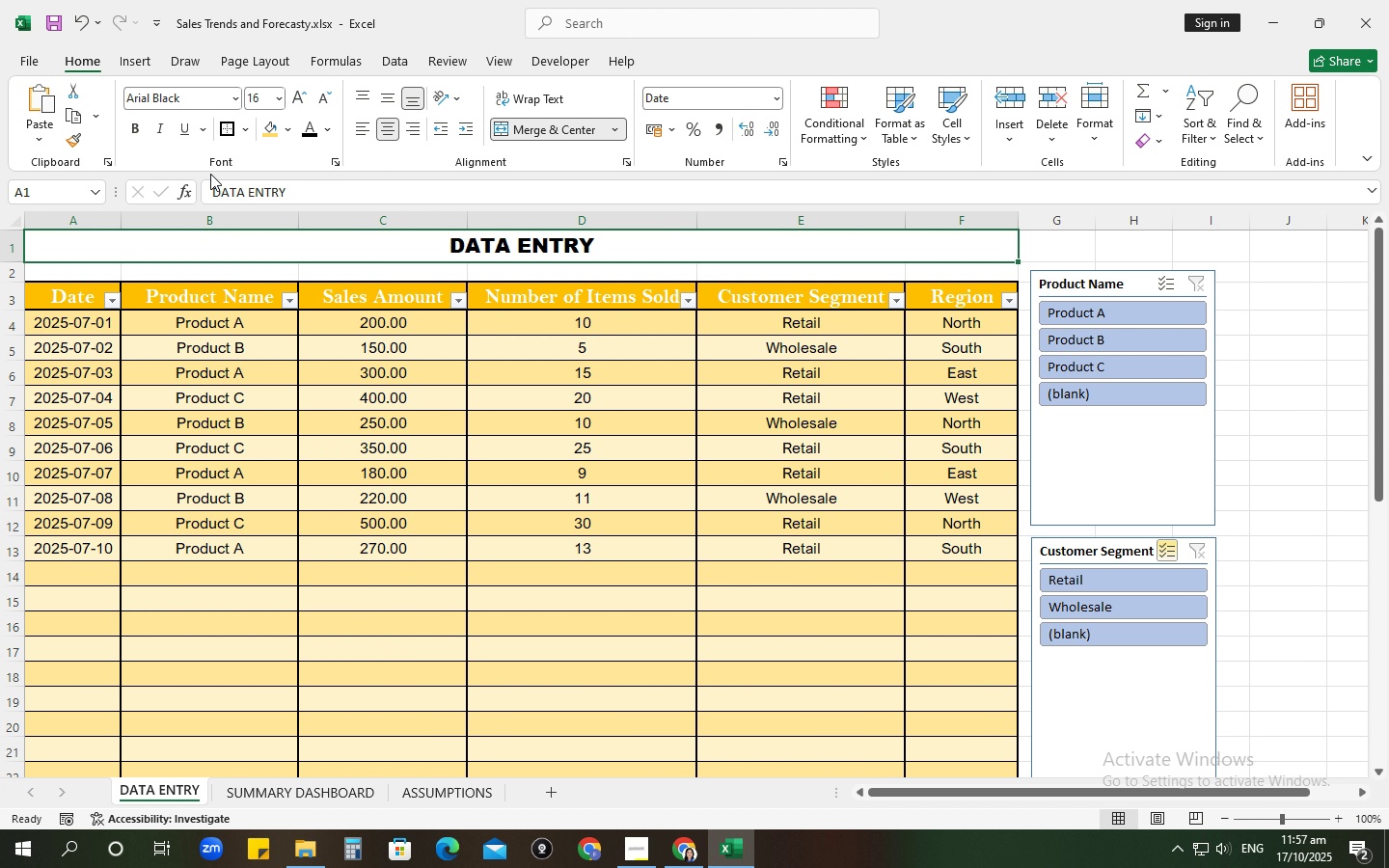 
scroll: coordinate [235, 433], scroll_direction: down, amount: 26.0
 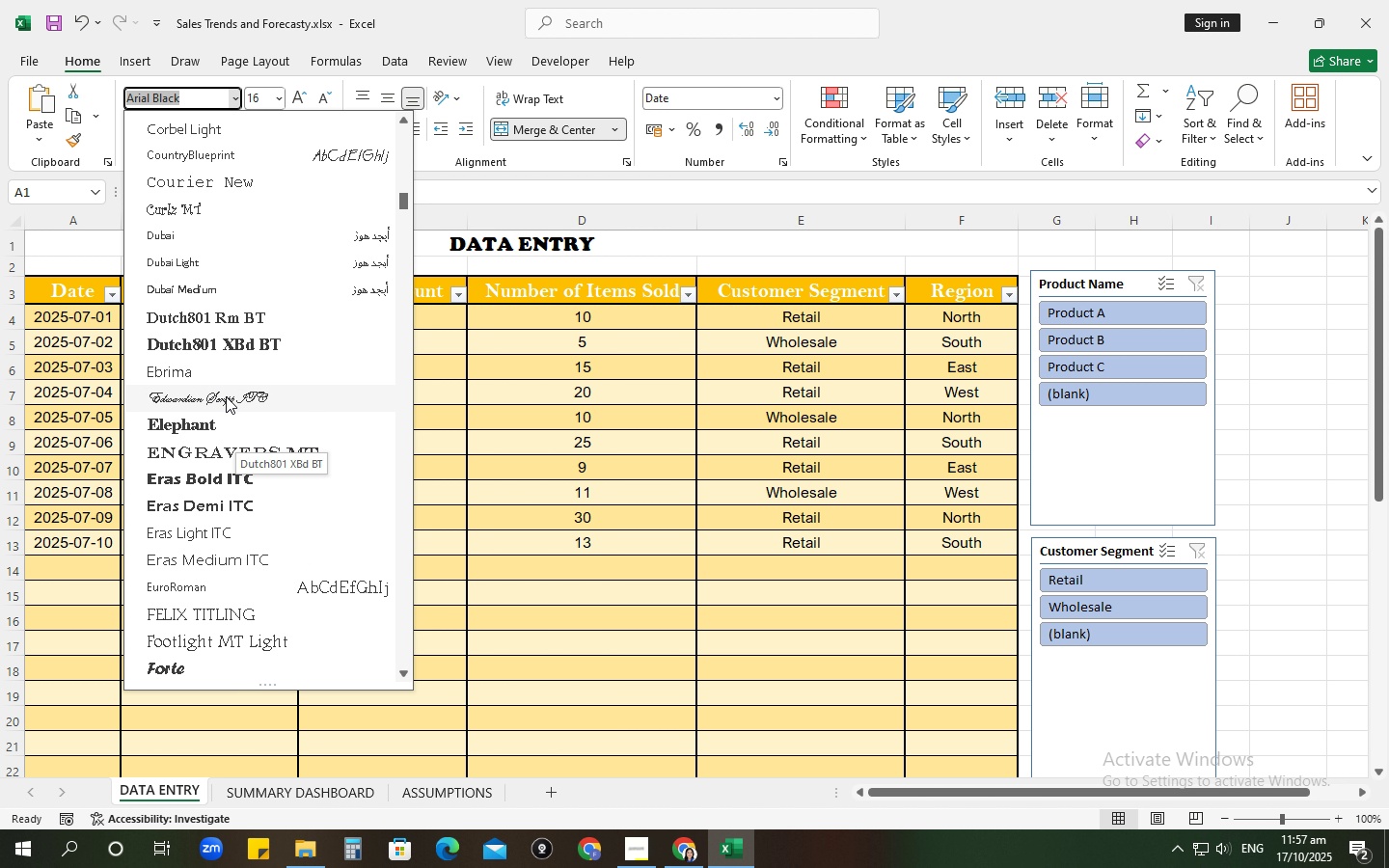 
scroll: coordinate [215, 393], scroll_direction: down, amount: 41.0
 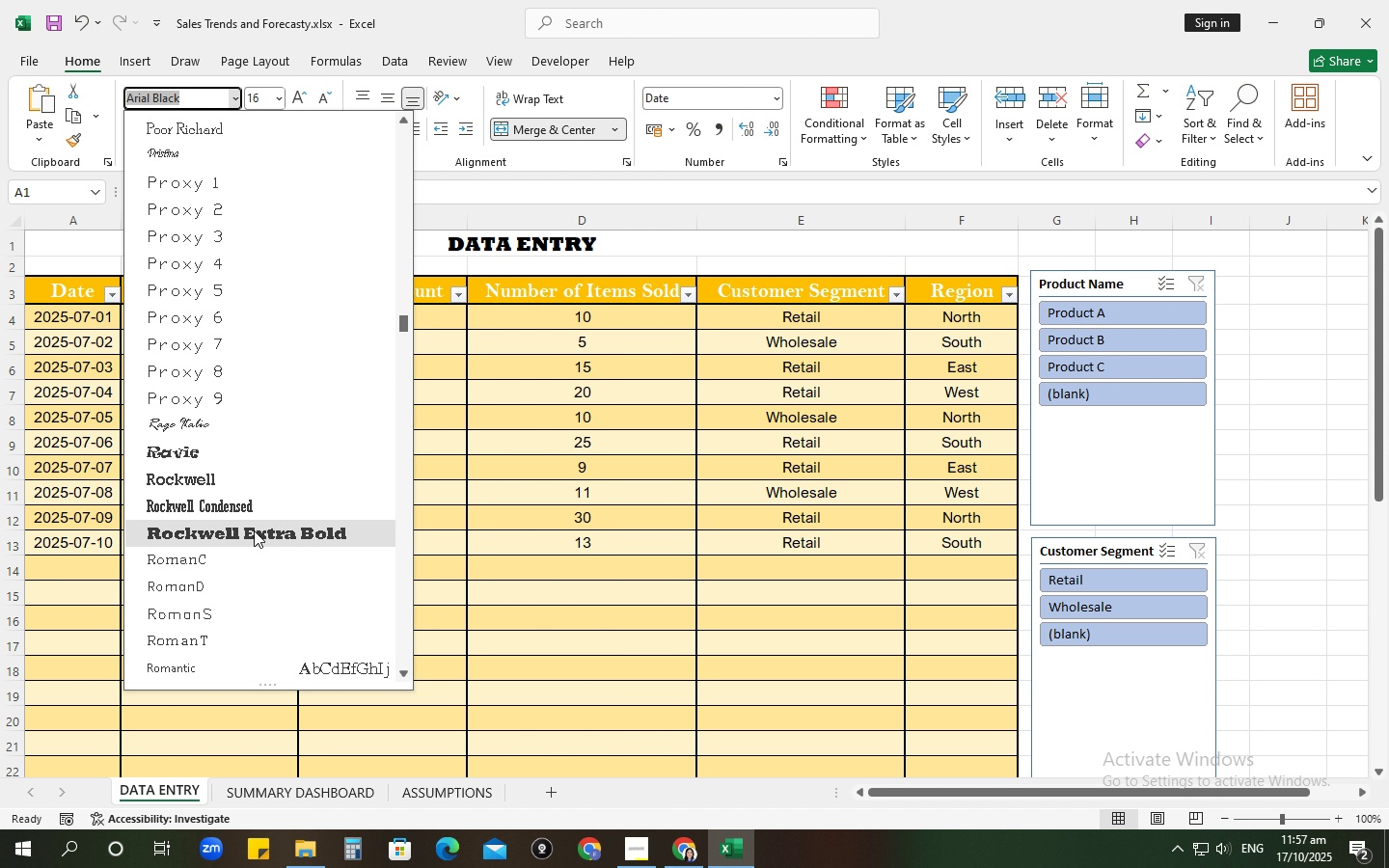 
left_click([254, 530])
 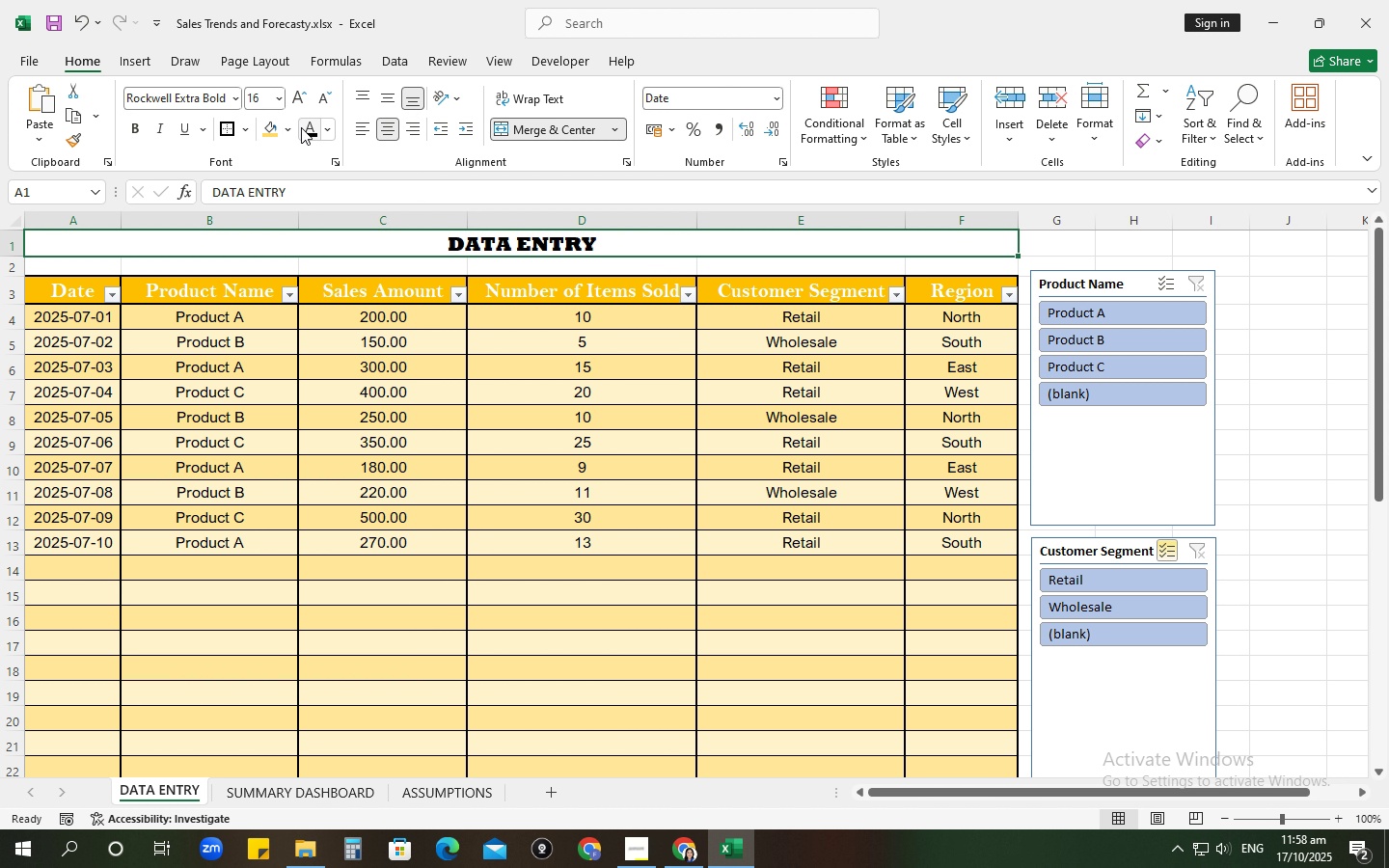 
left_click([284, 131])
 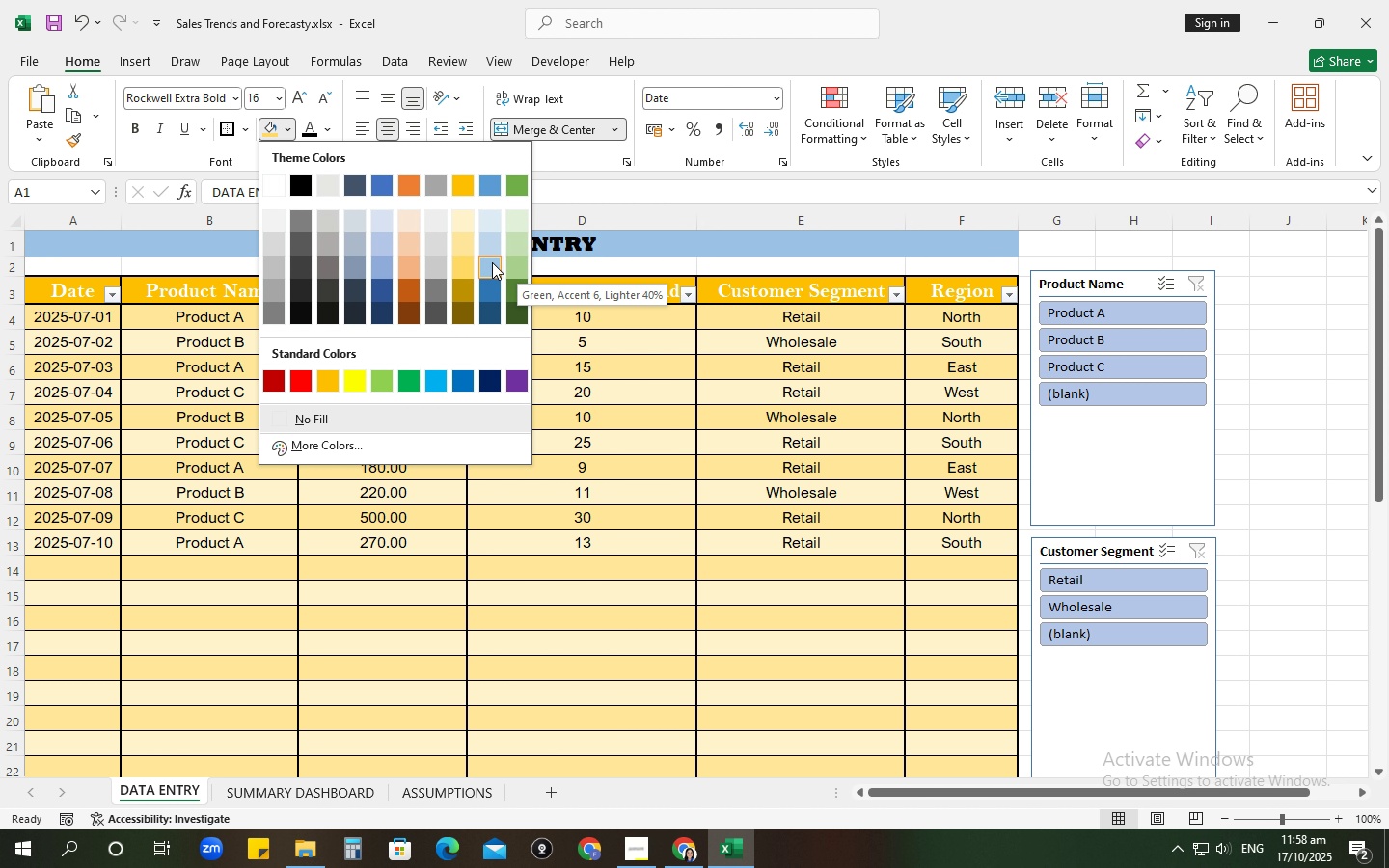 
wait(16.99)
 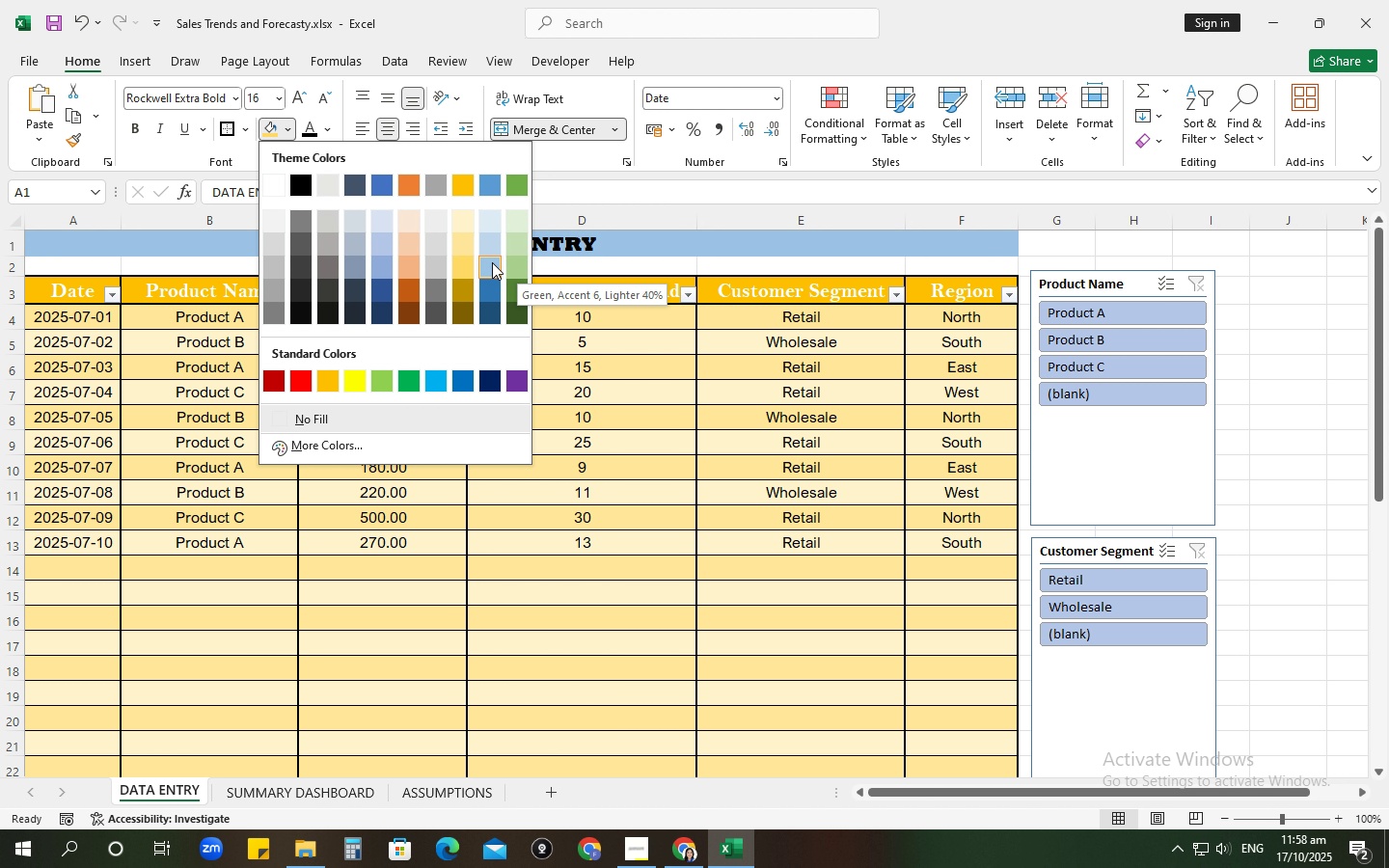 
left_click([414, 237])
 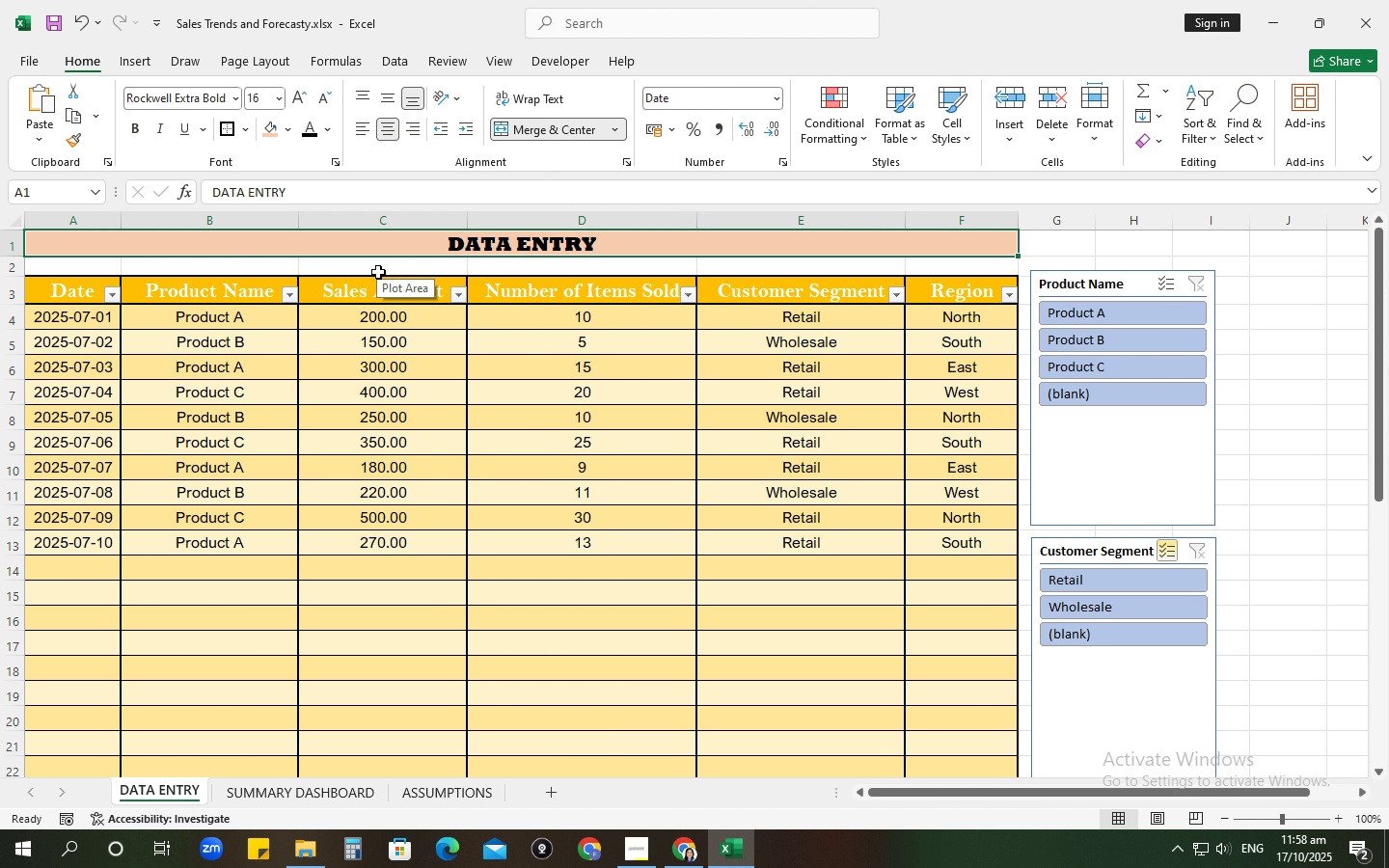 
key(Control+C)
 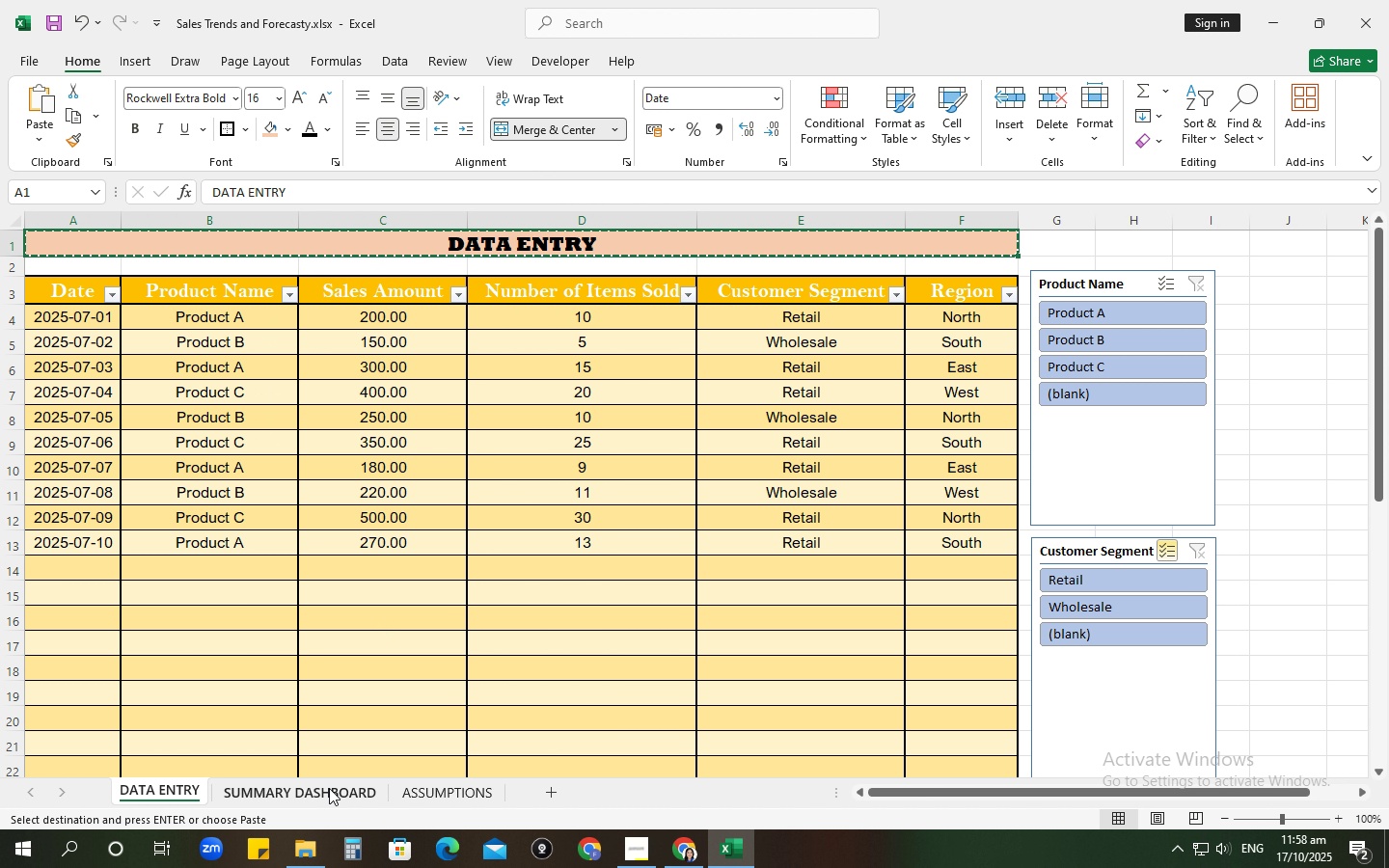 
left_click([329, 788])
 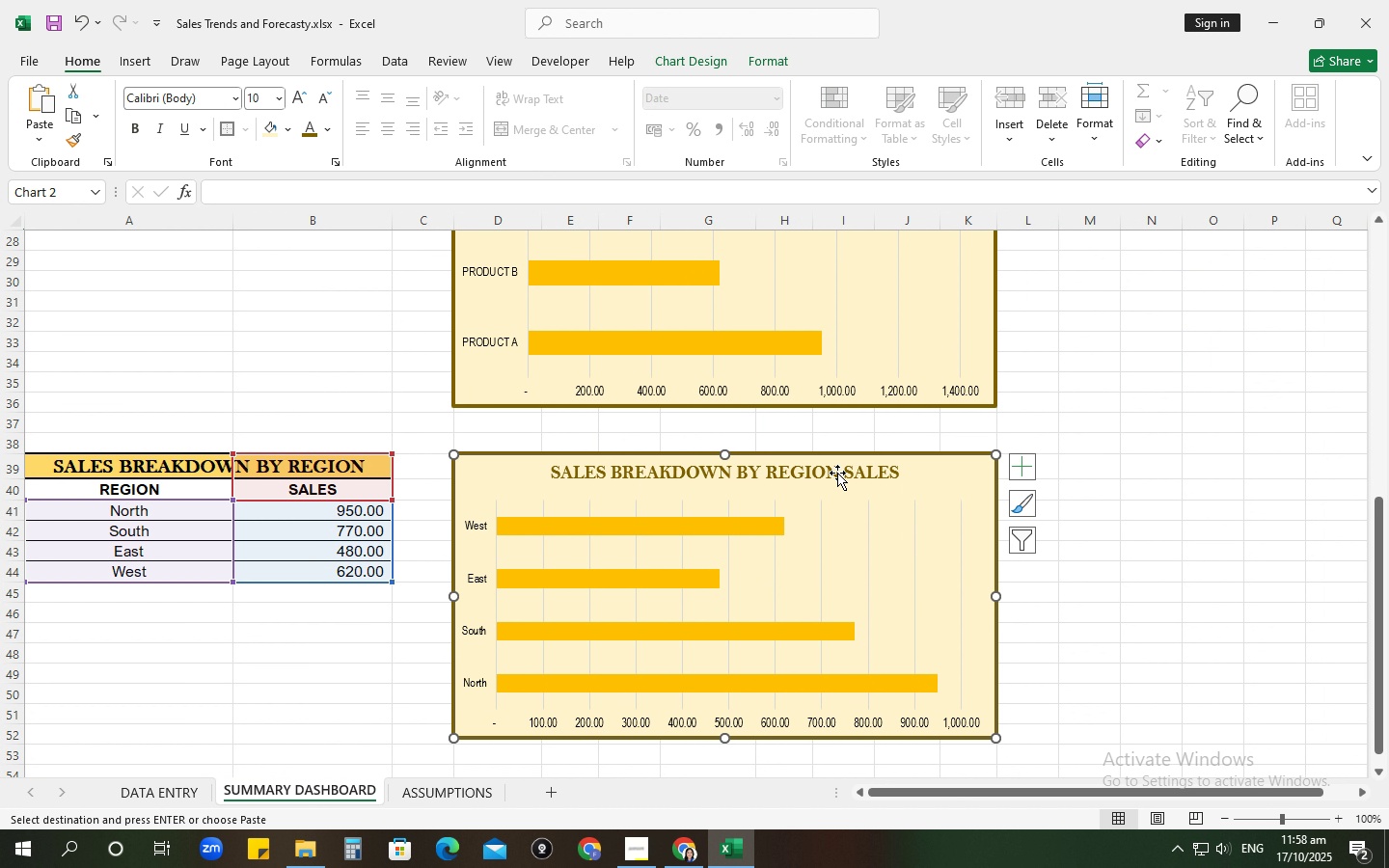 
scroll: coordinate [858, 477], scroll_direction: up, amount: 13.0
 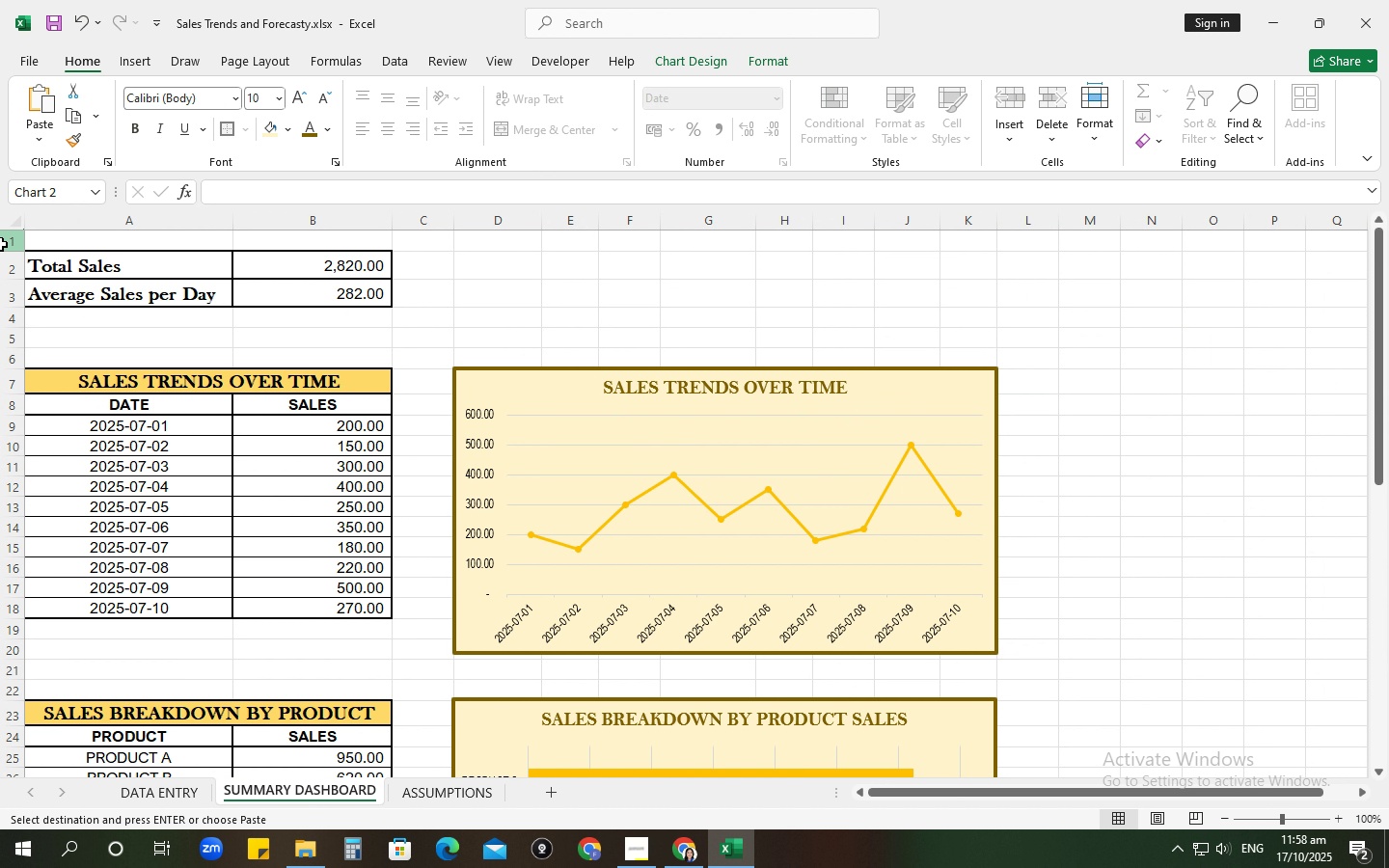 
left_click([0, 244])
 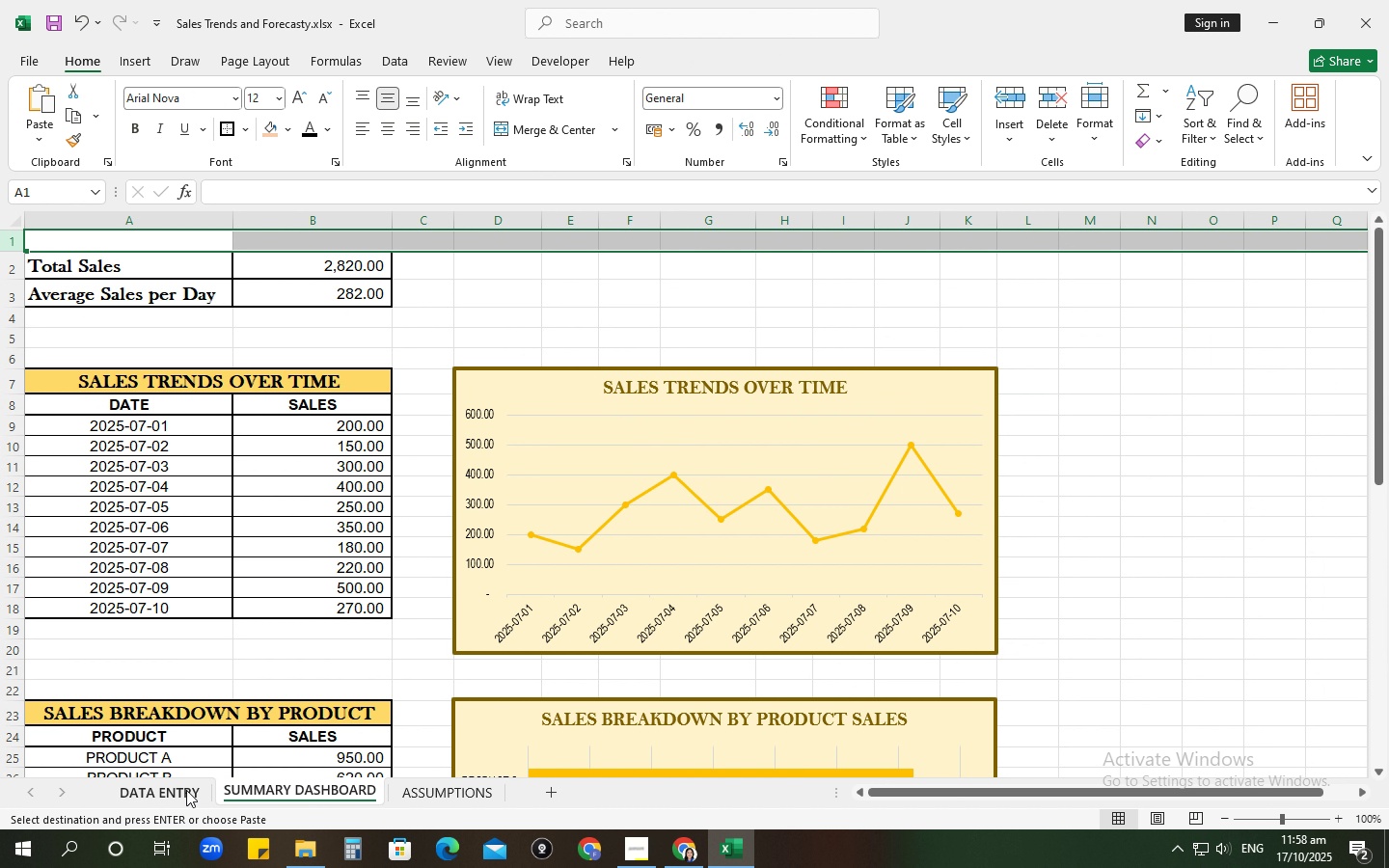 
left_click([179, 788])
 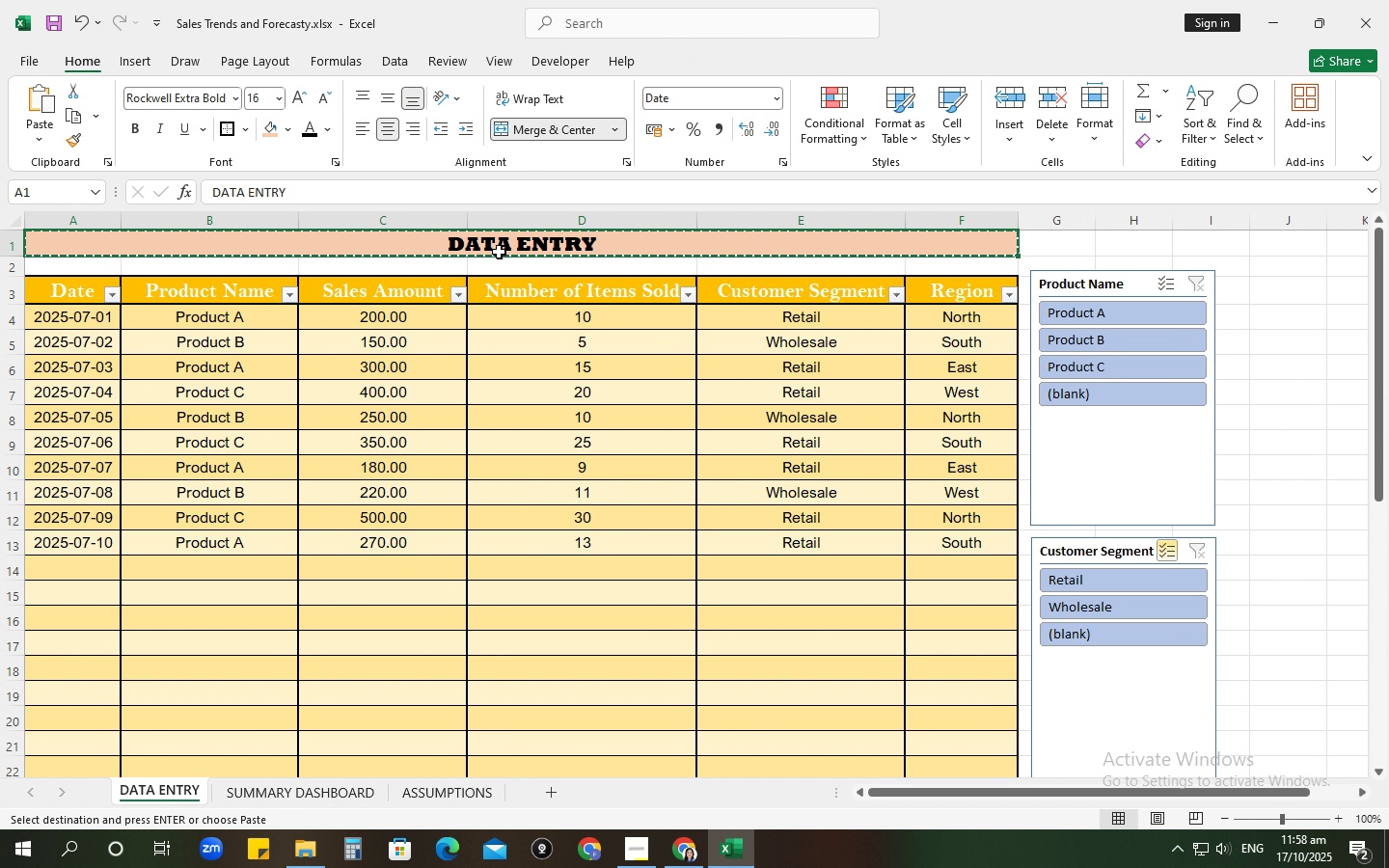 
left_click([499, 252])
 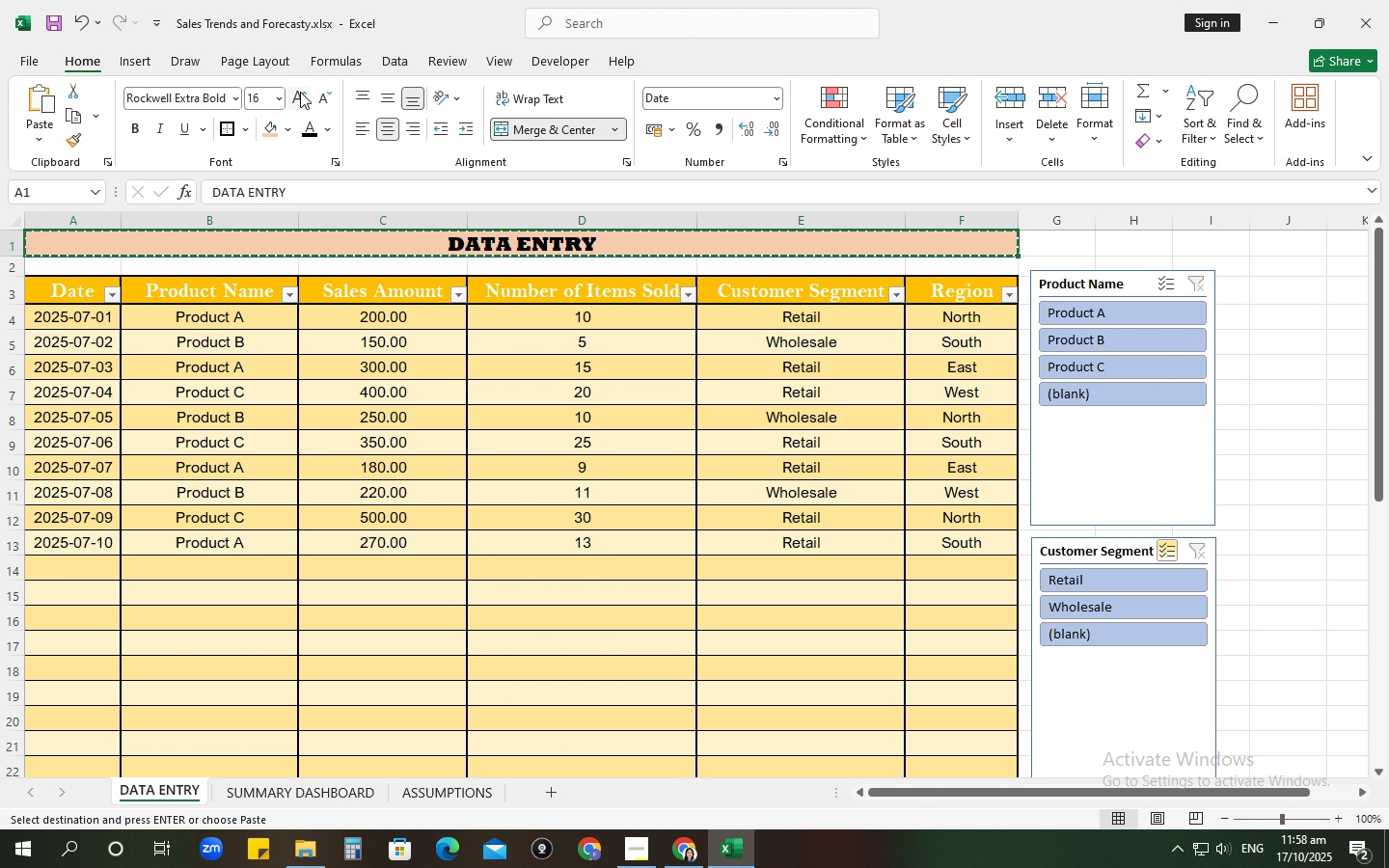 
left_click([300, 92])
 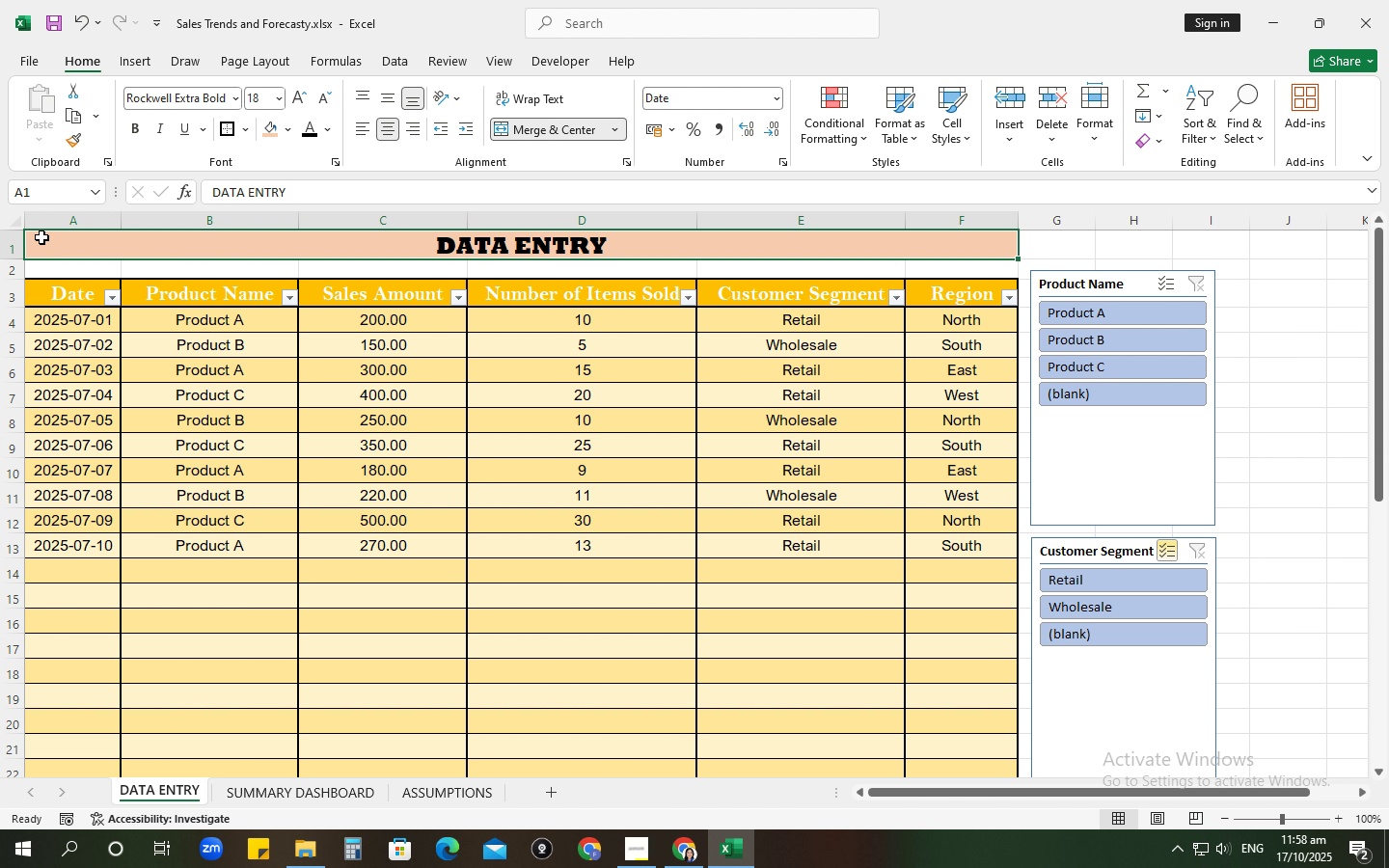 
key(Control+C)
 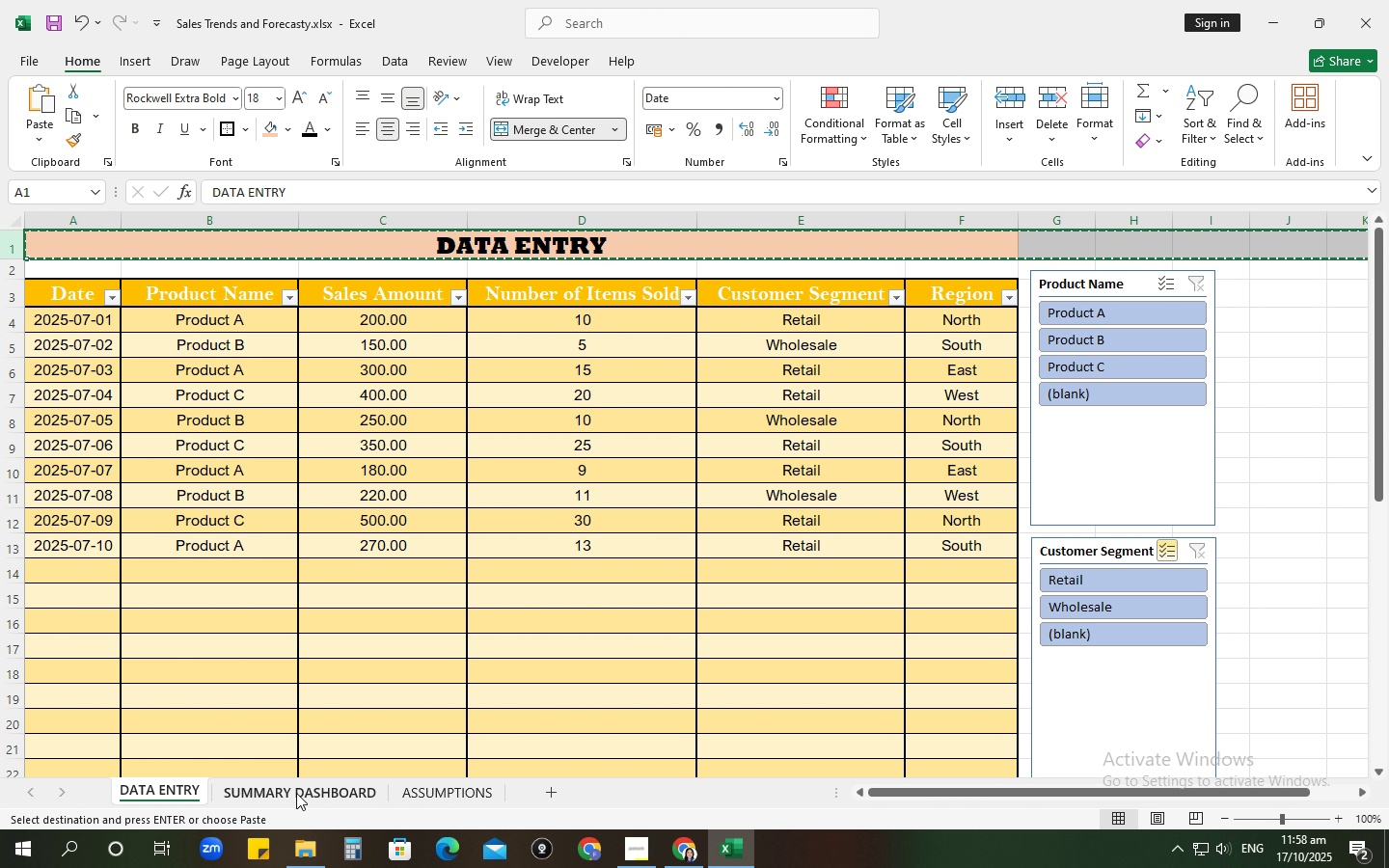 
left_click([296, 792])
 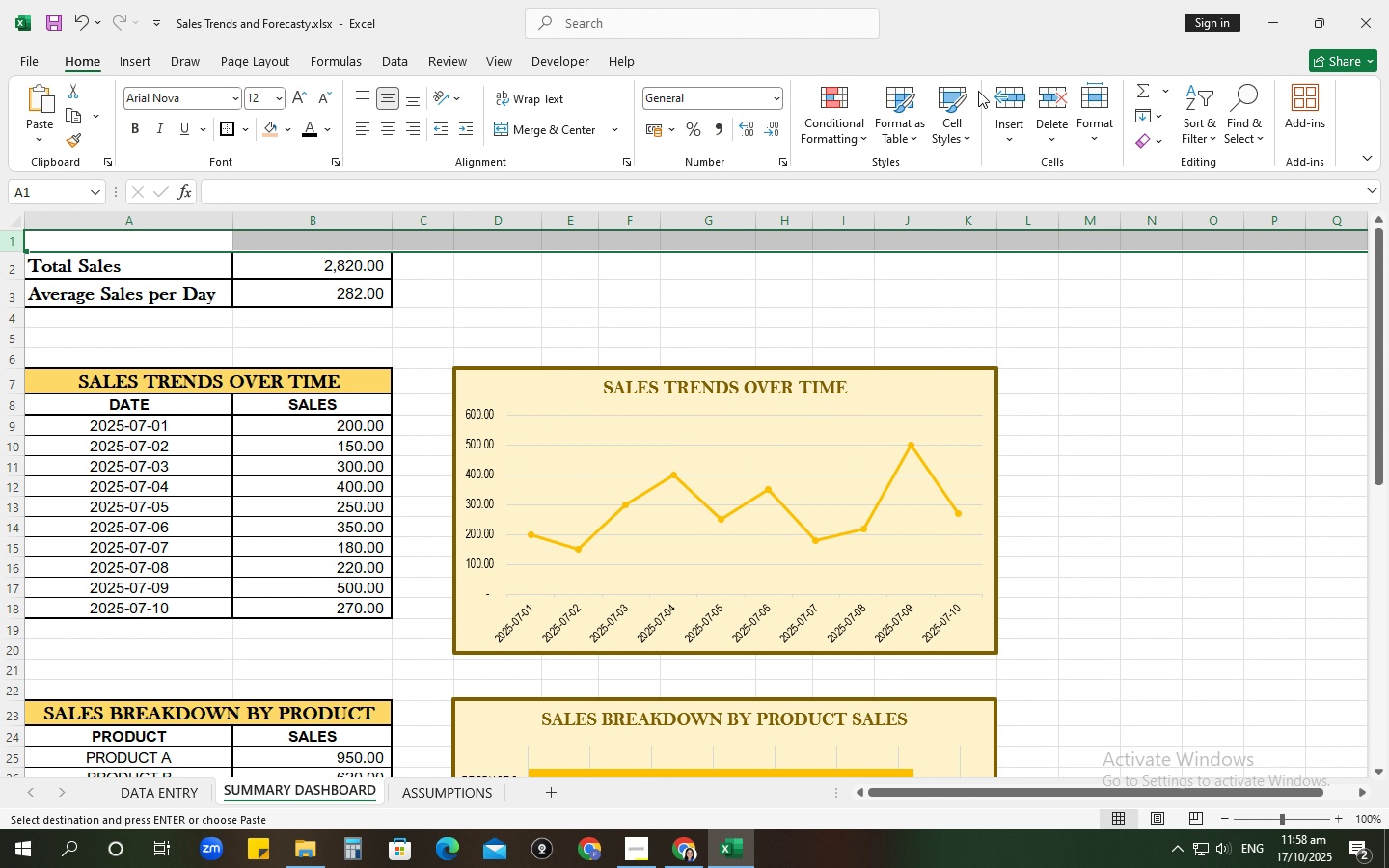 
left_click([1014, 99])
 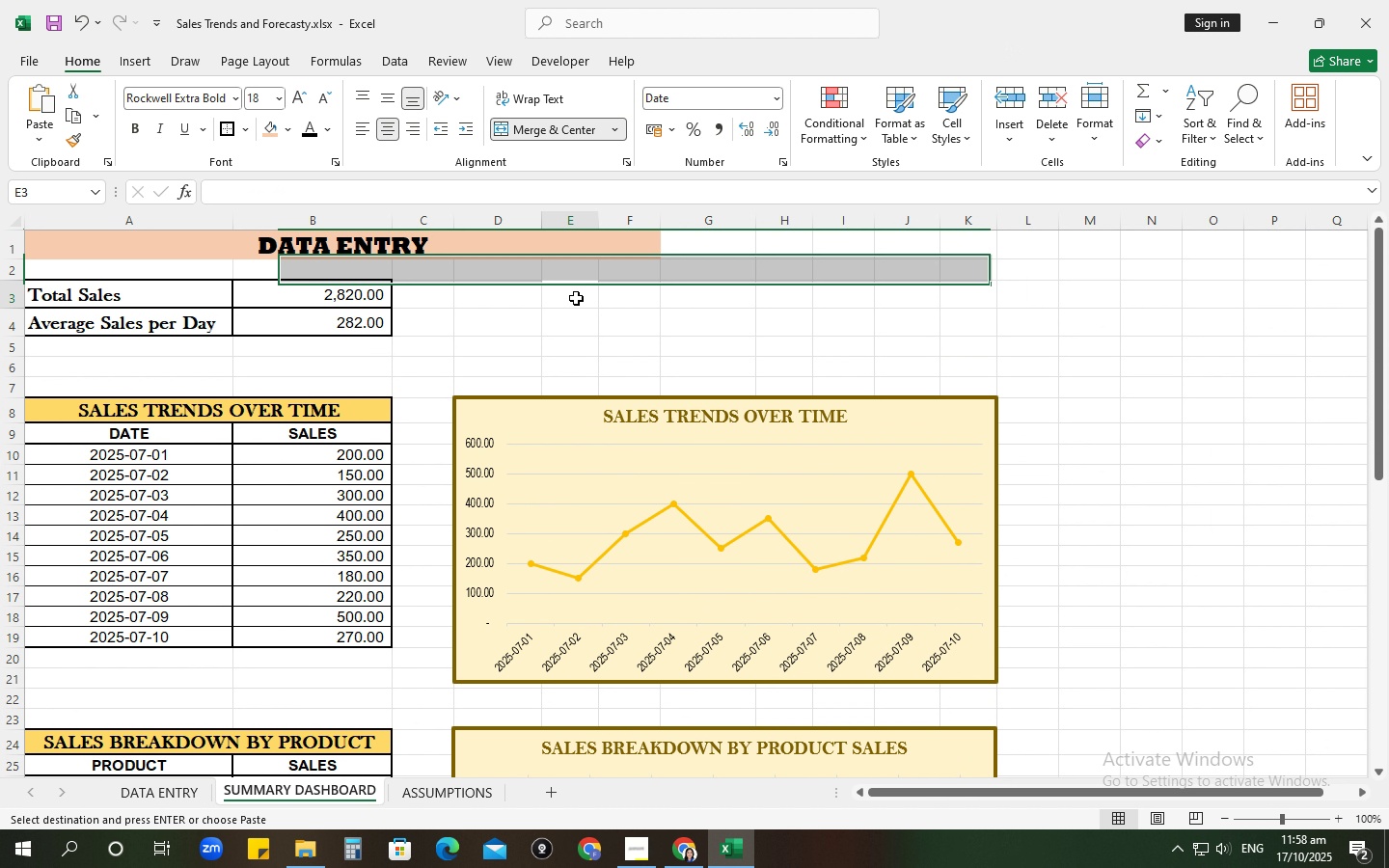 
left_click([576, 298])
 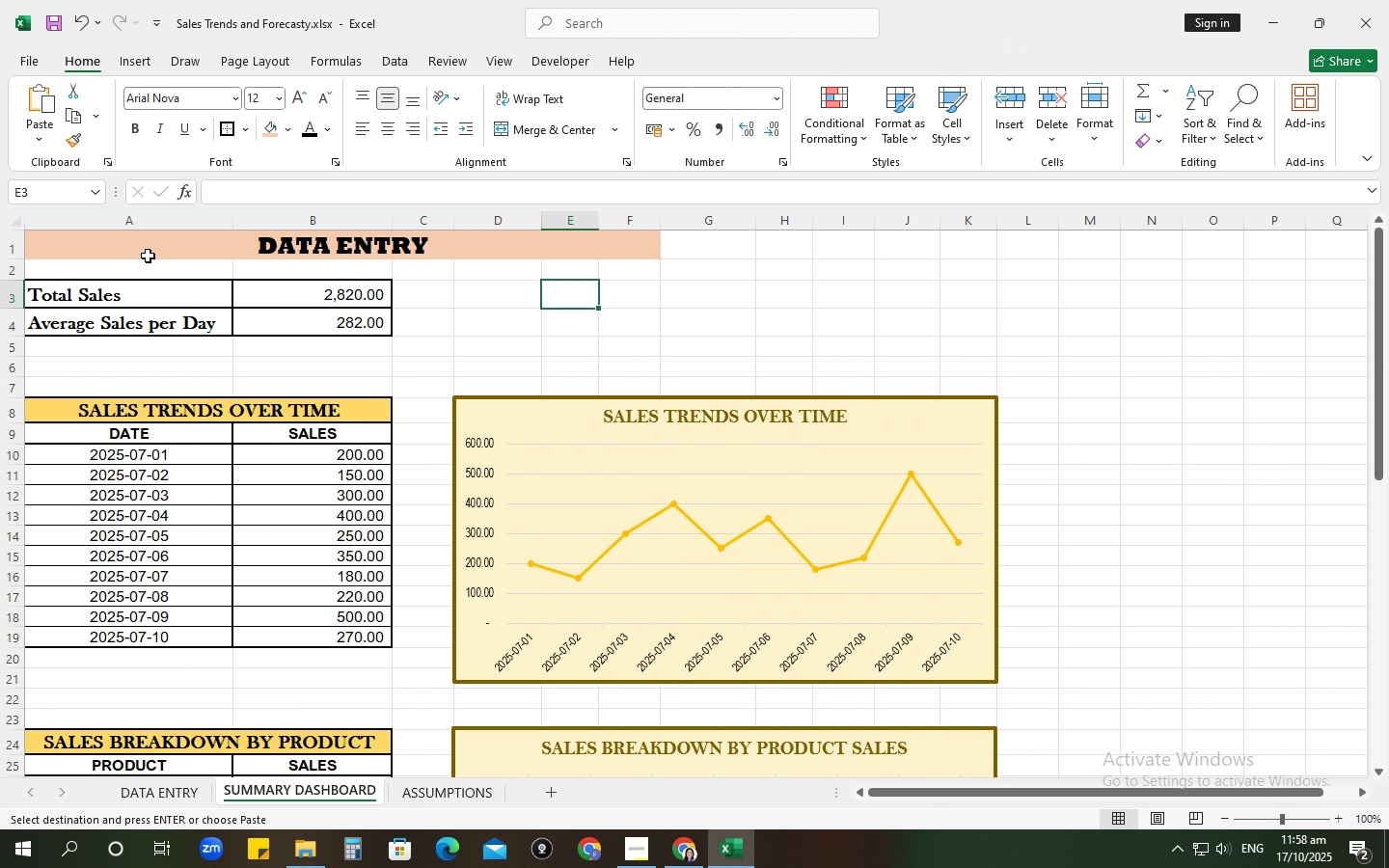 
left_click_drag(start_coordinate=[148, 243], to_coordinate=[944, 228])
 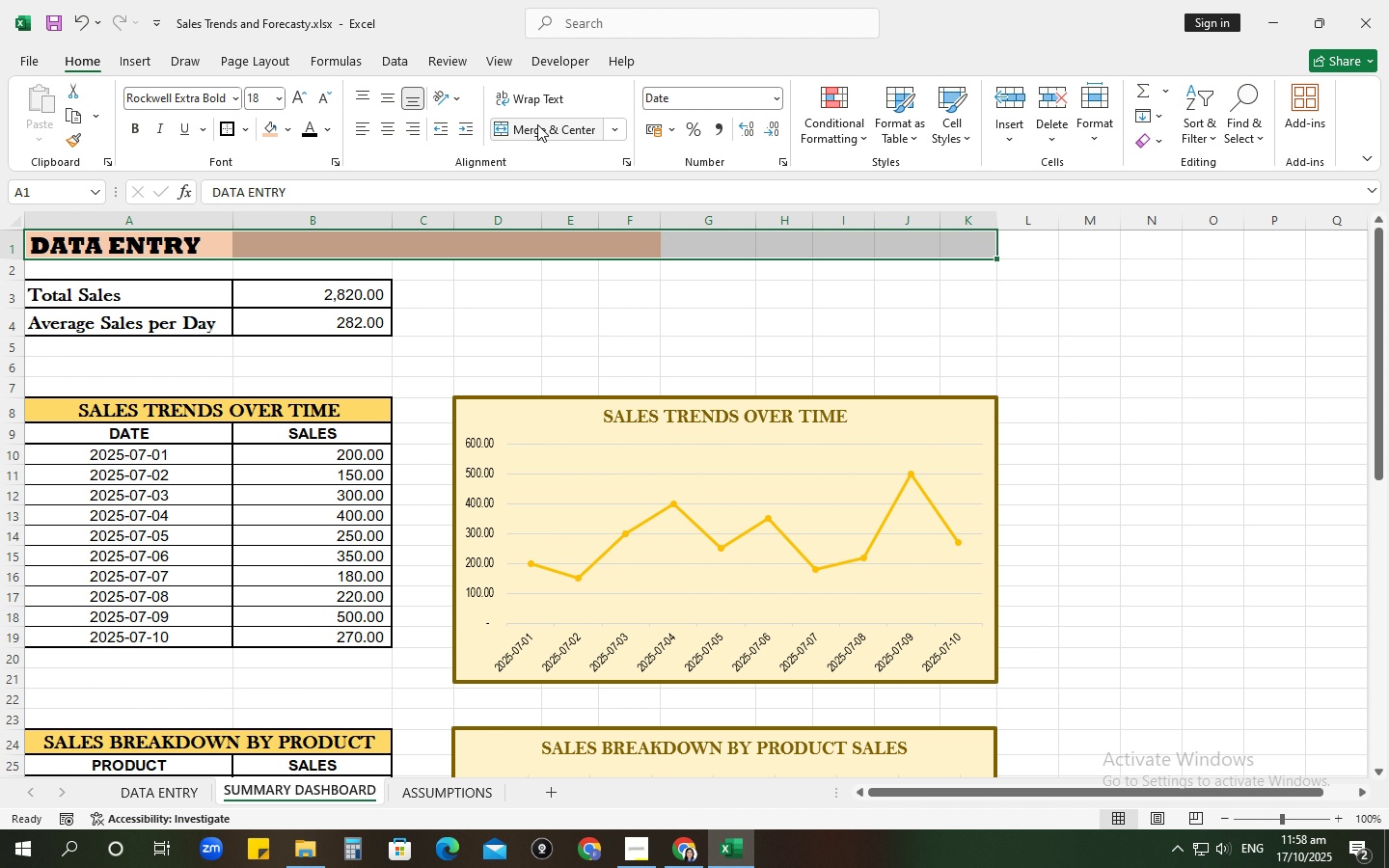 
double_click([537, 124])
 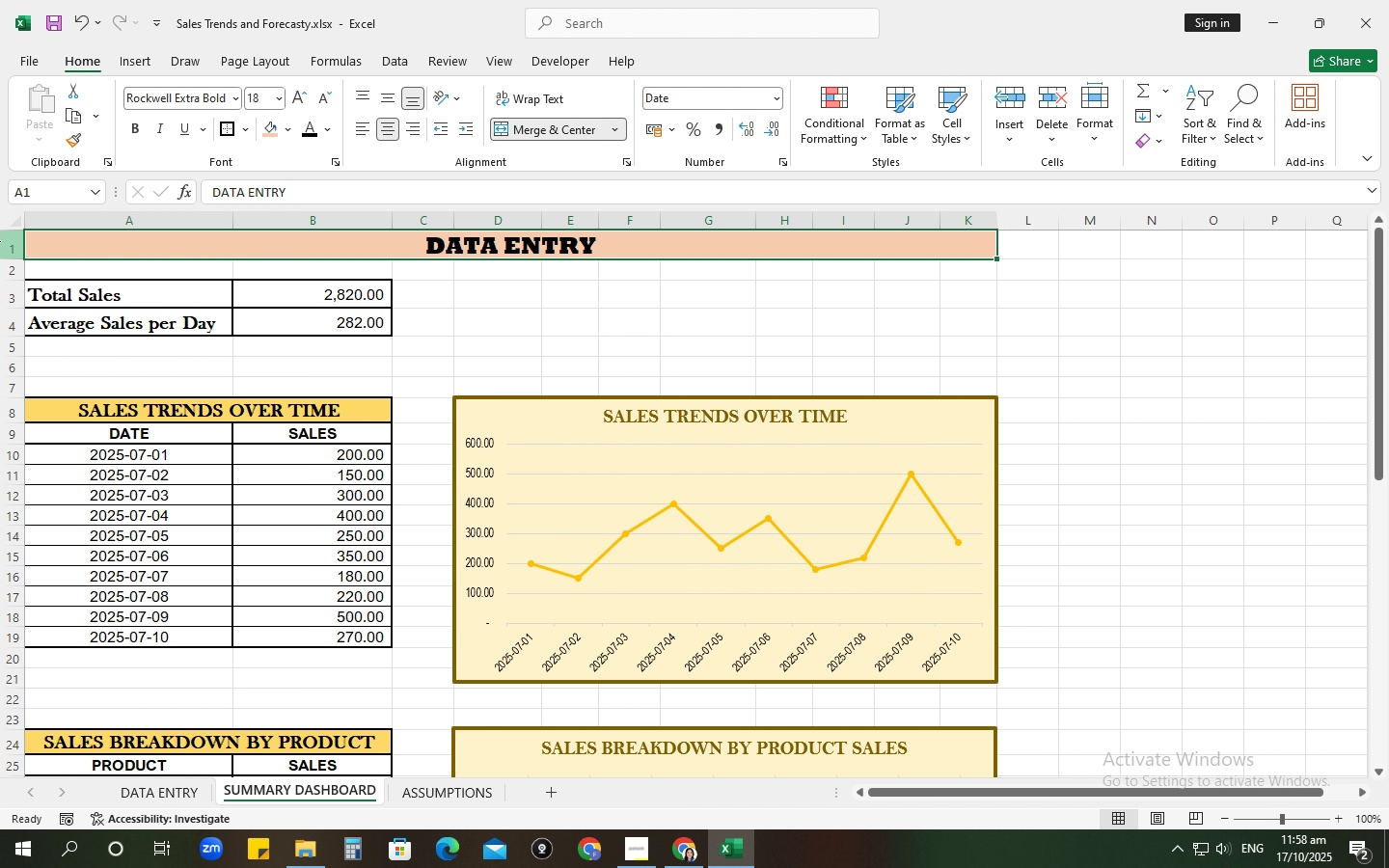 
left_click([0, 236])
 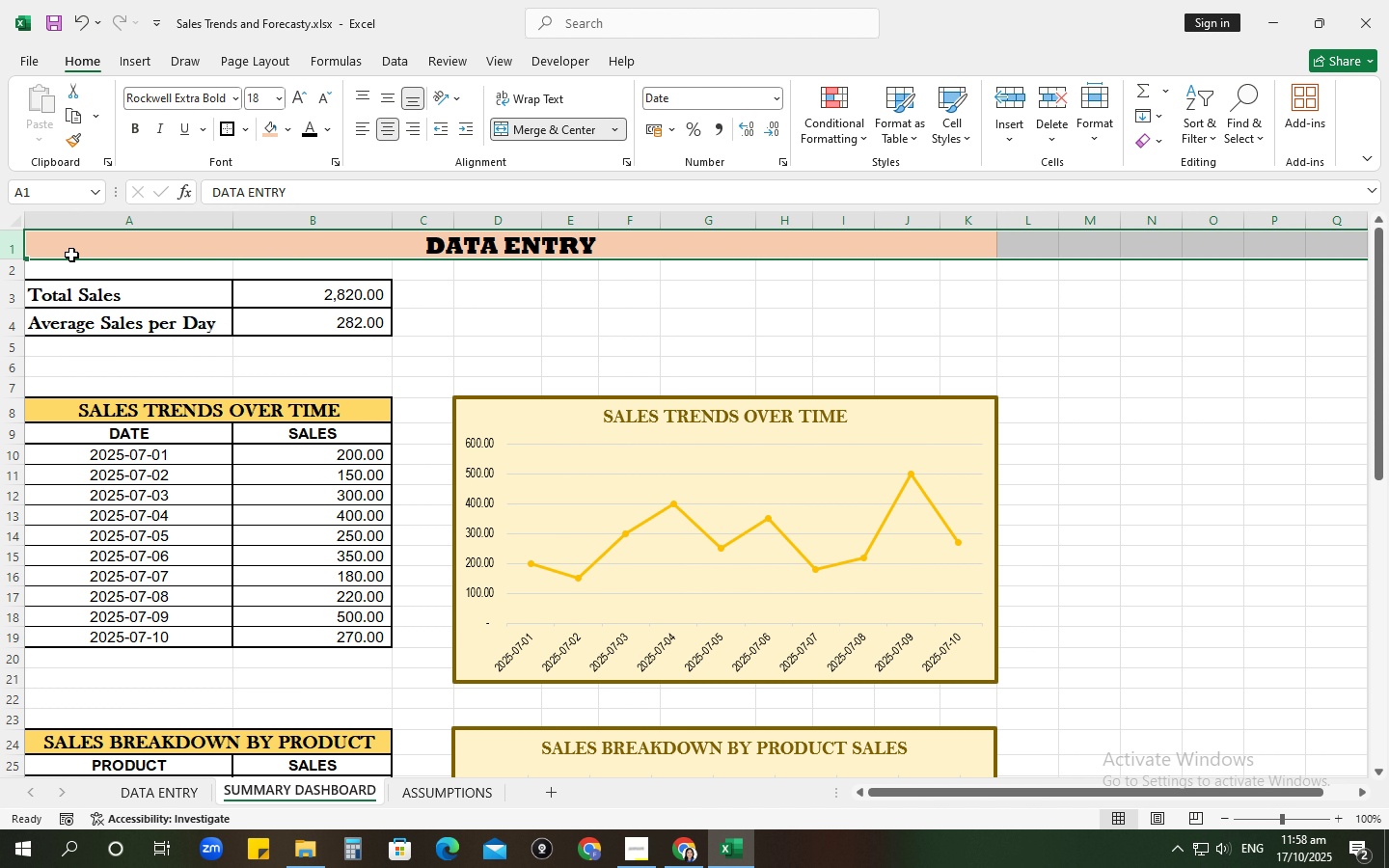 
key(Control+C)
 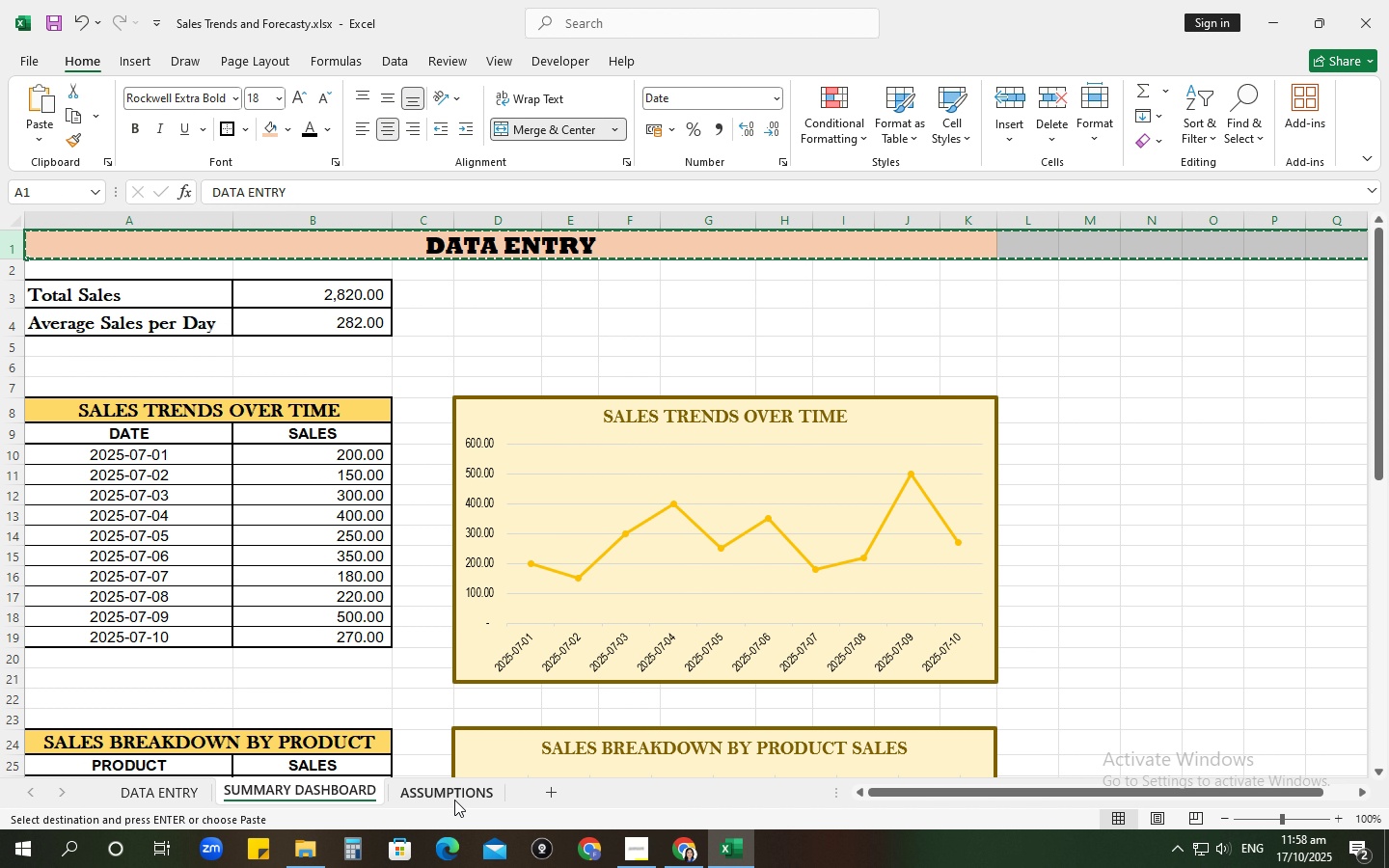 
left_click([454, 798])
 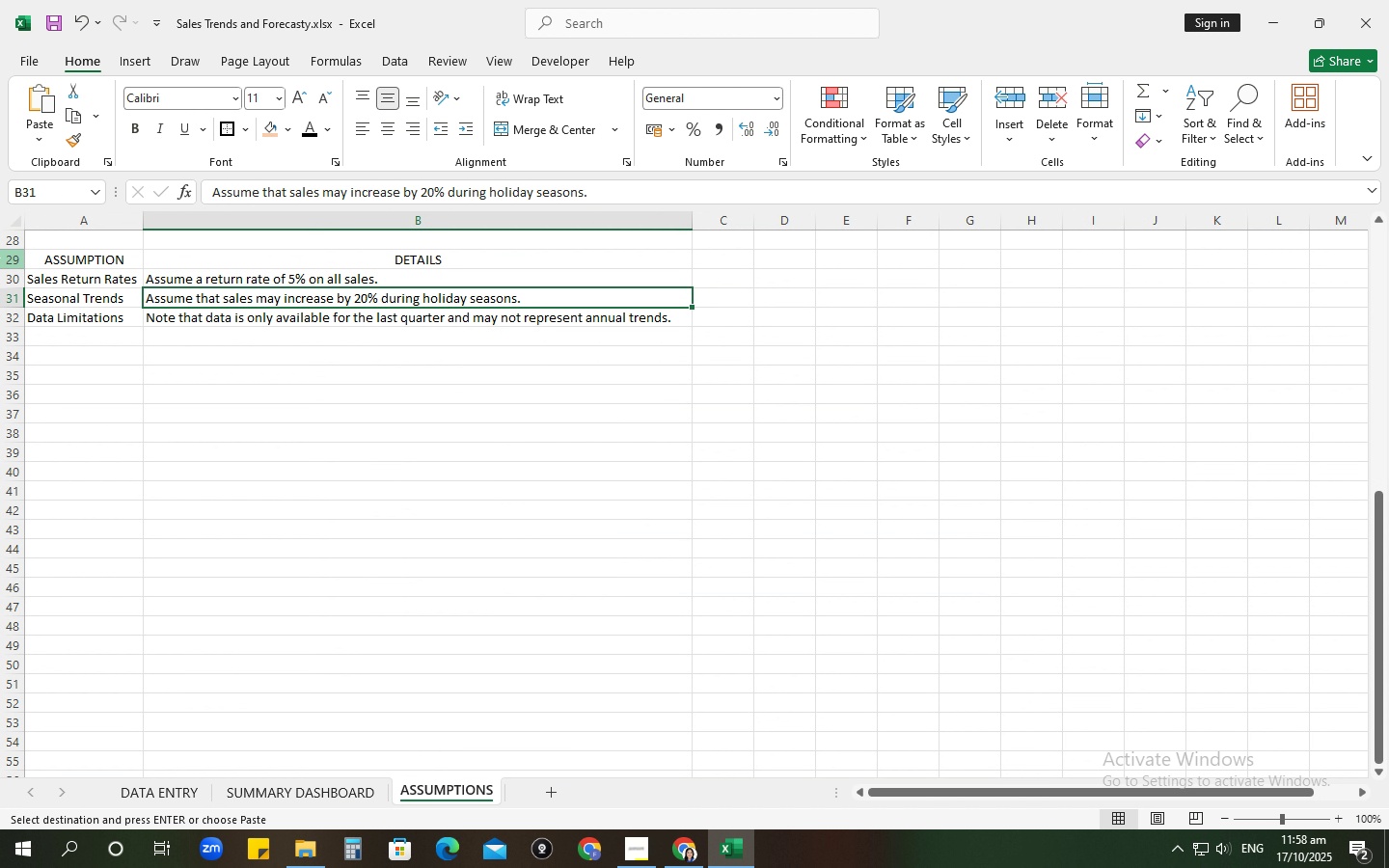 
left_click([0, 240])
 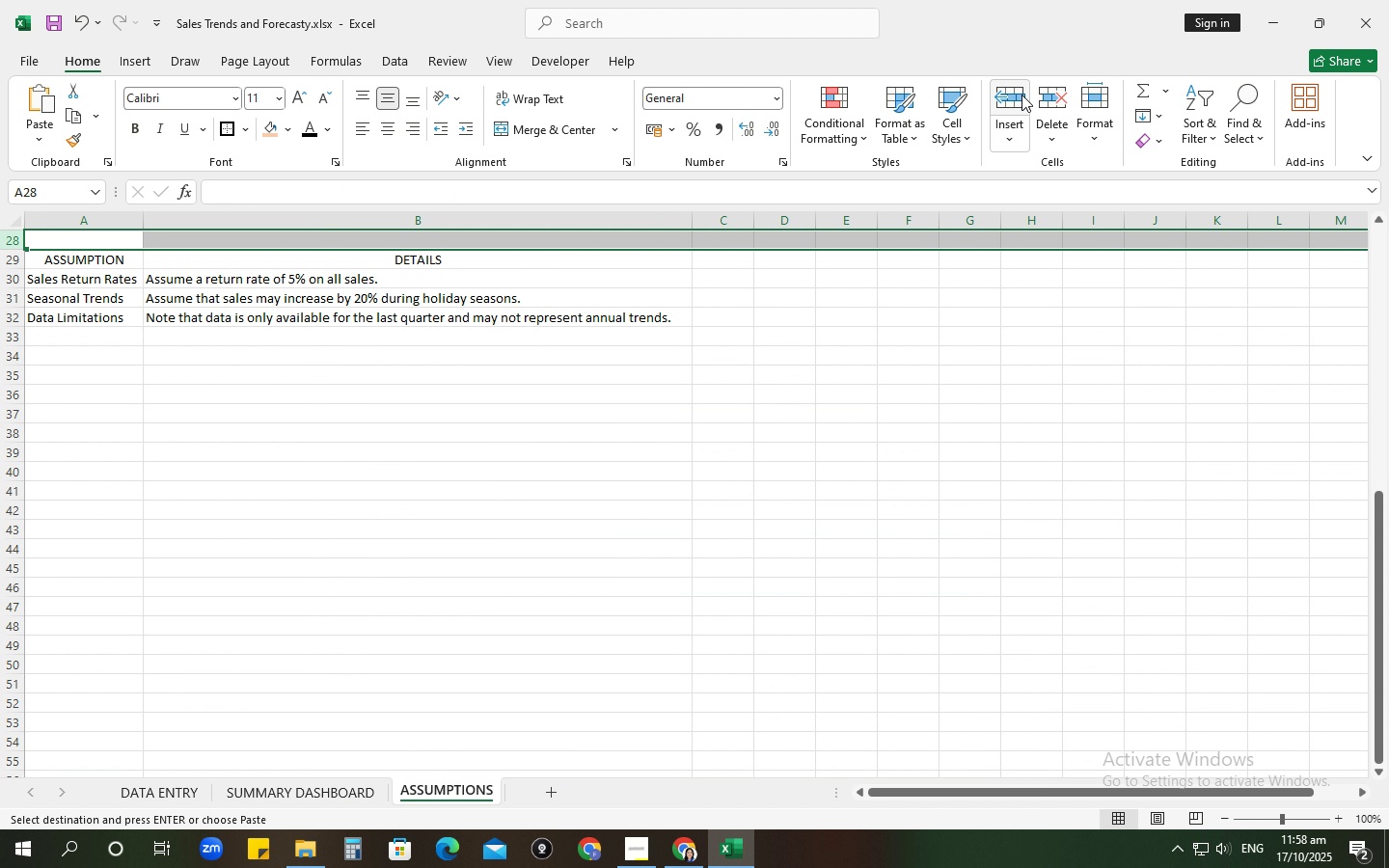 
left_click([1020, 94])
 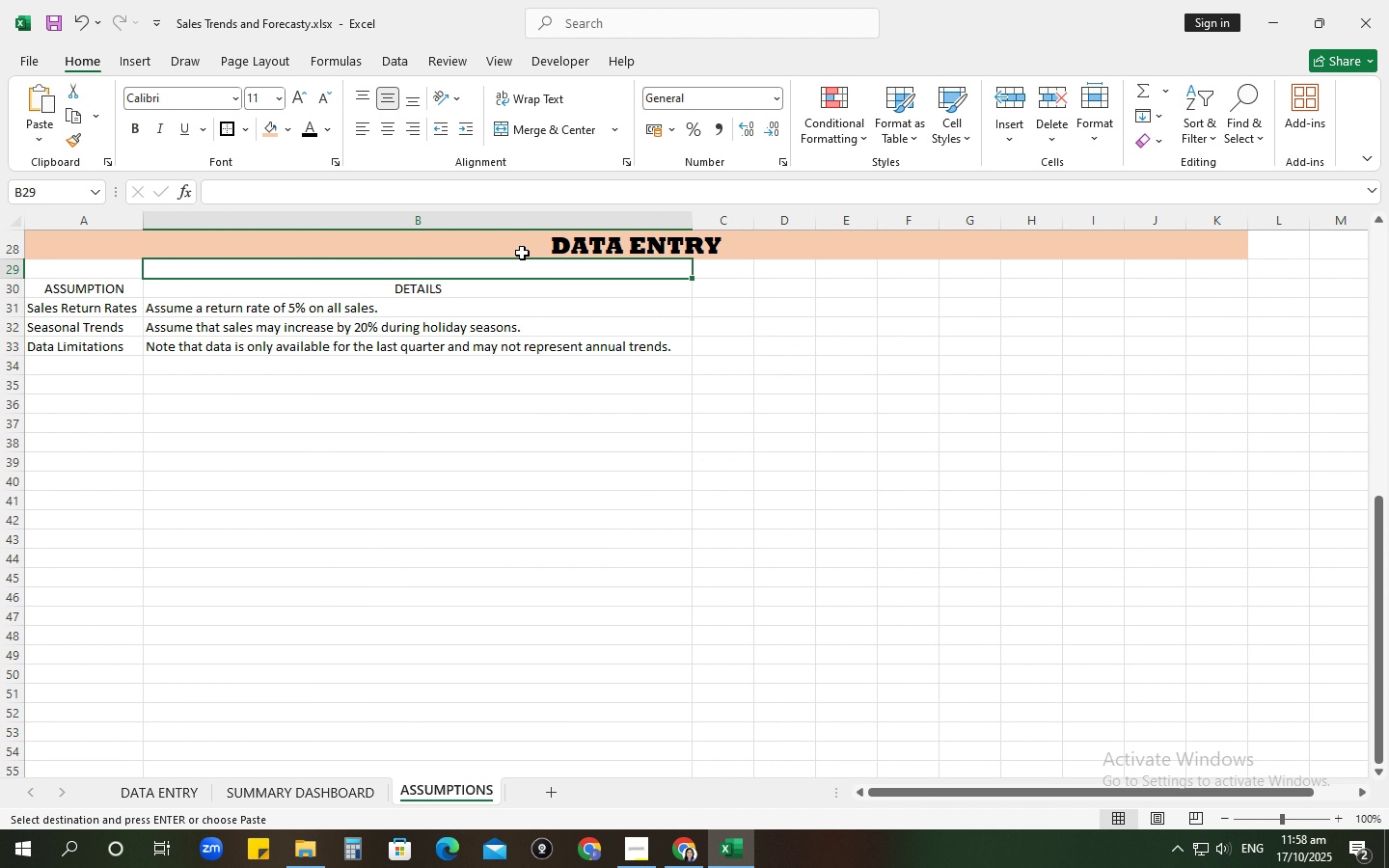 
double_click([531, 244])
 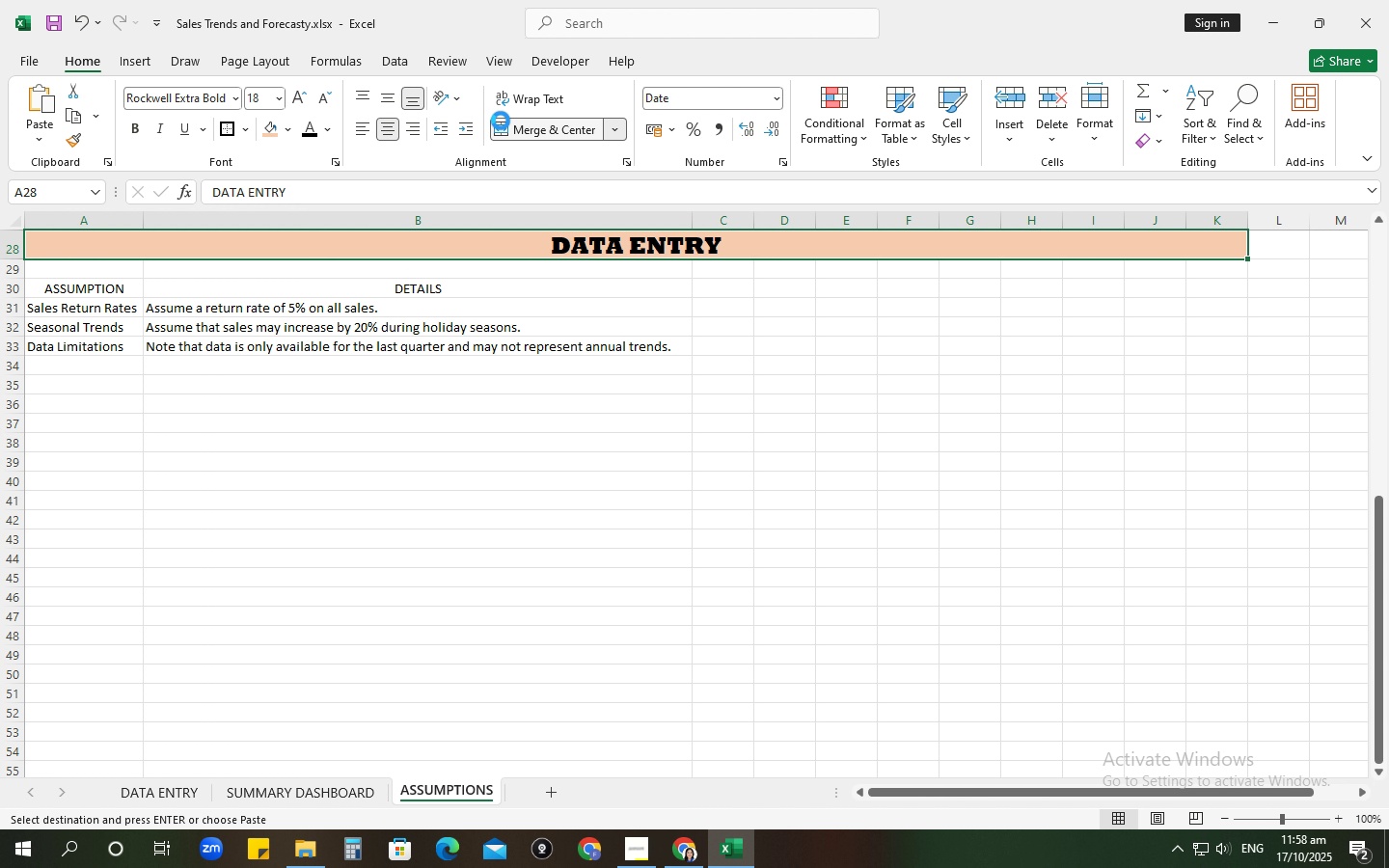 
left_click([500, 121])
 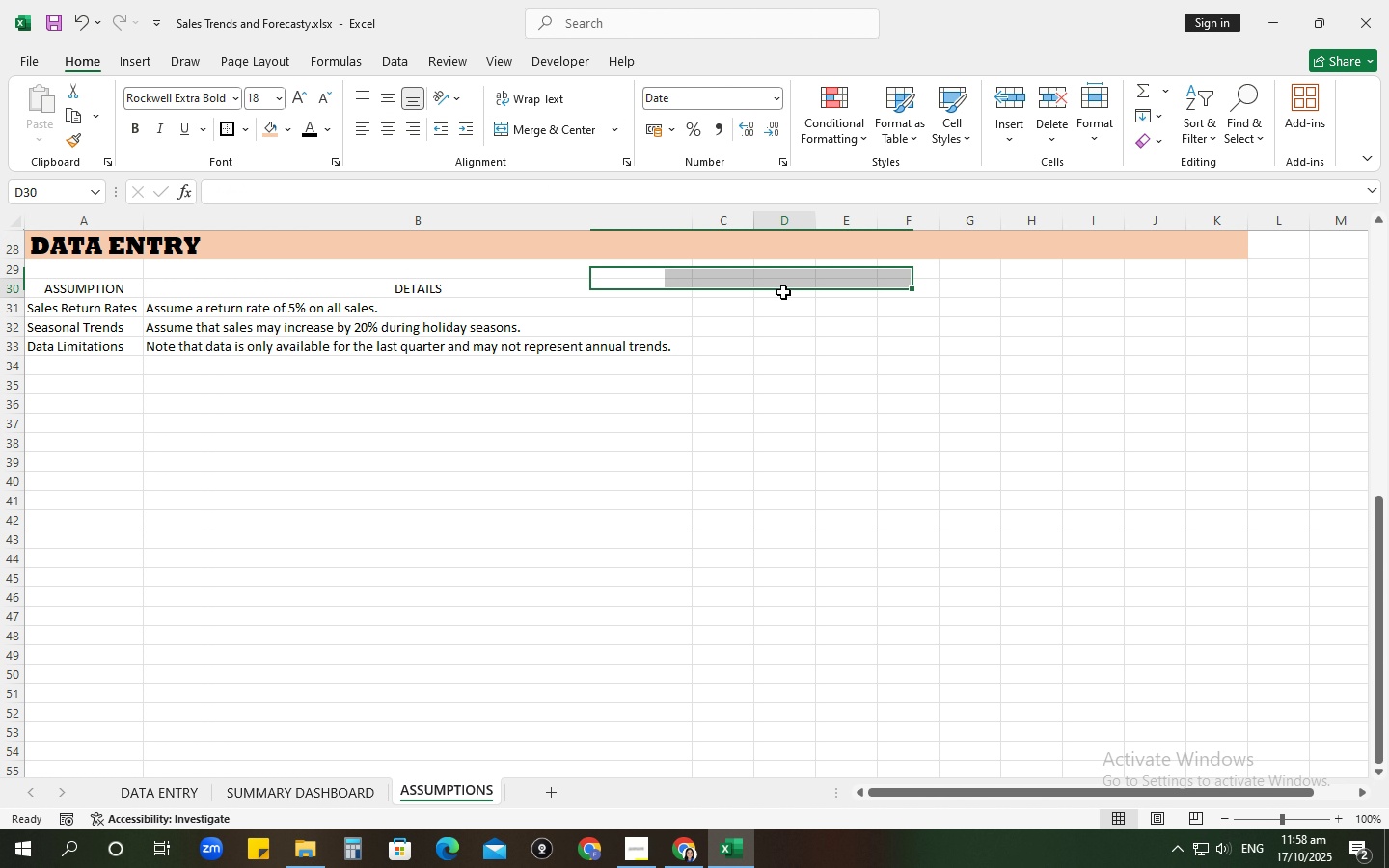 
left_click([783, 292])
 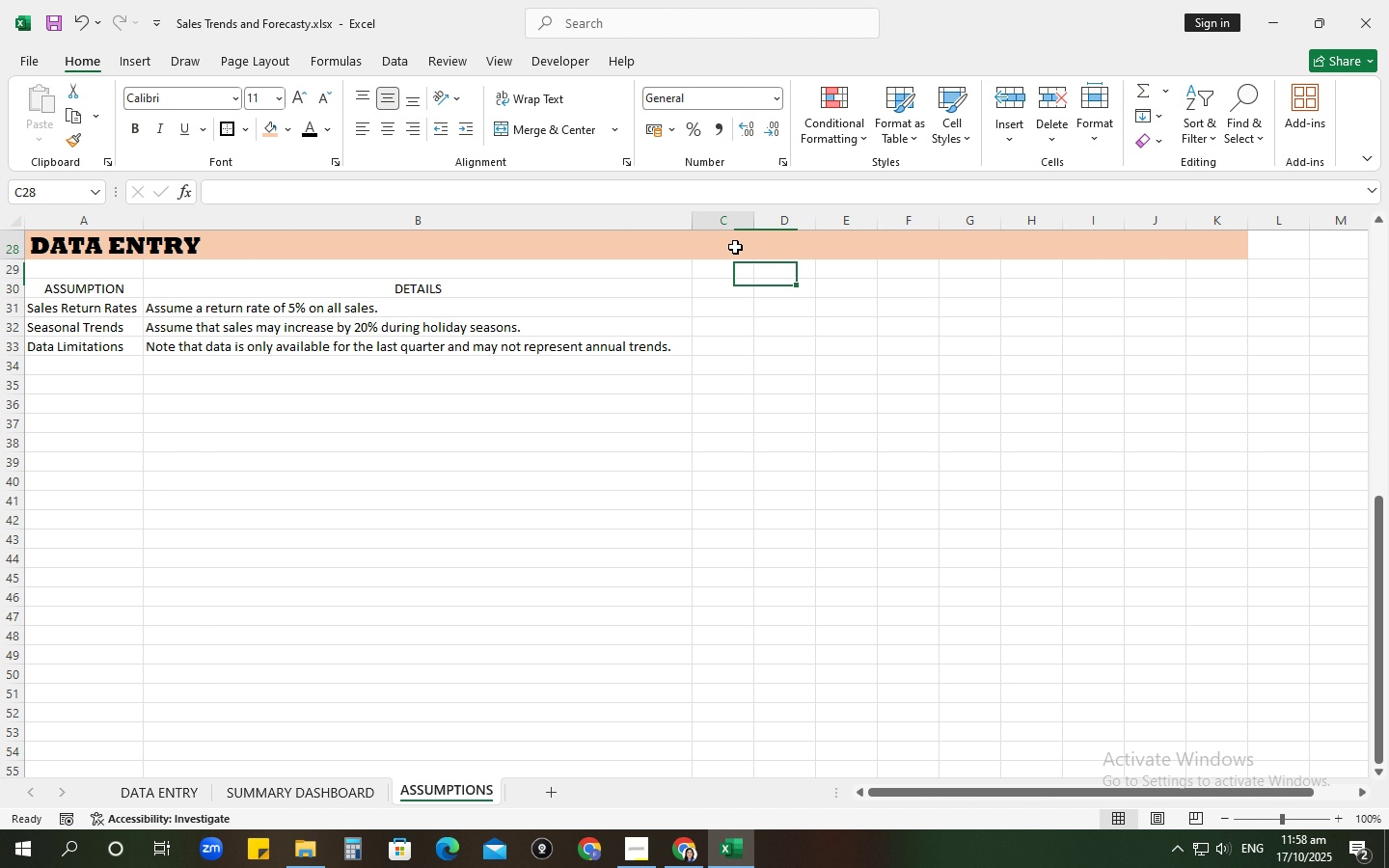 
left_click_drag(start_coordinate=[733, 247], to_coordinate=[1214, 362])
 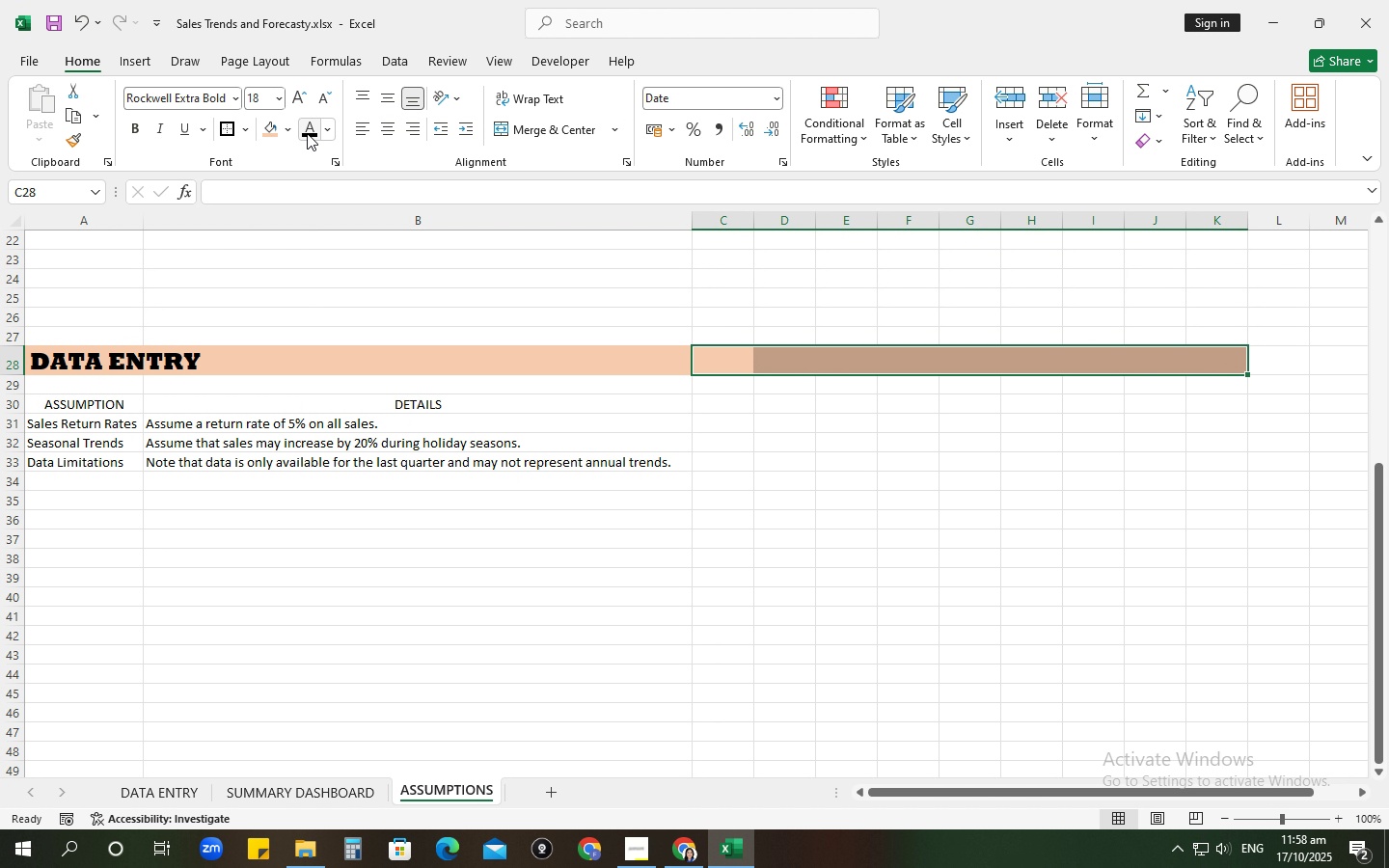 
left_click([292, 128])
 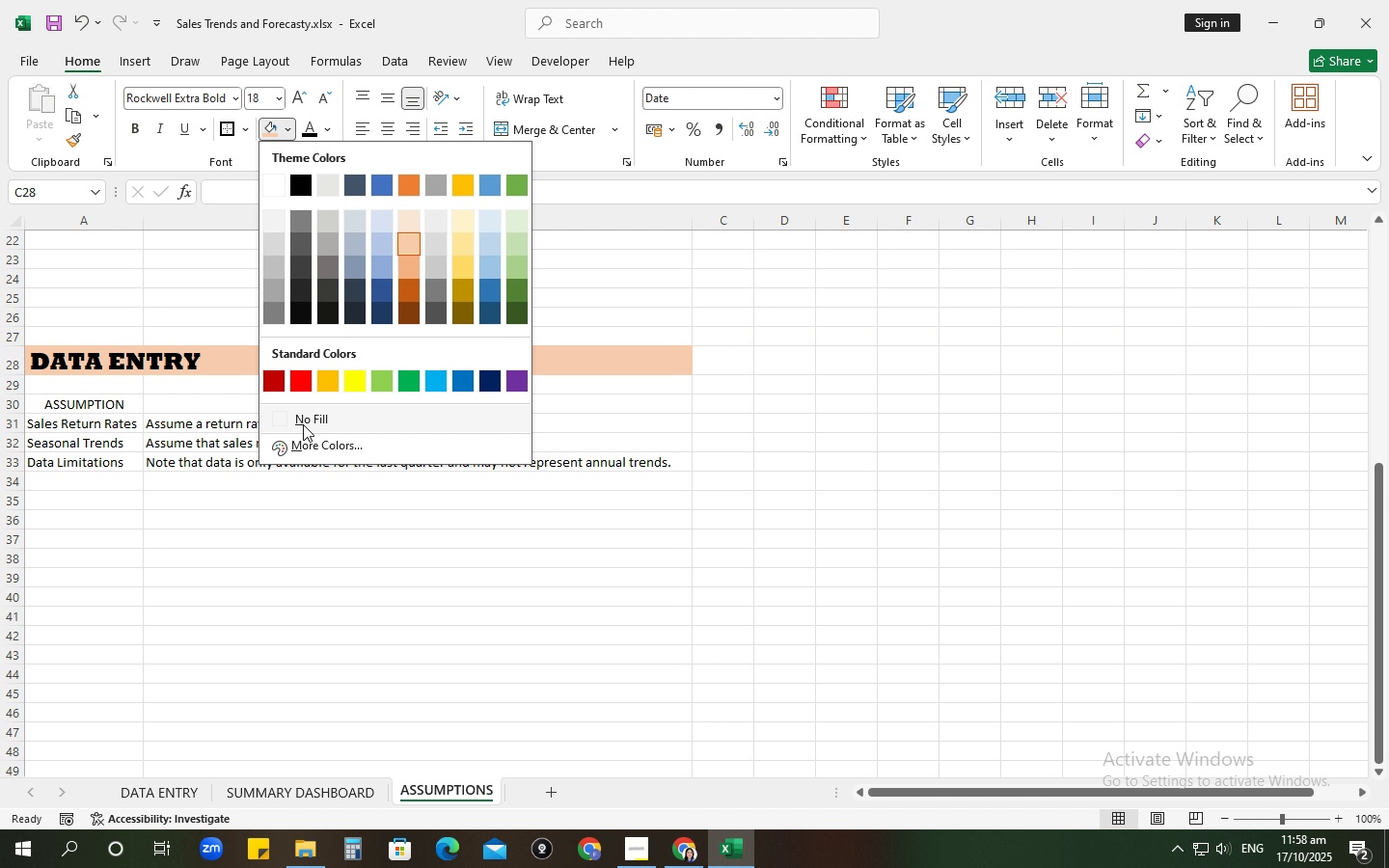 
left_click([303, 424])
 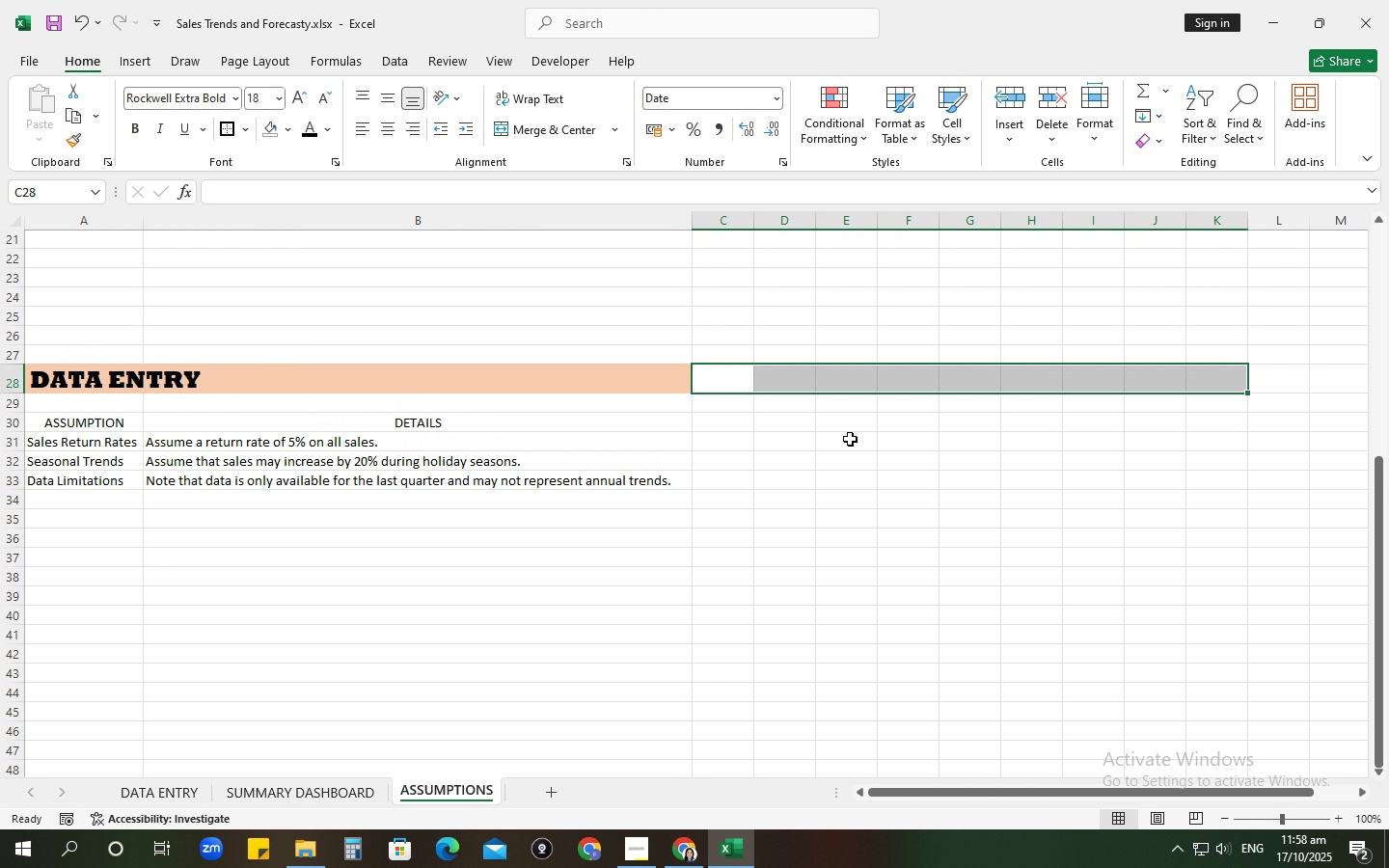 
scroll: coordinate [850, 439], scroll_direction: up, amount: 6.0
 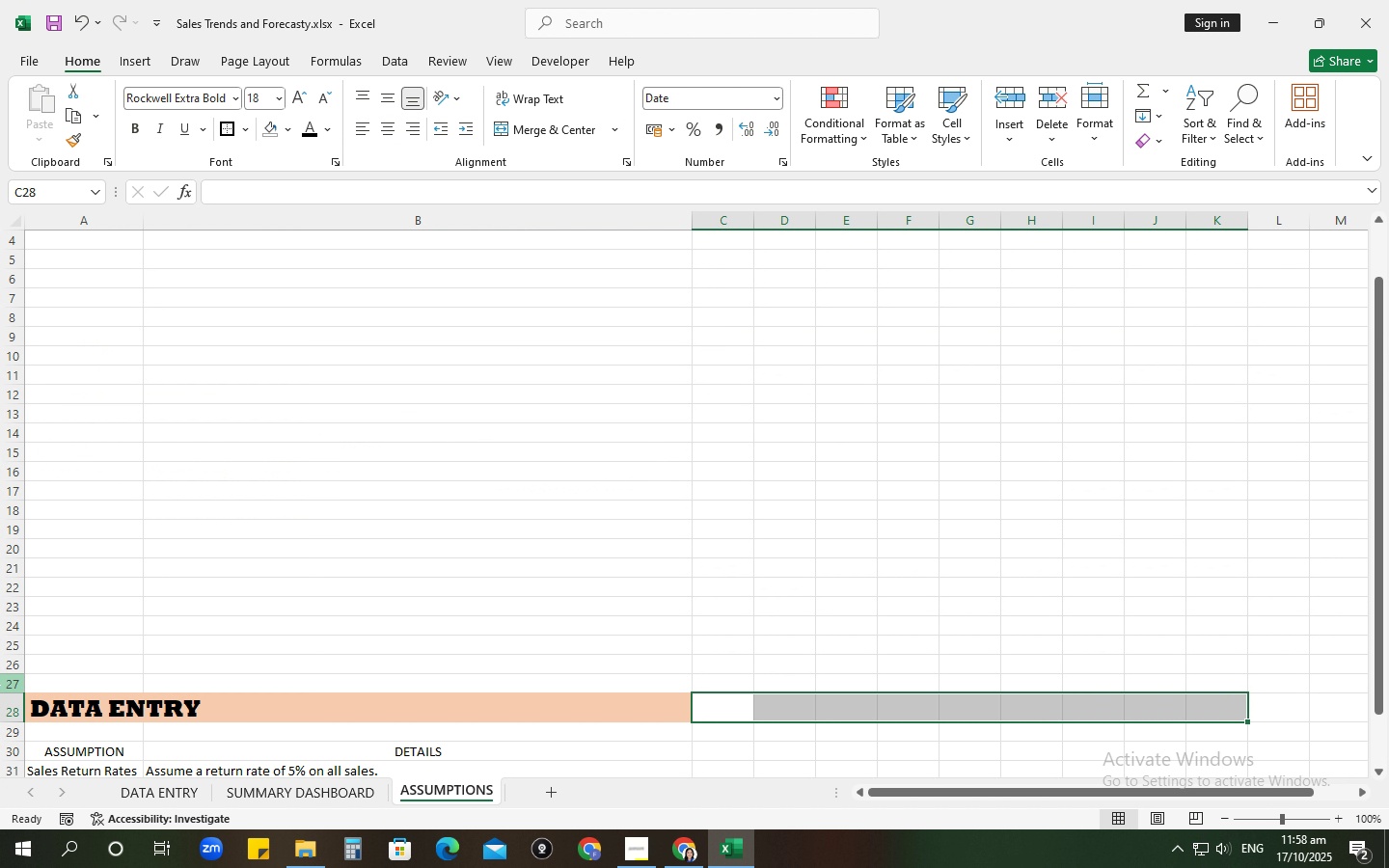 
left_click_drag(start_coordinate=[0, 685], to_coordinate=[0, 106])
 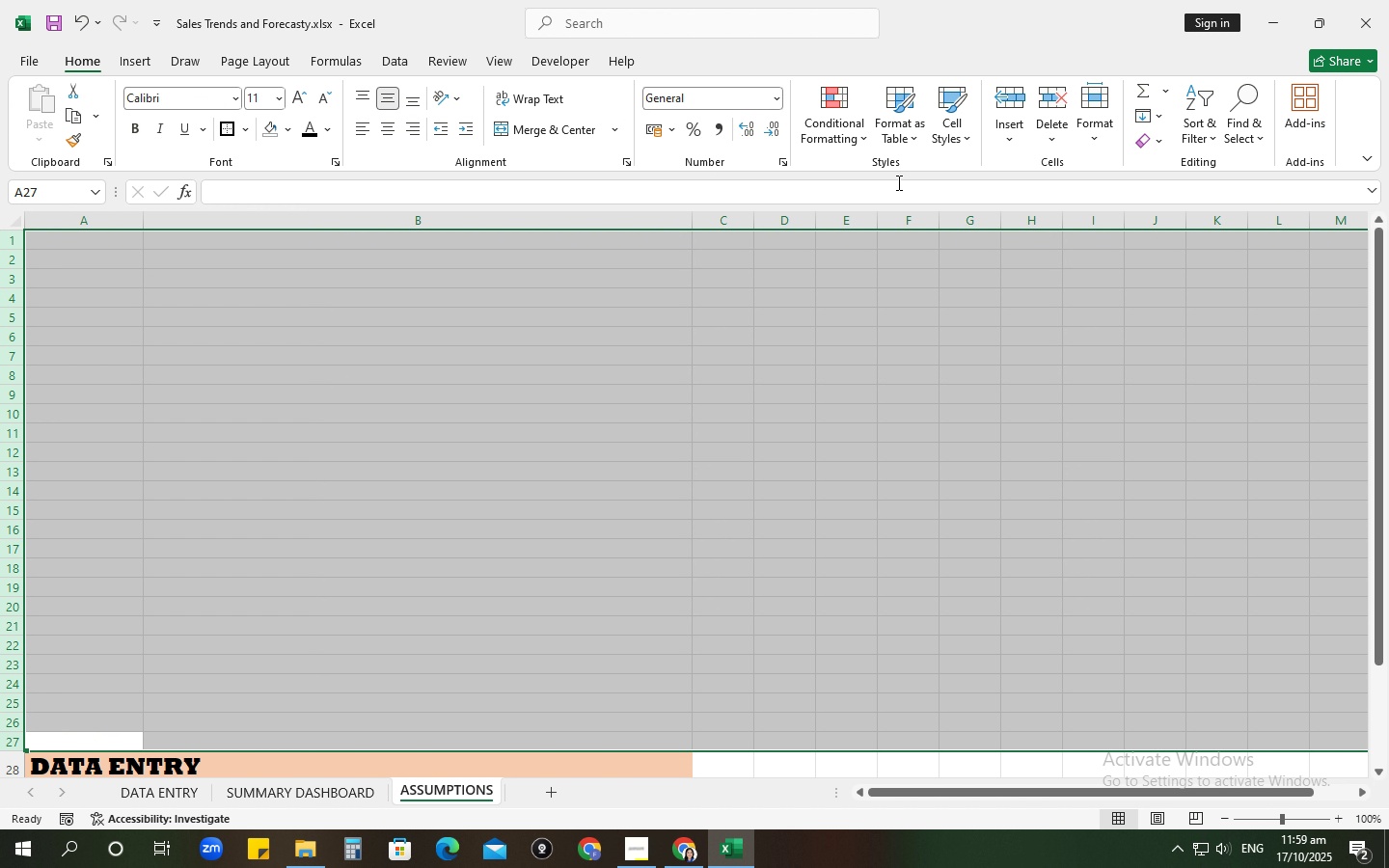 
left_click_drag(start_coordinate=[1040, 95], to_coordinate=[1032, 95])
 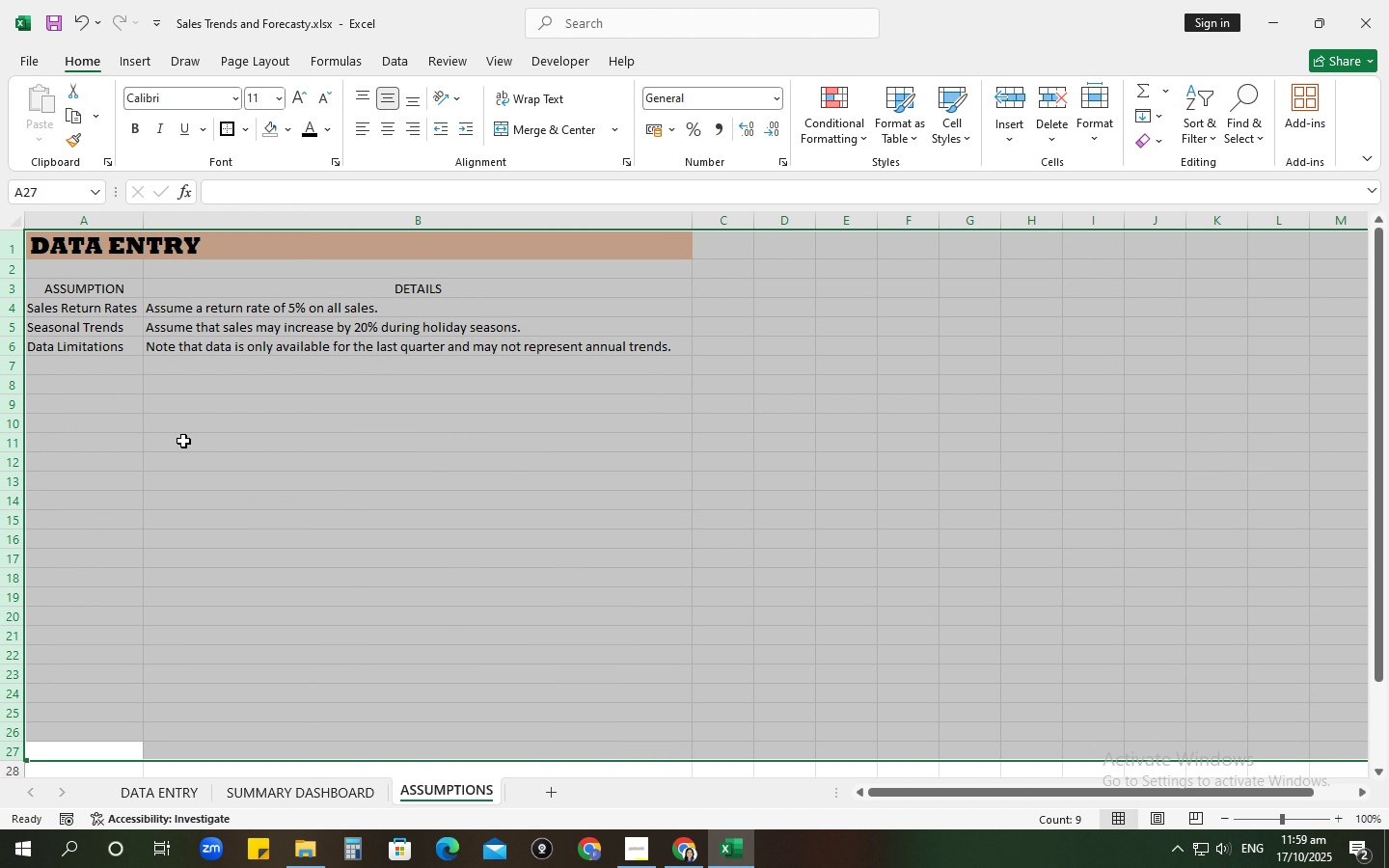 
left_click([183, 441])
 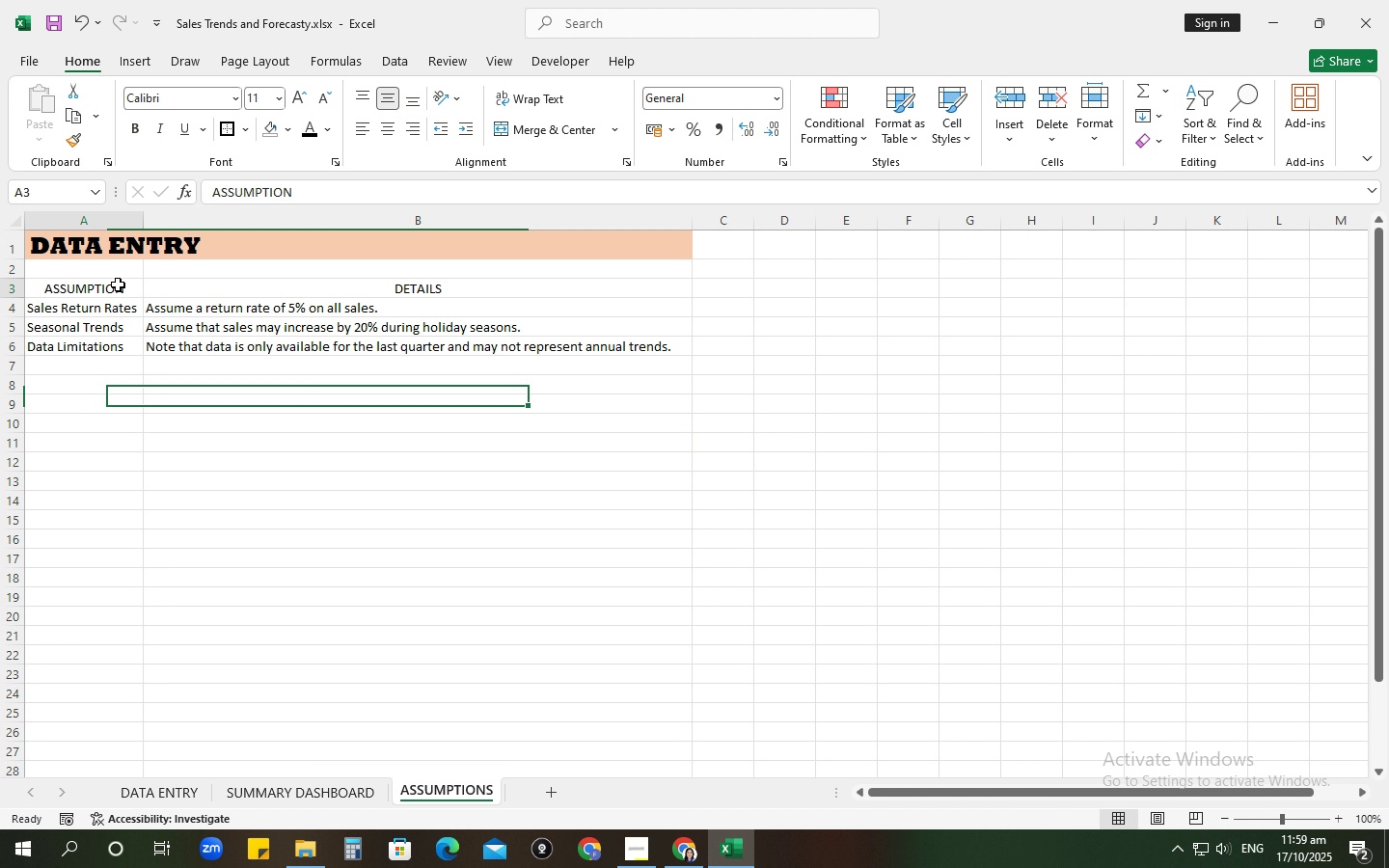 
left_click([118, 285])
 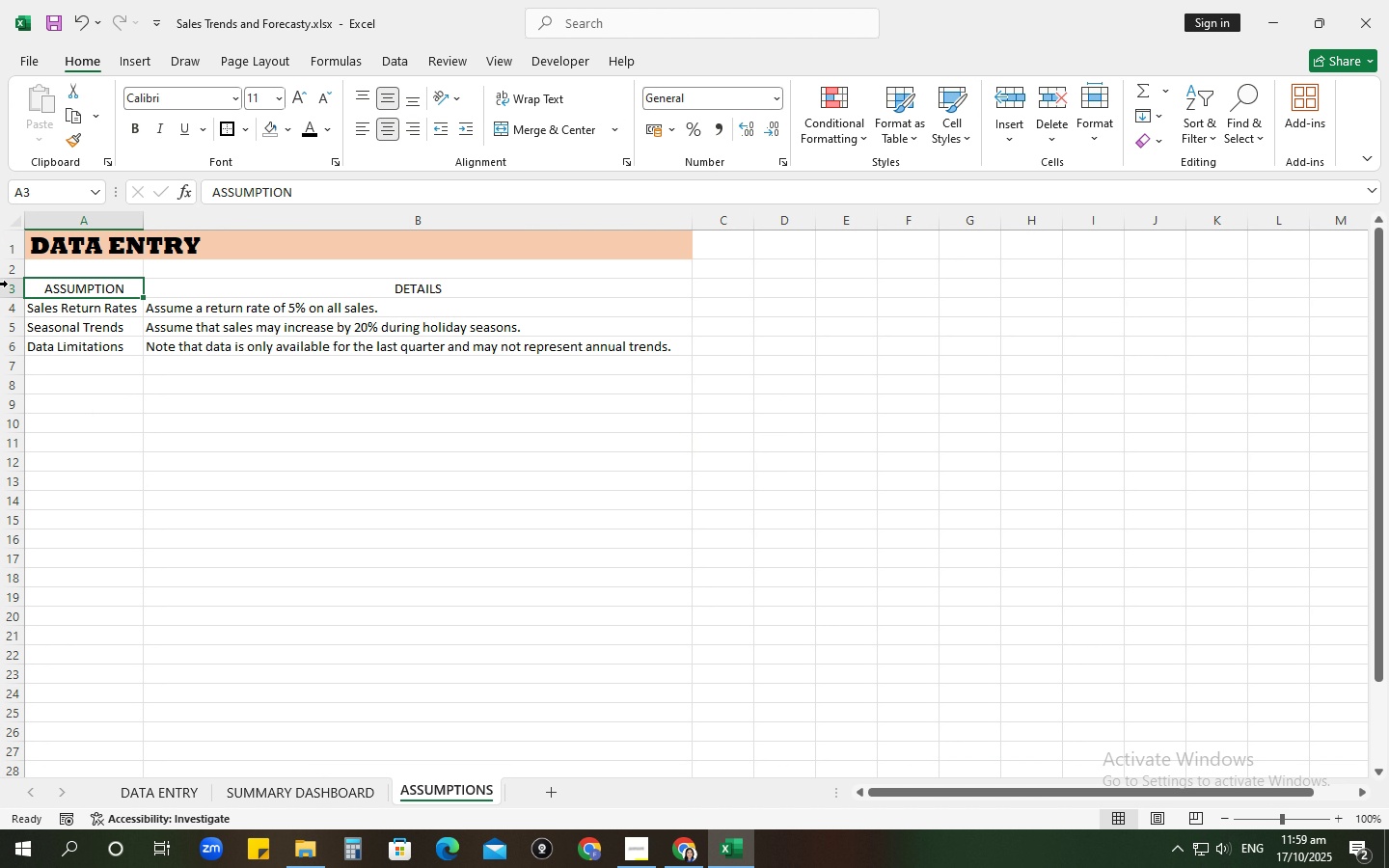 
left_click_drag(start_coordinate=[8, 284], to_coordinate=[11, 386])
 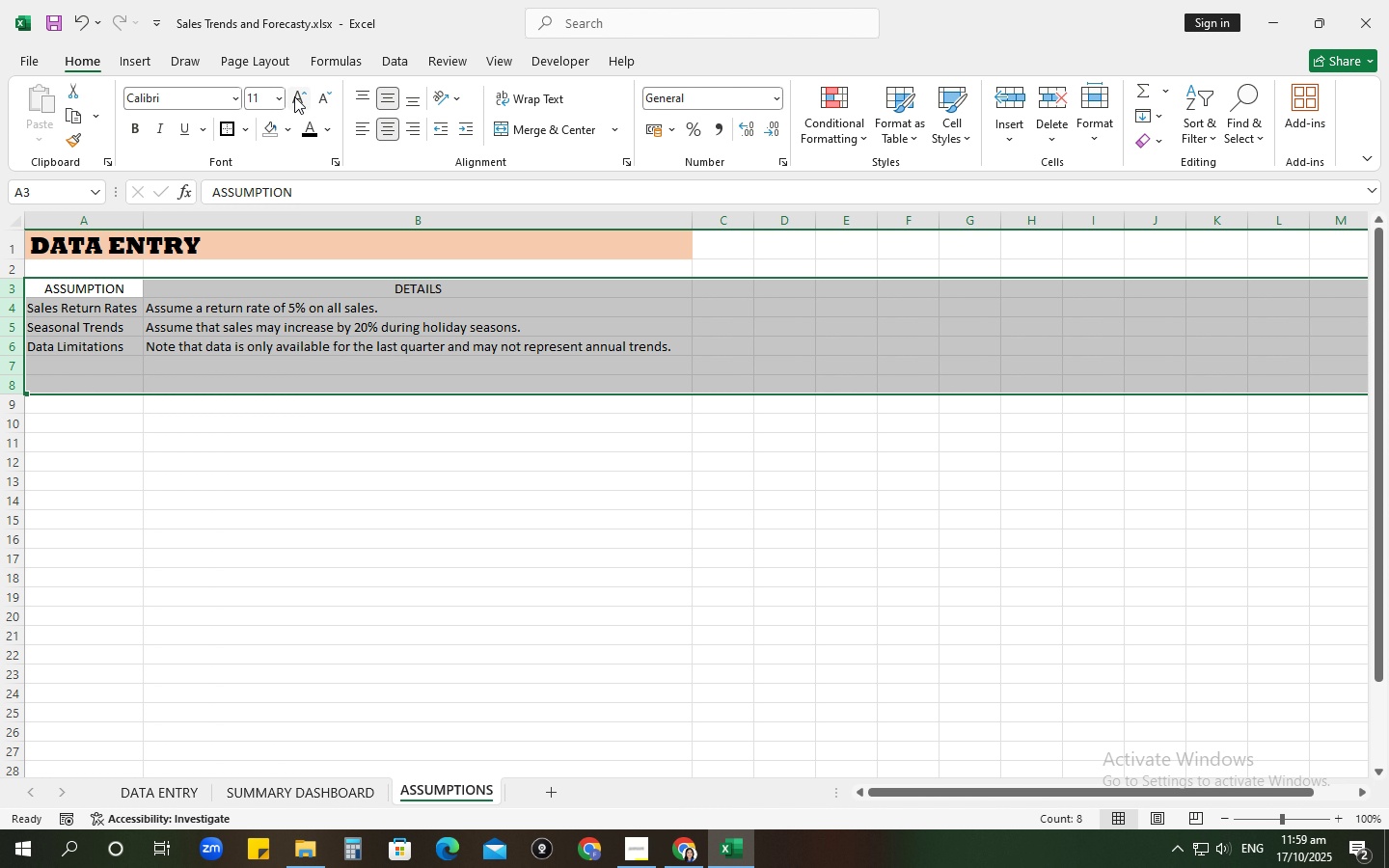 
left_click([298, 96])
 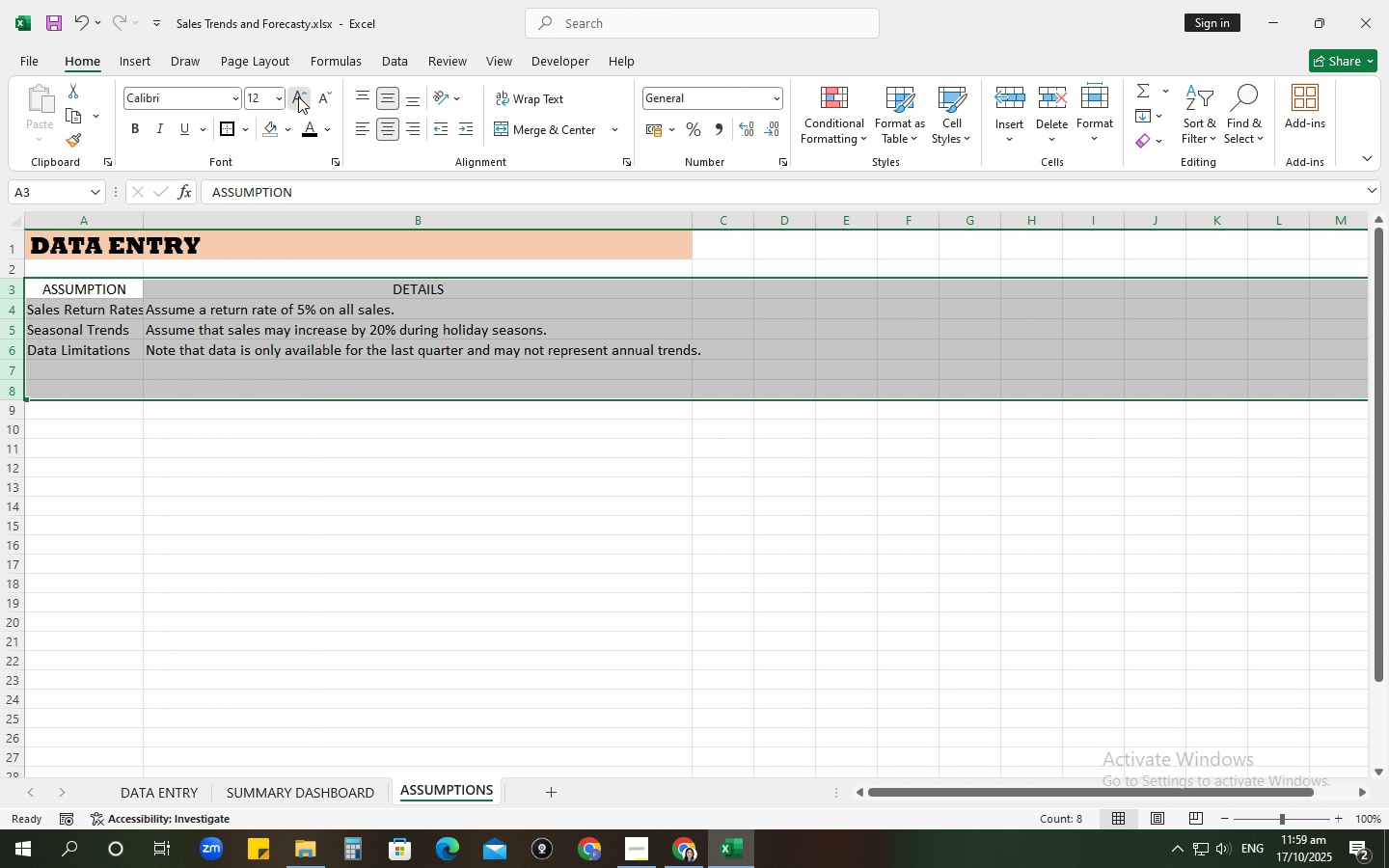 
left_click([298, 96])
 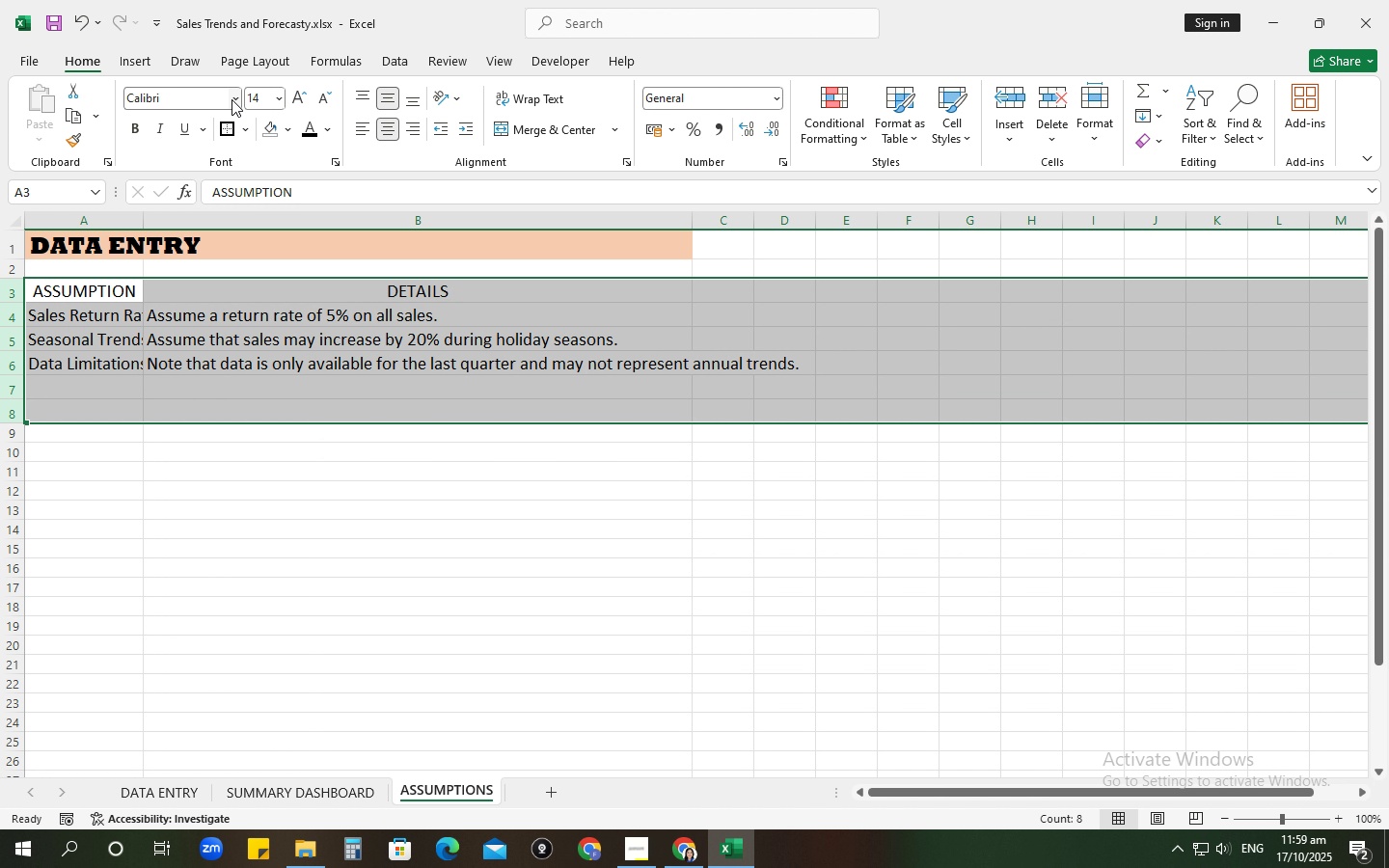 
left_click([232, 99])
 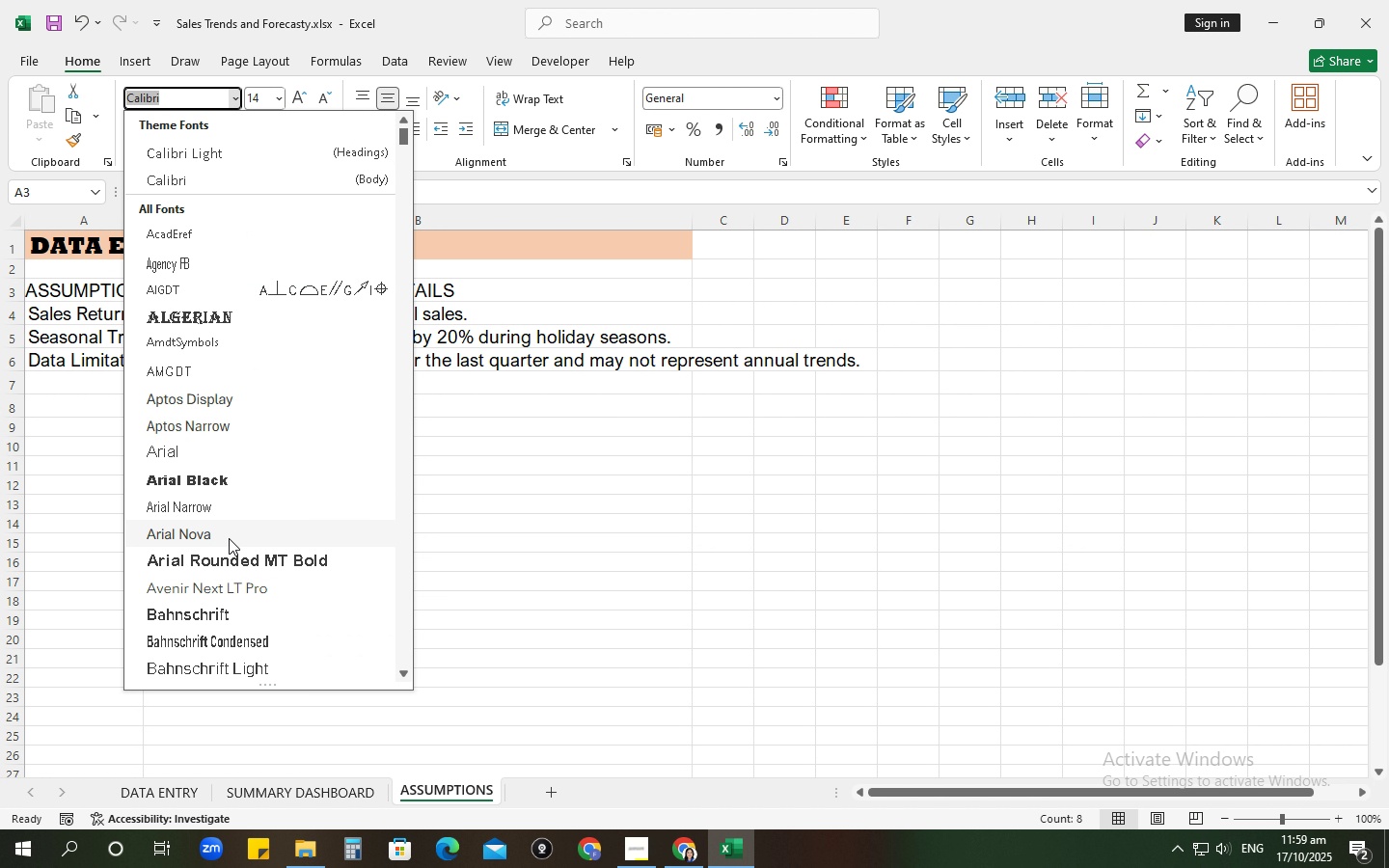 
left_click([229, 538])
 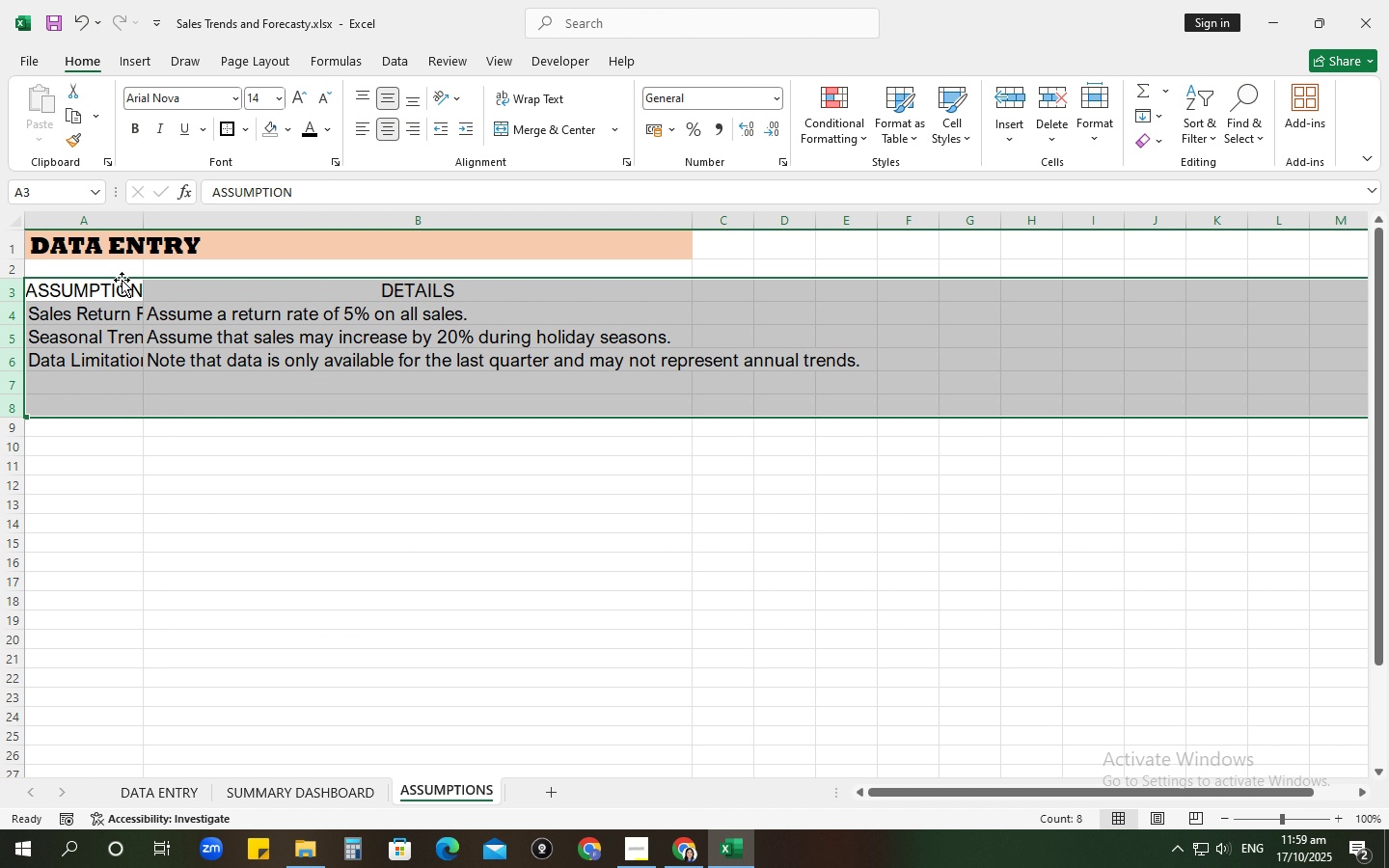 
left_click([120, 279])
 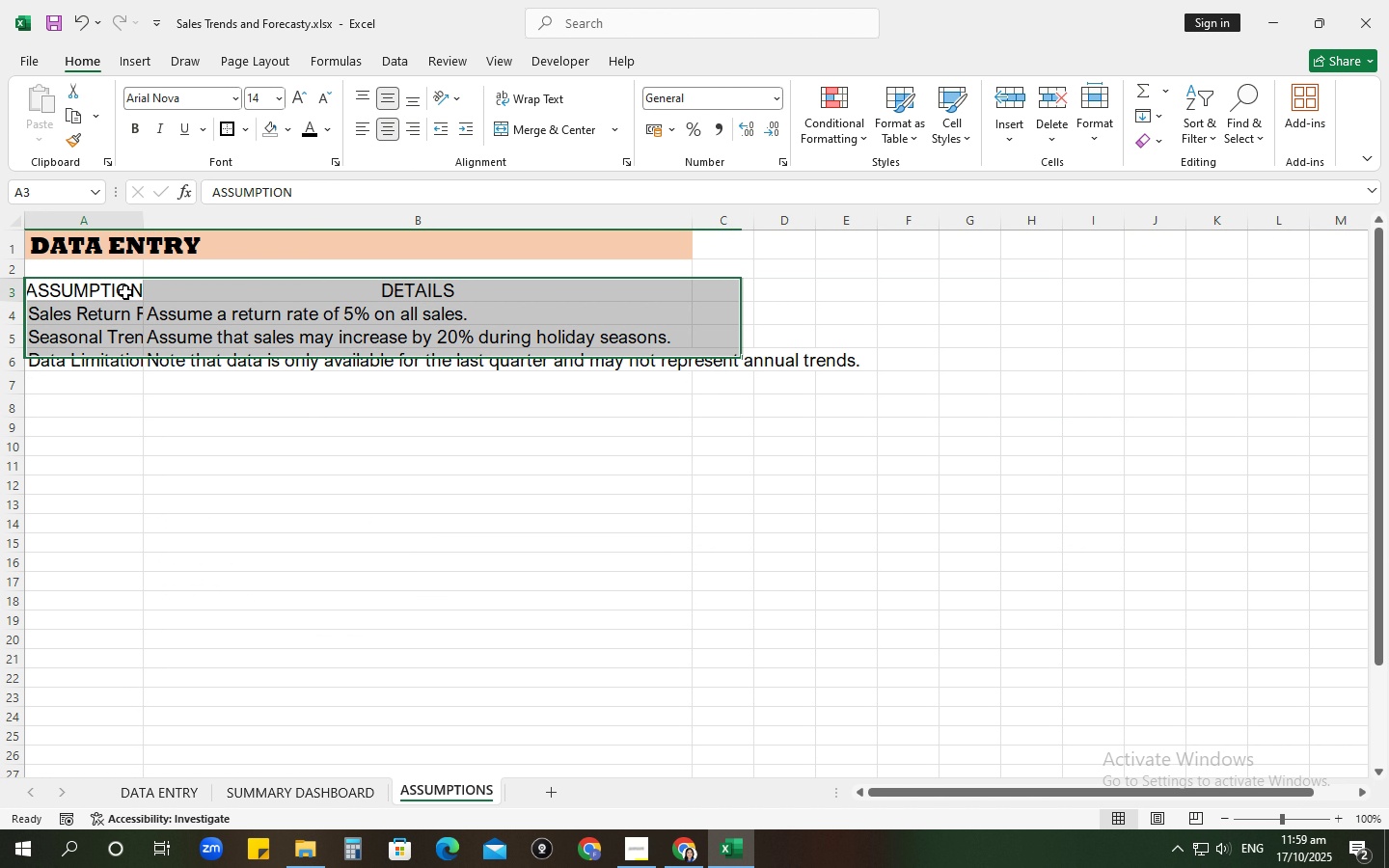 
left_click_drag(start_coordinate=[125, 292], to_coordinate=[292, 295])
 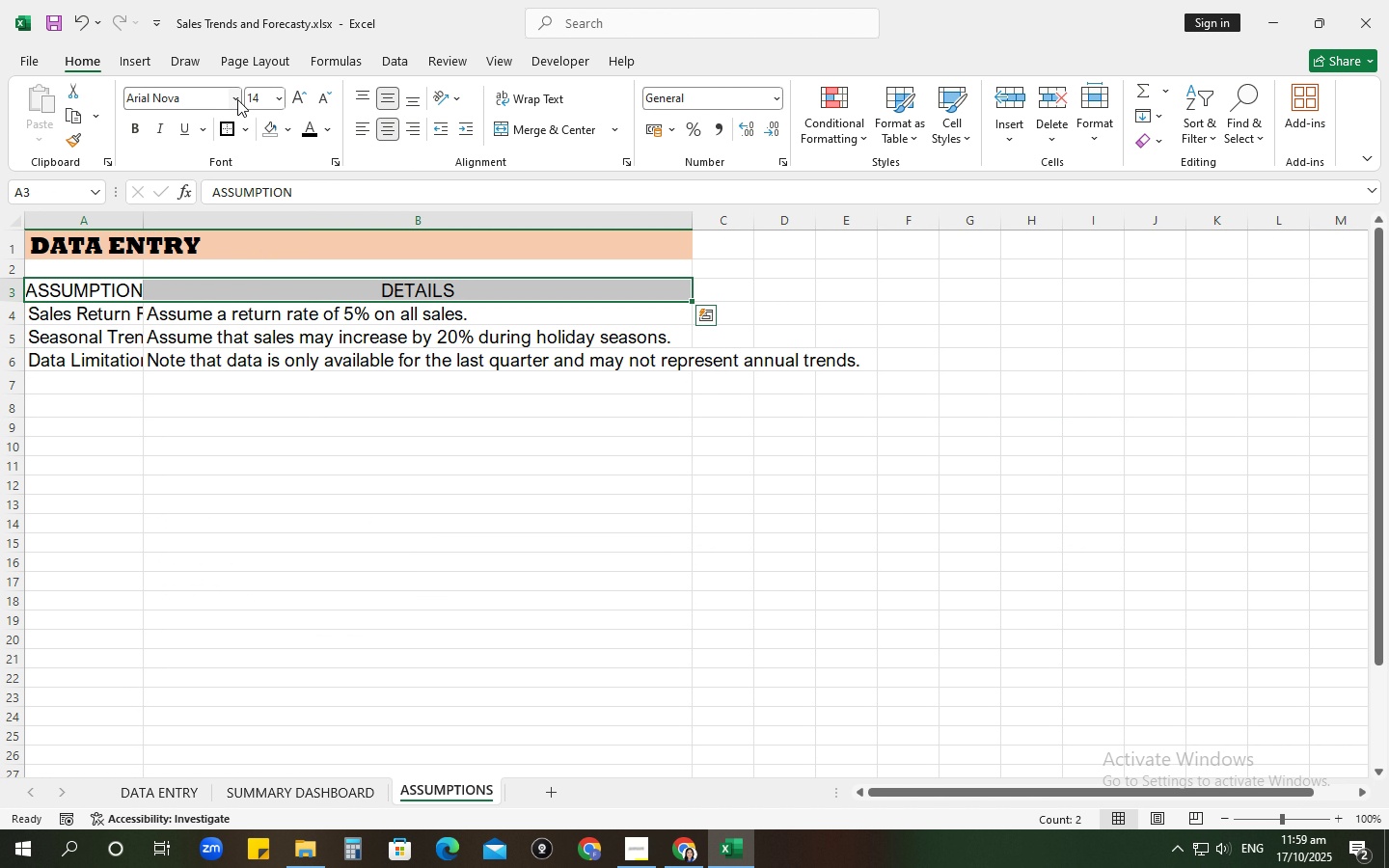 
left_click([237, 99])
 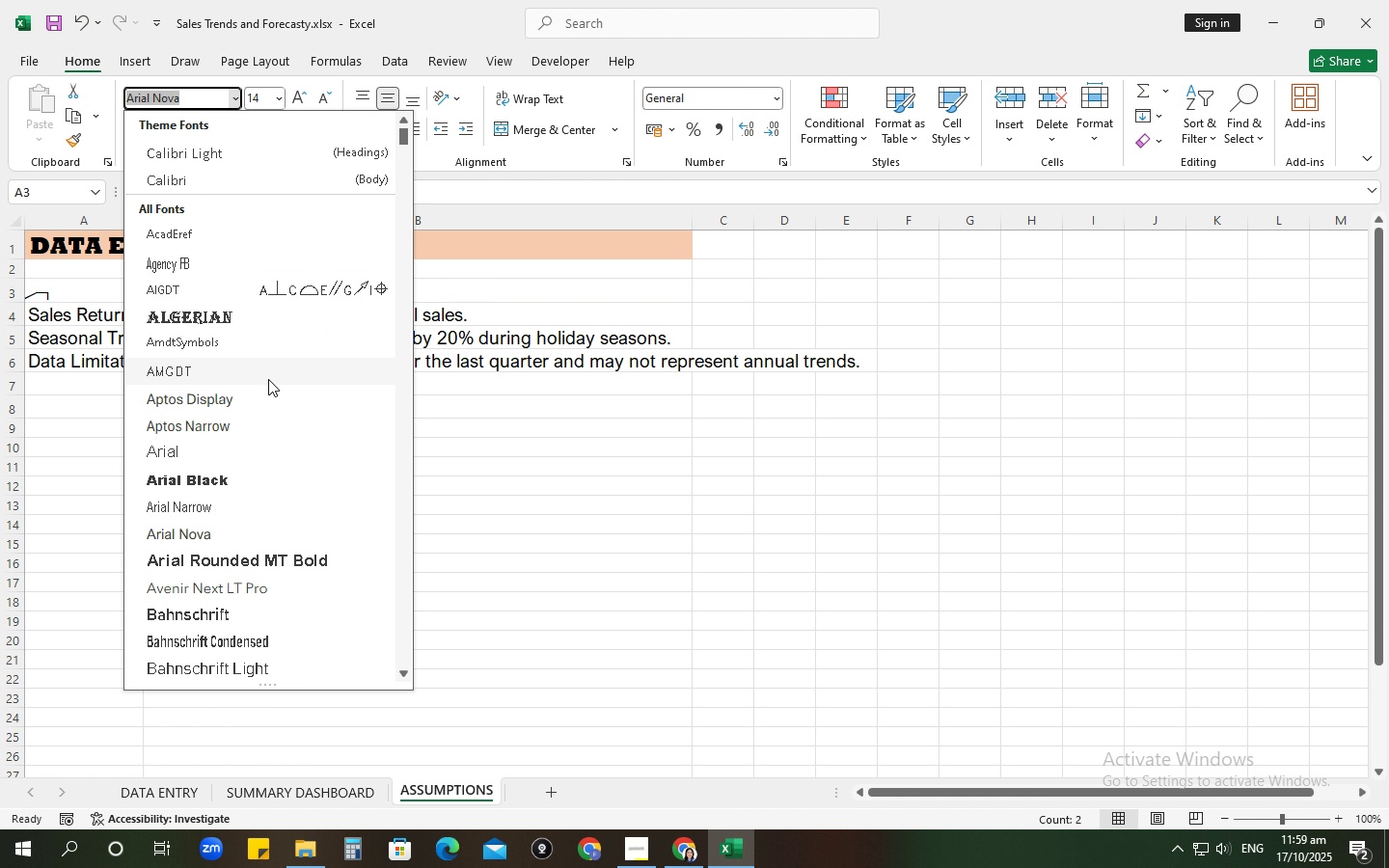 
scroll: coordinate [284, 534], scroll_direction: down, amount: 5.0
 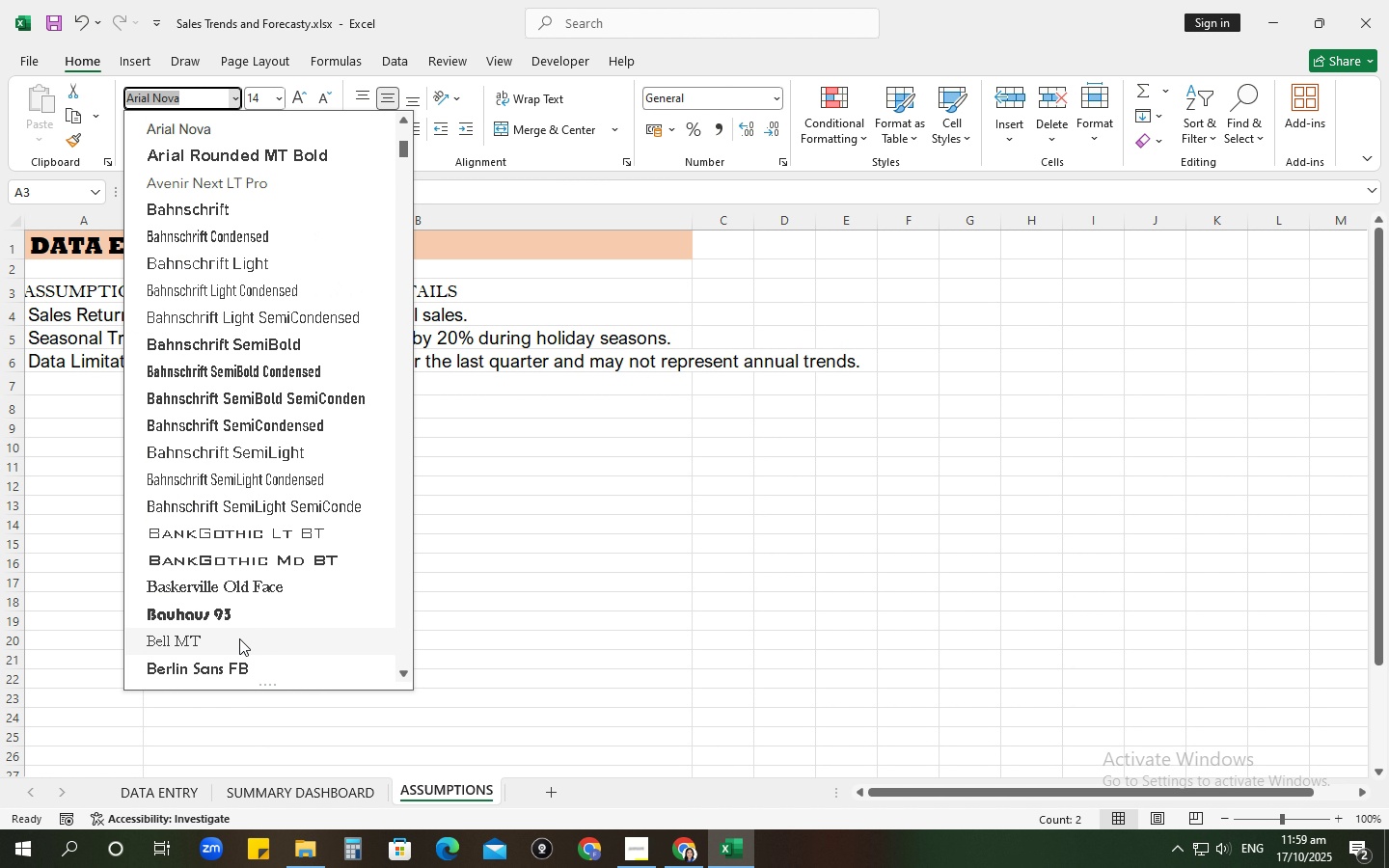 
left_click([239, 639])
 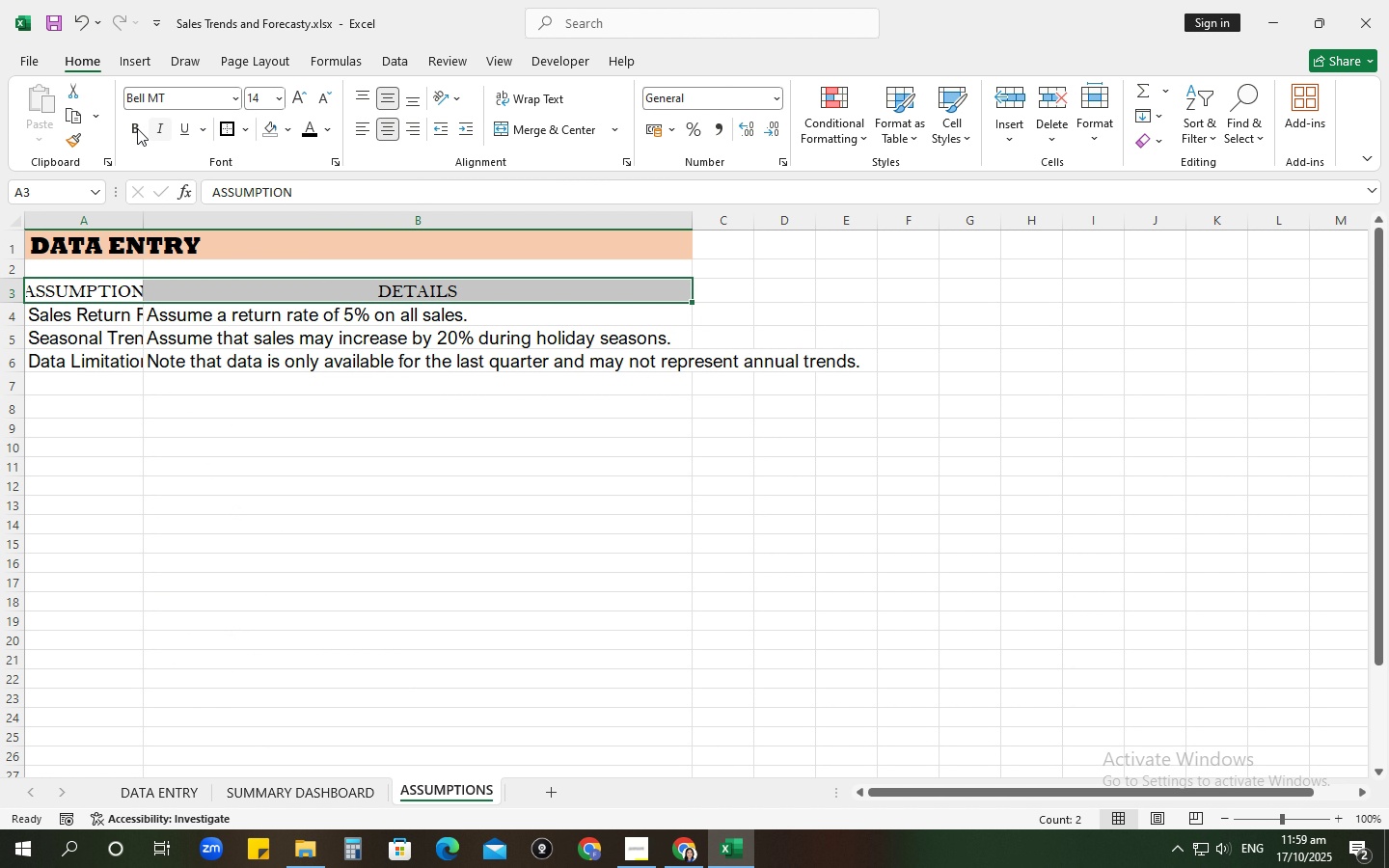 
left_click([128, 128])
 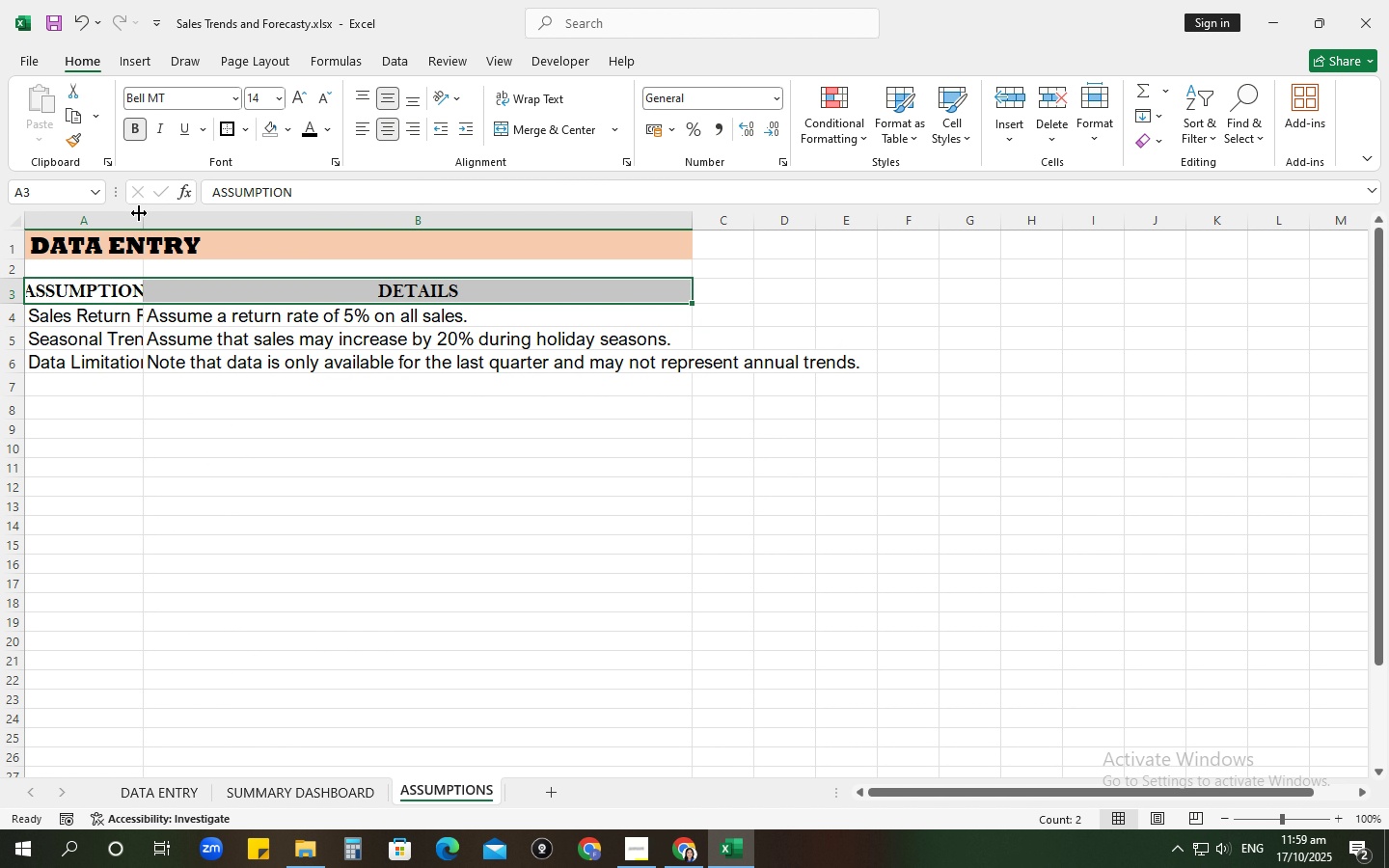 
double_click([139, 221])
 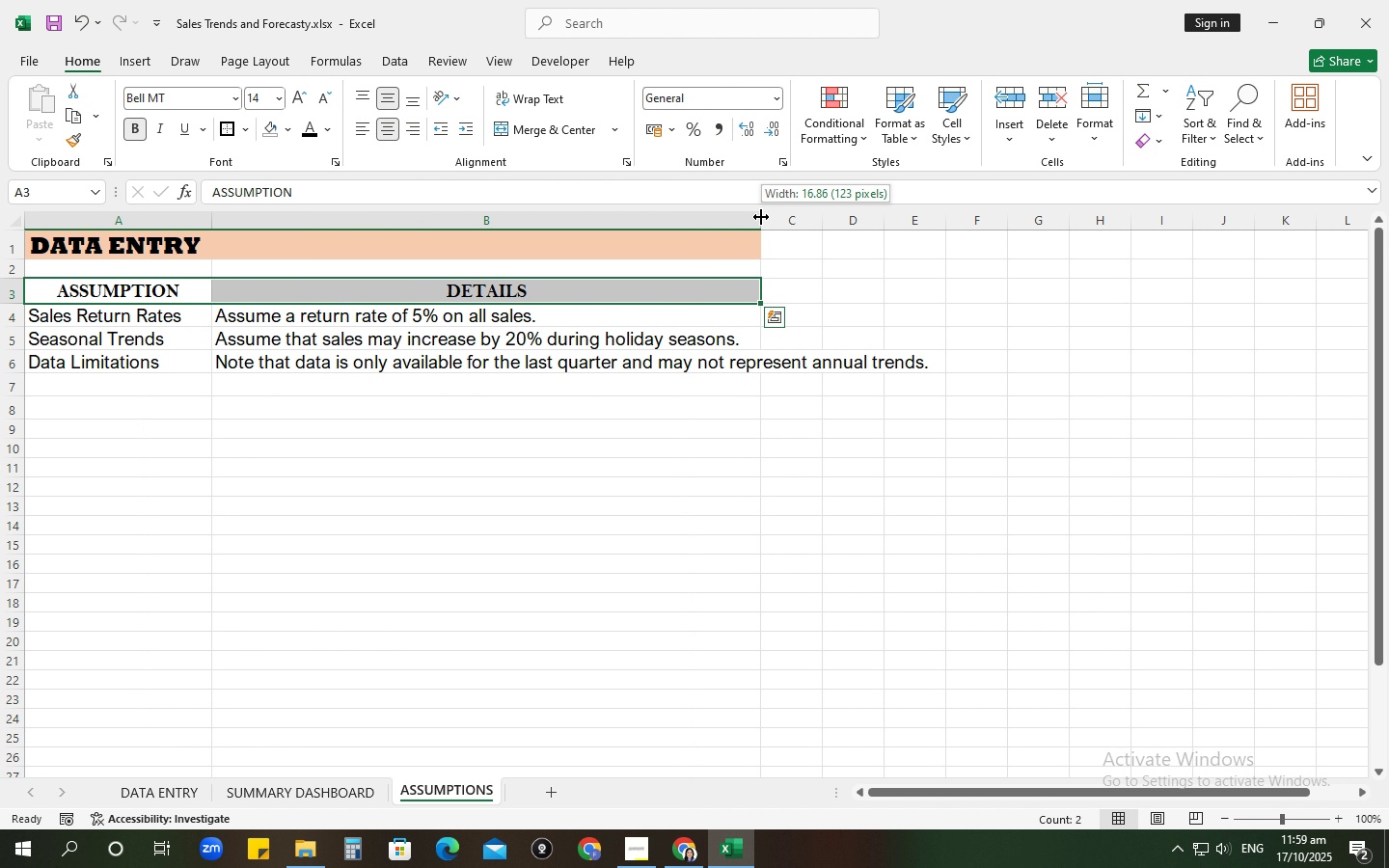 
double_click([761, 217])
 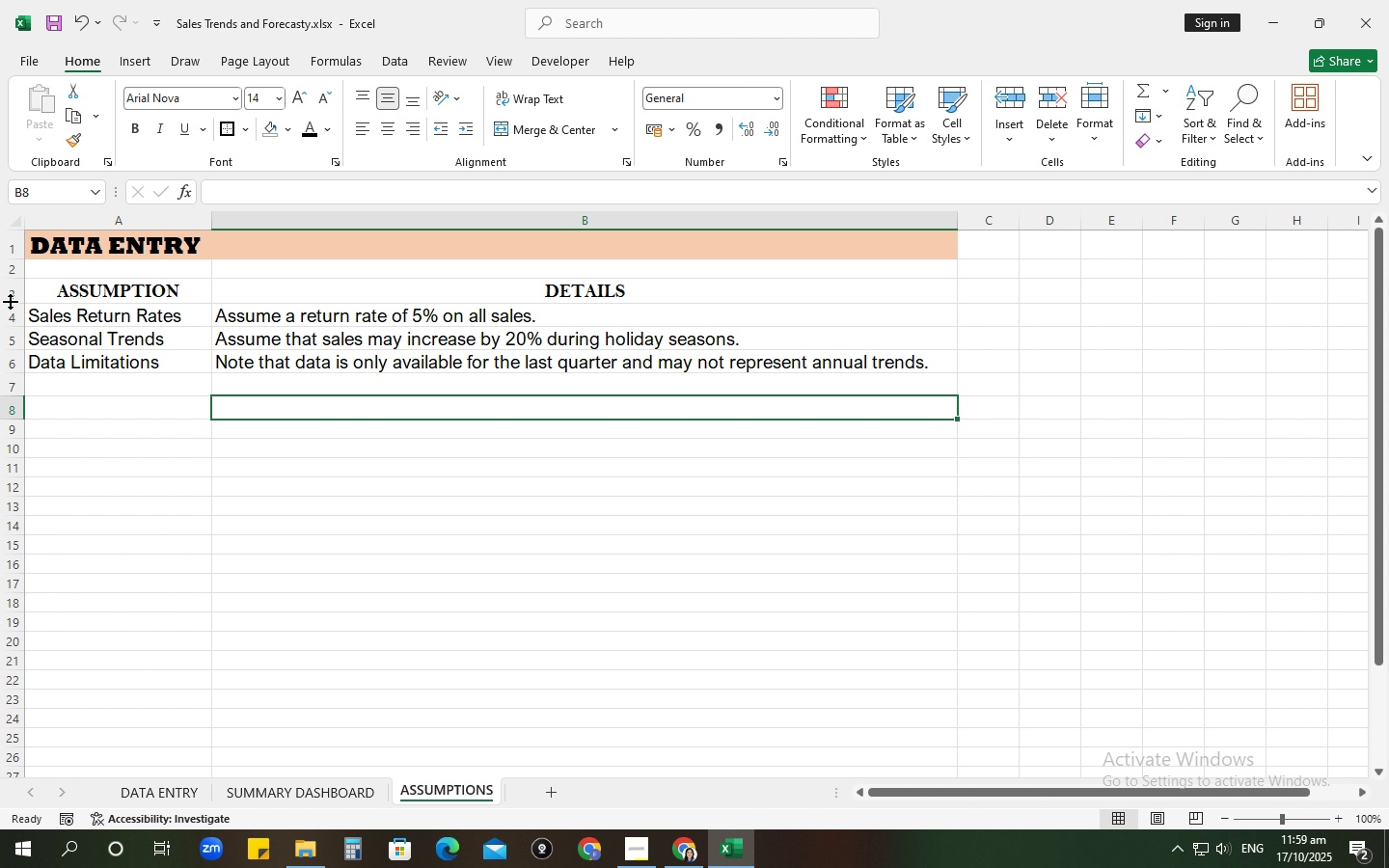 
left_click_drag(start_coordinate=[4, 297], to_coordinate=[15, 361])
 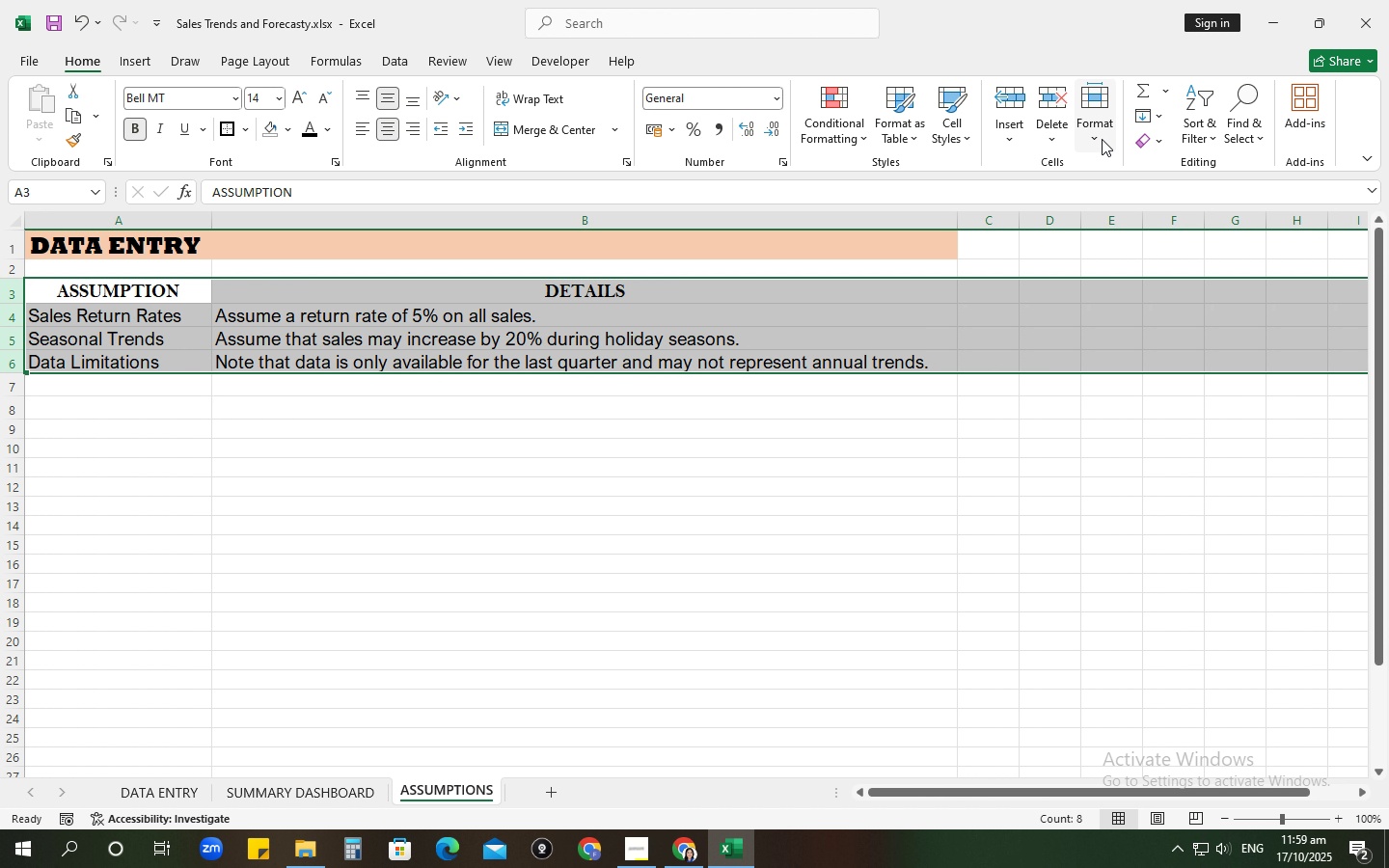 
left_click([1102, 139])
 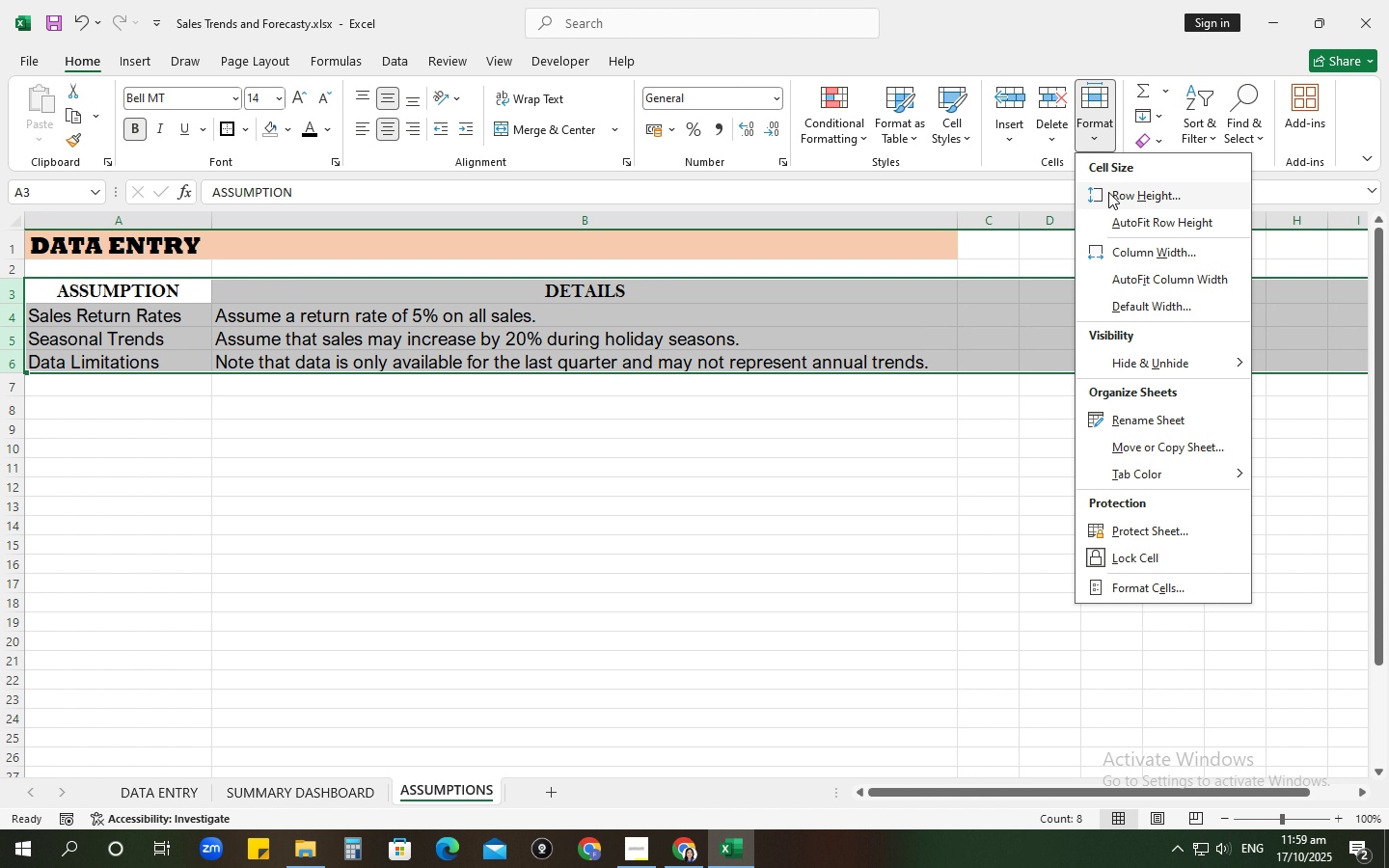 
left_click([1108, 192])
 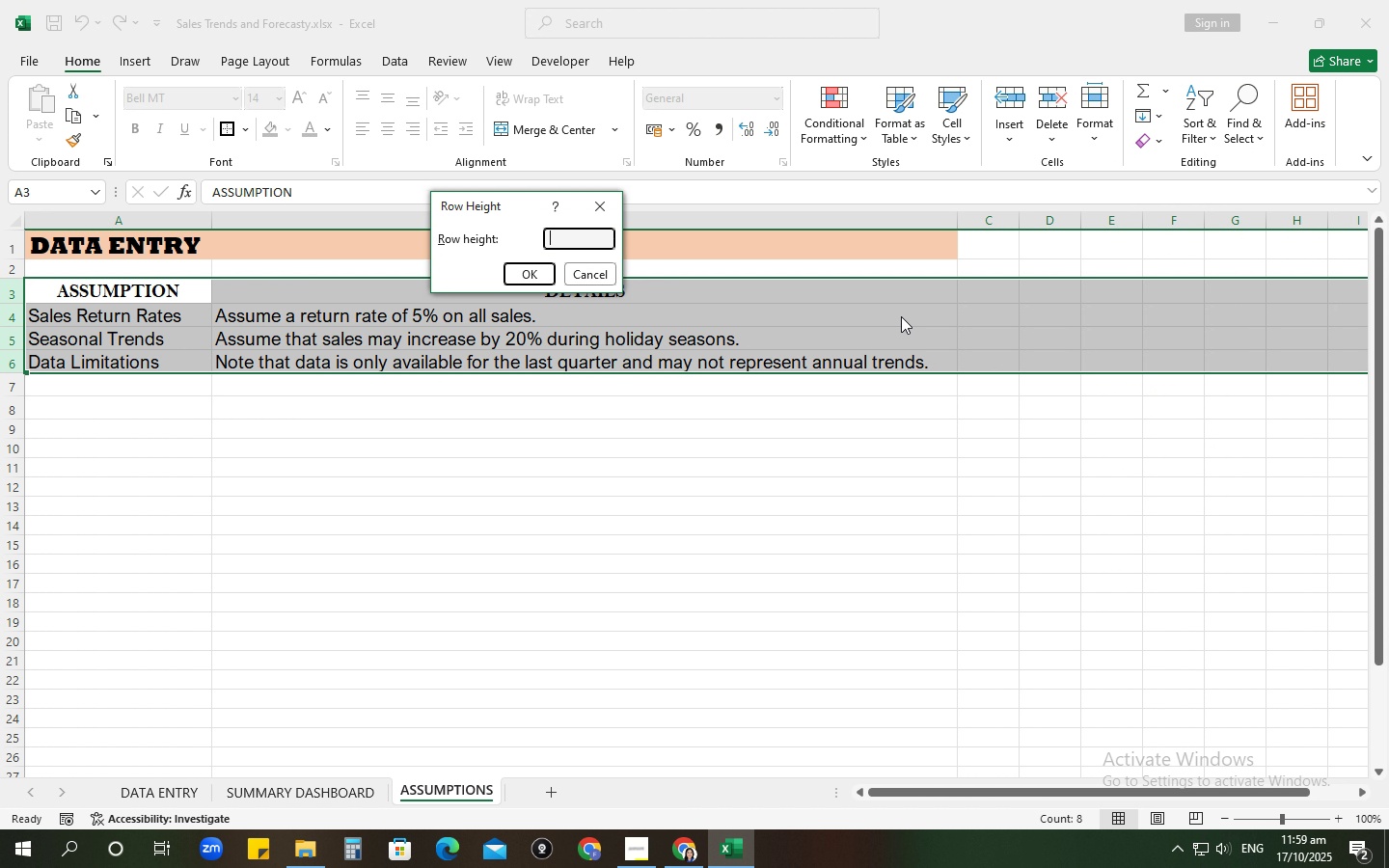 
key(Numpad2)
 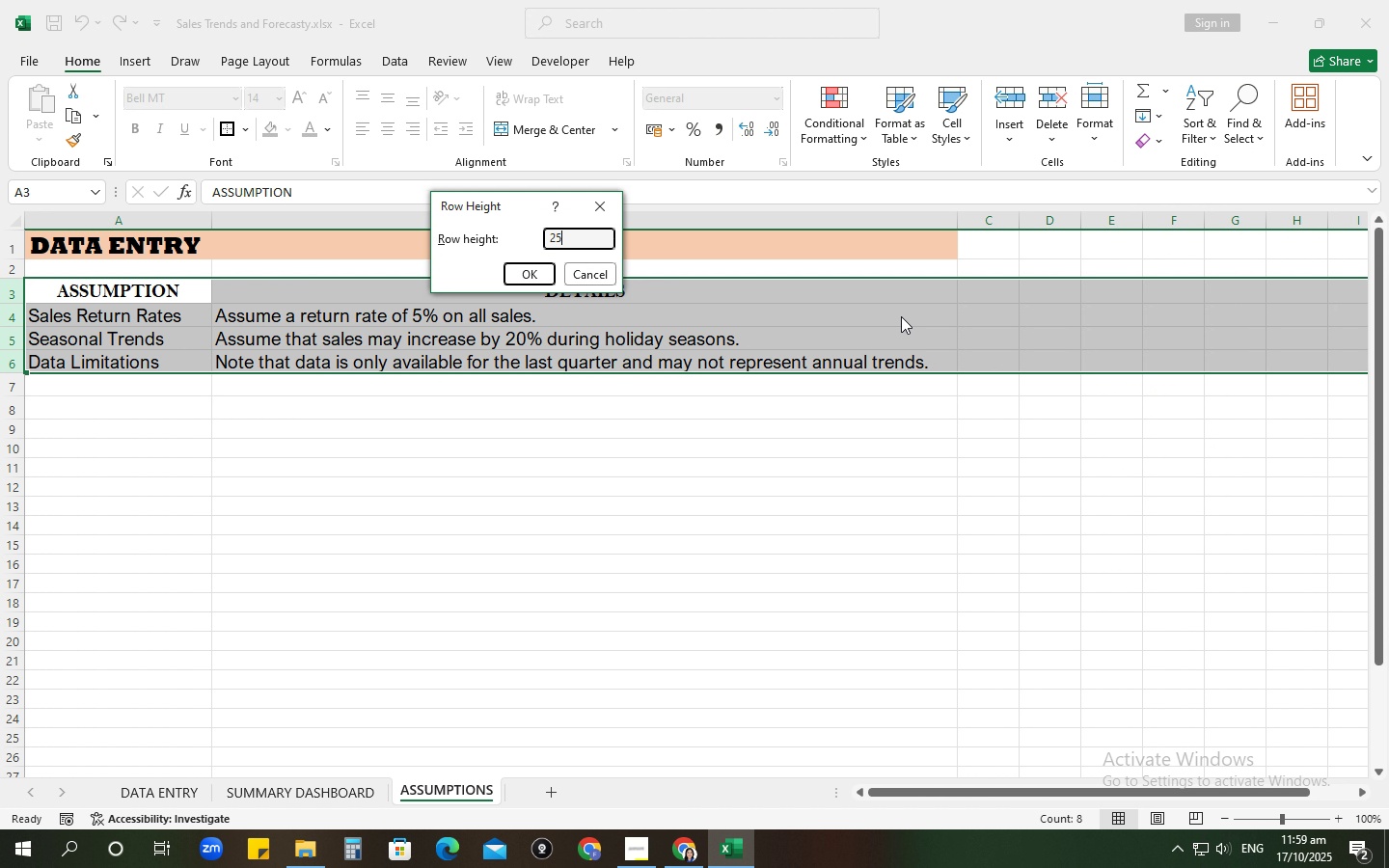 
key(Numpad5)
 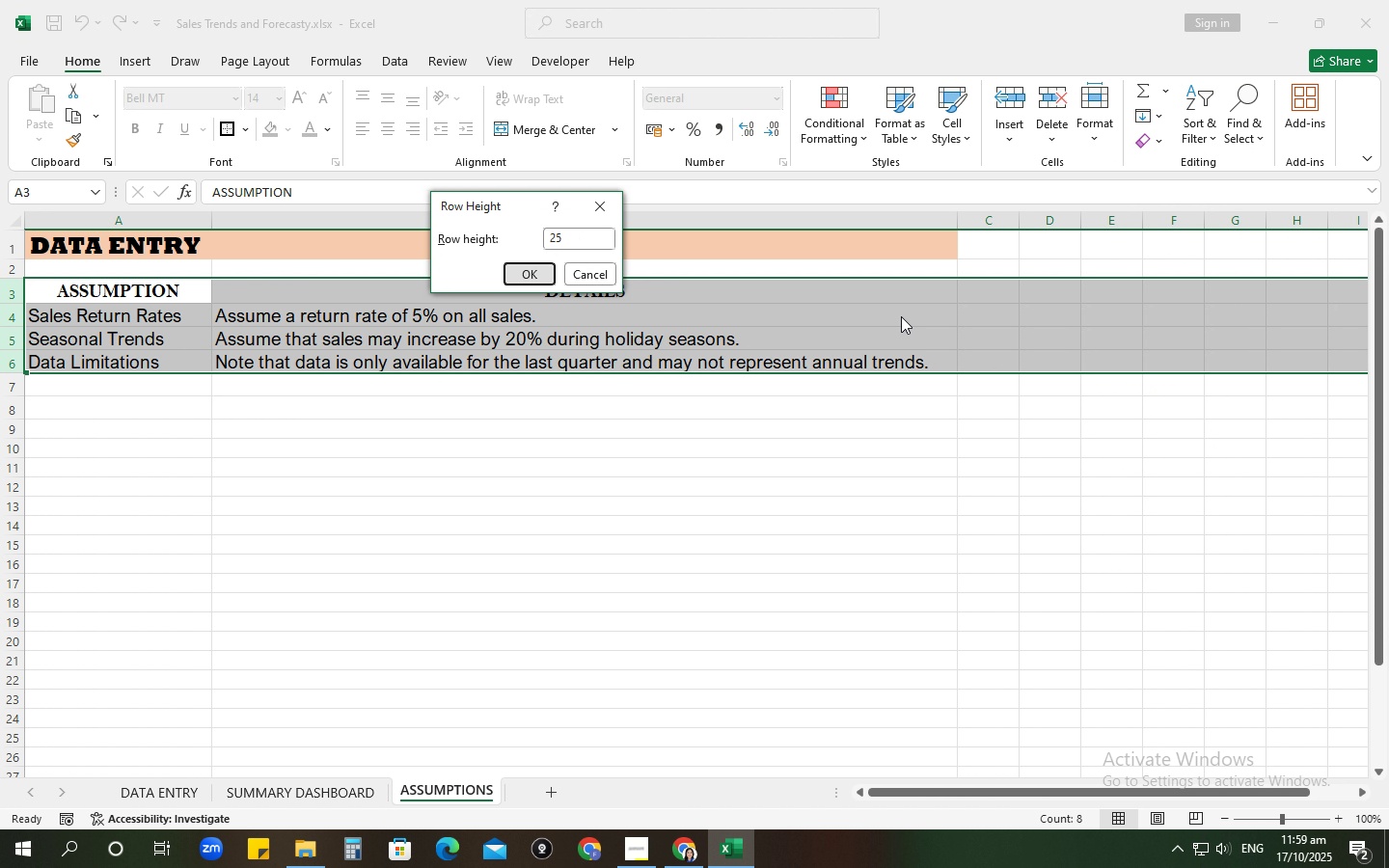 
key(NumpadEnter)
 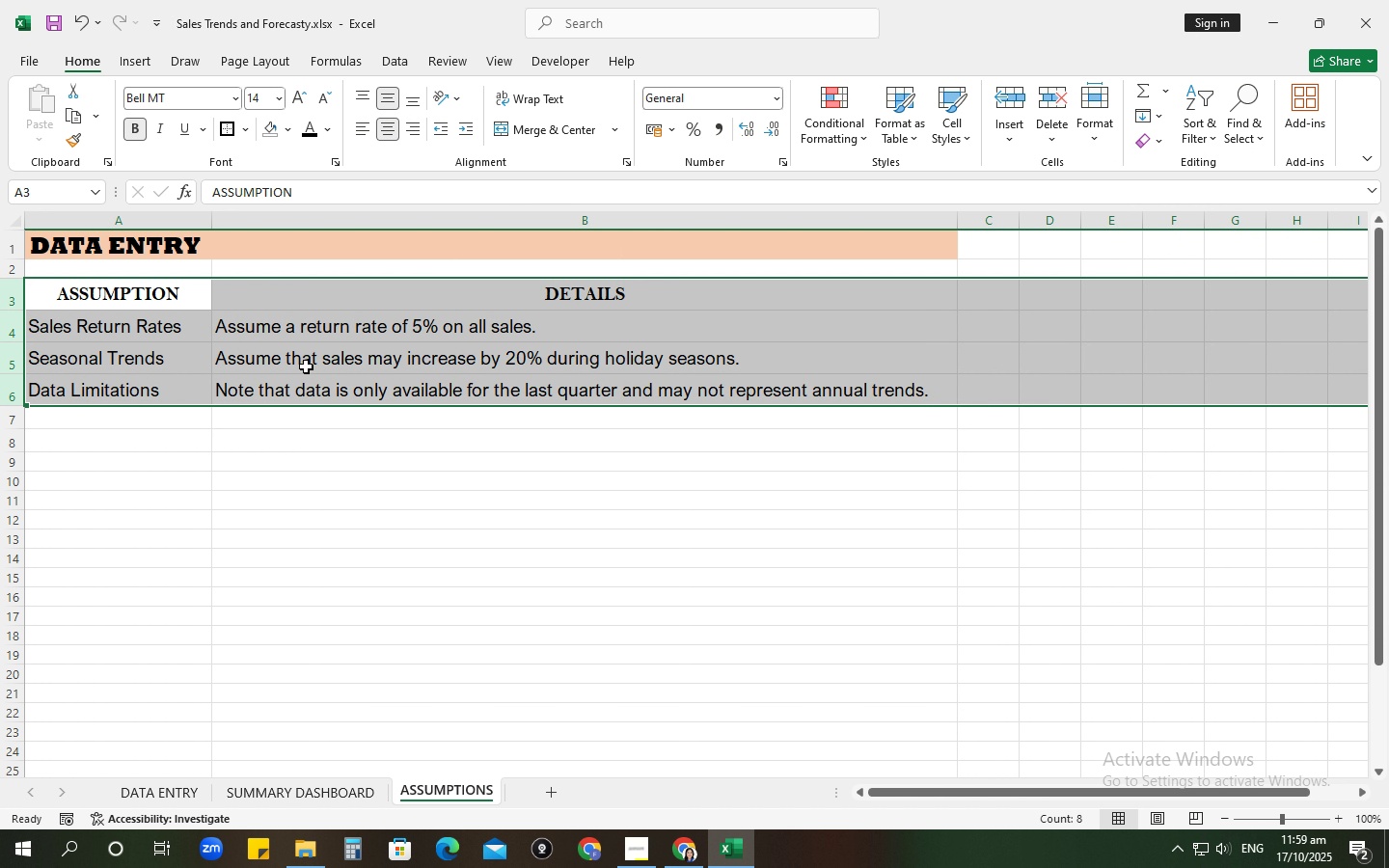 
left_click_drag(start_coordinate=[293, 360], to_coordinate=[286, 360])
 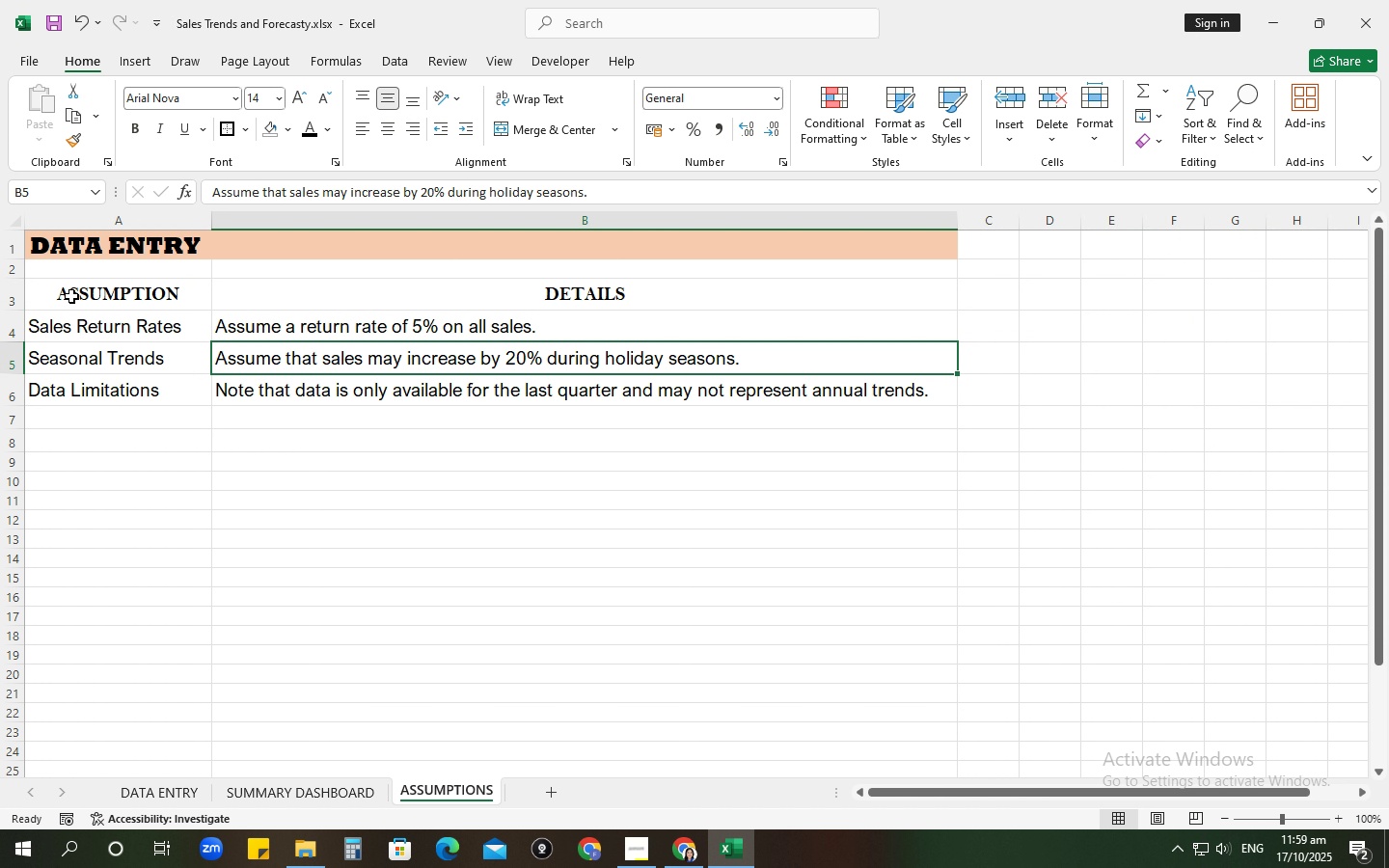 
left_click_drag(start_coordinate=[71, 296], to_coordinate=[453, 383])
 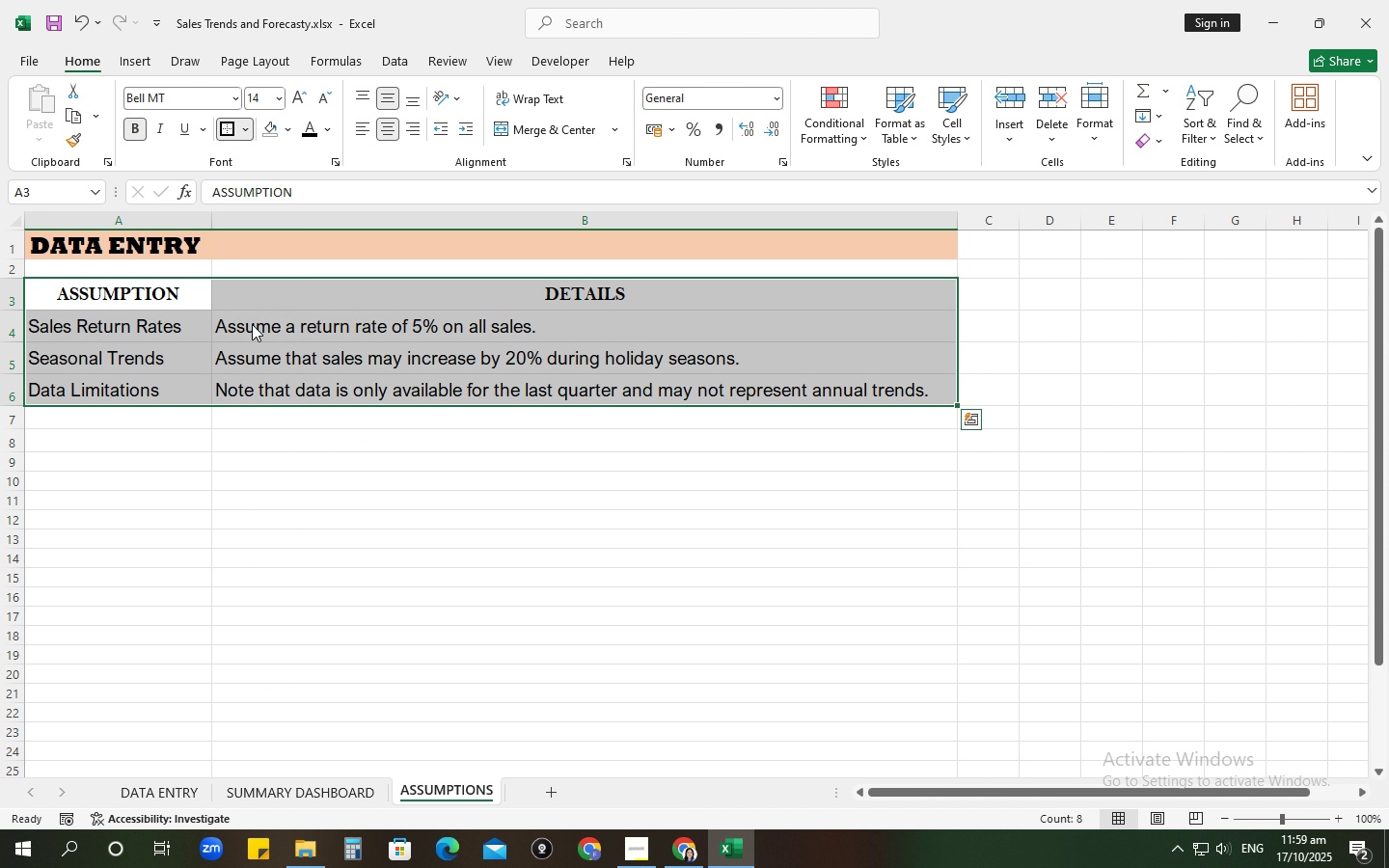 
left_click([157, 300])
 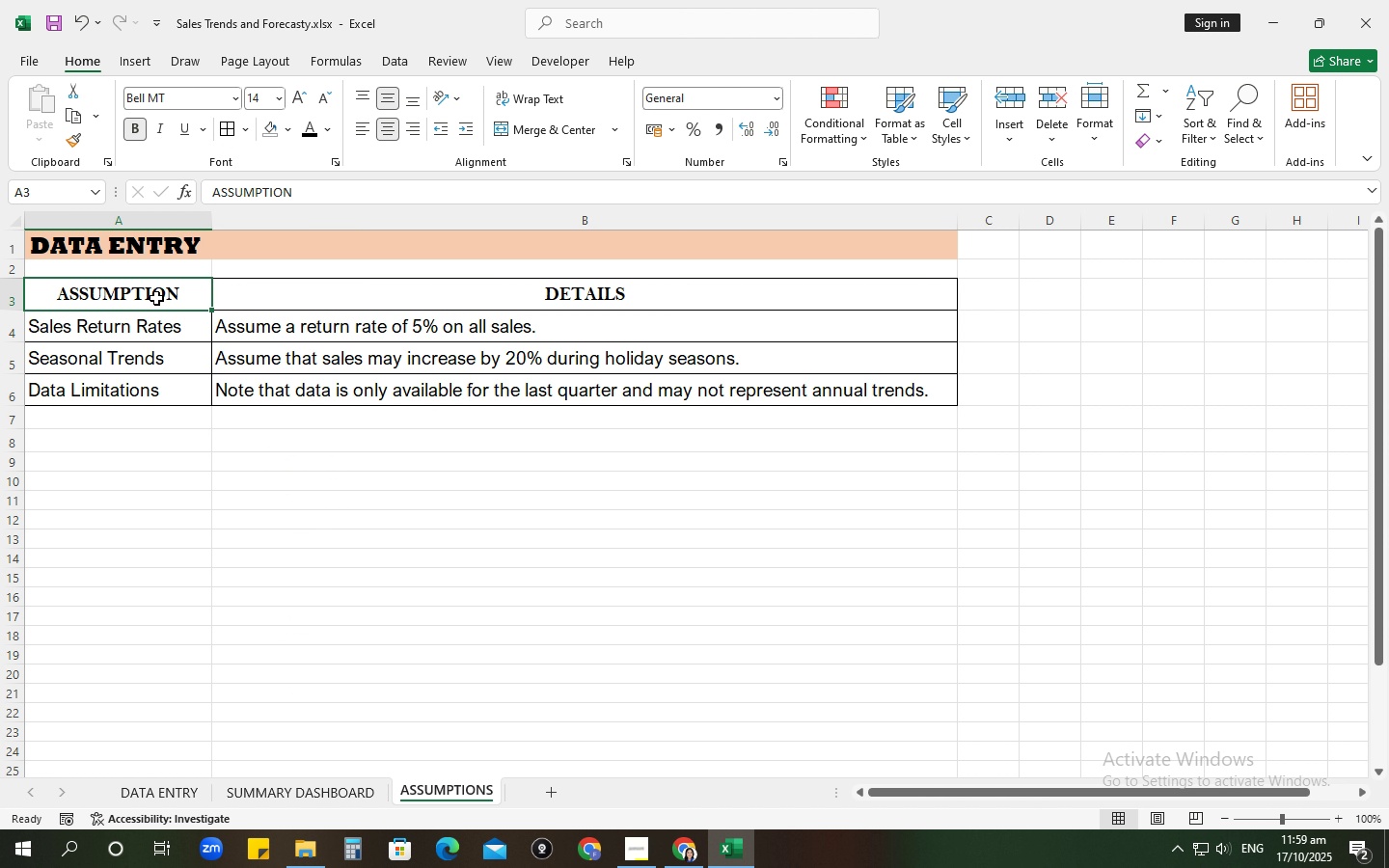 
left_click_drag(start_coordinate=[156, 298], to_coordinate=[336, 302])
 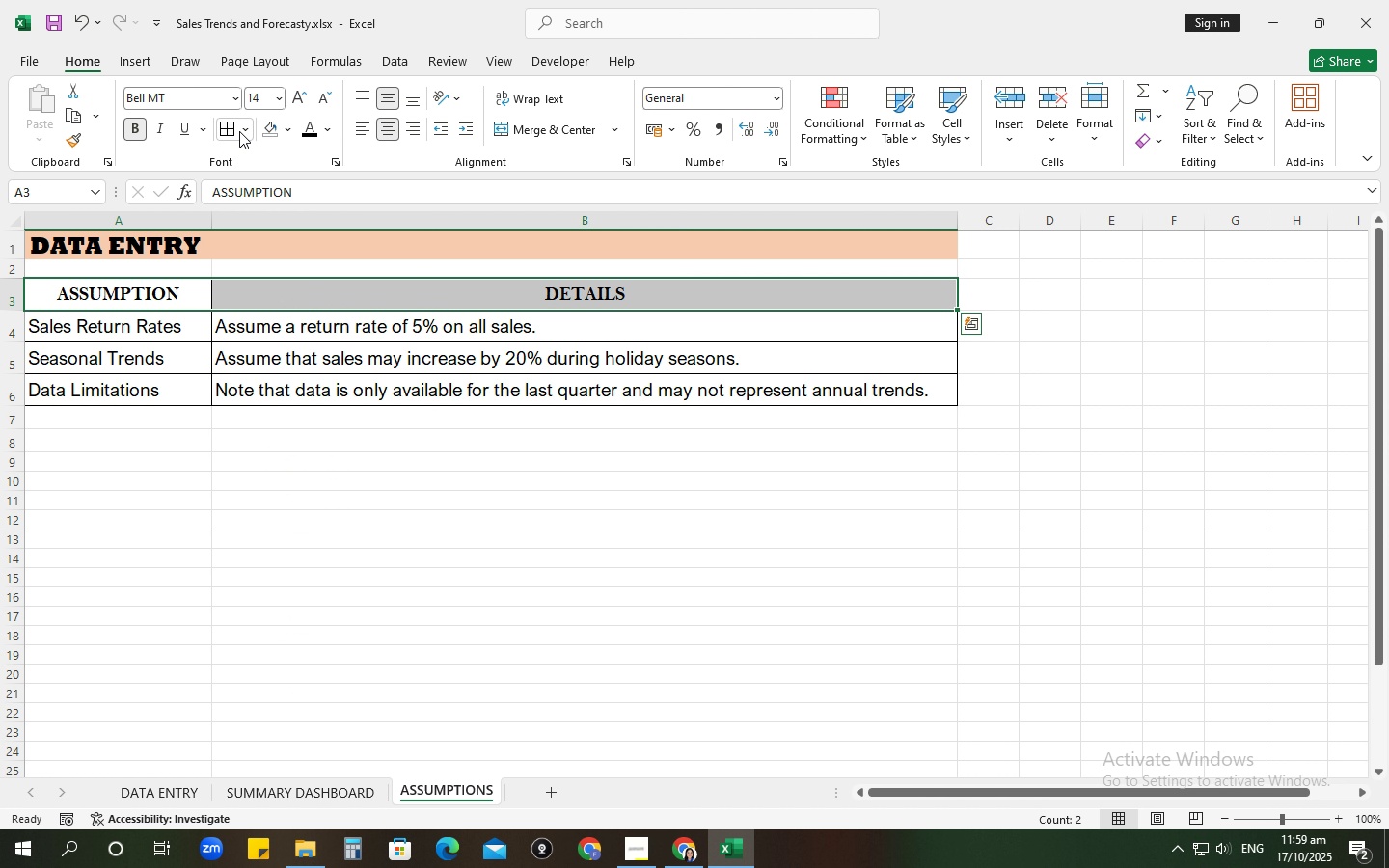 
left_click([243, 130])
 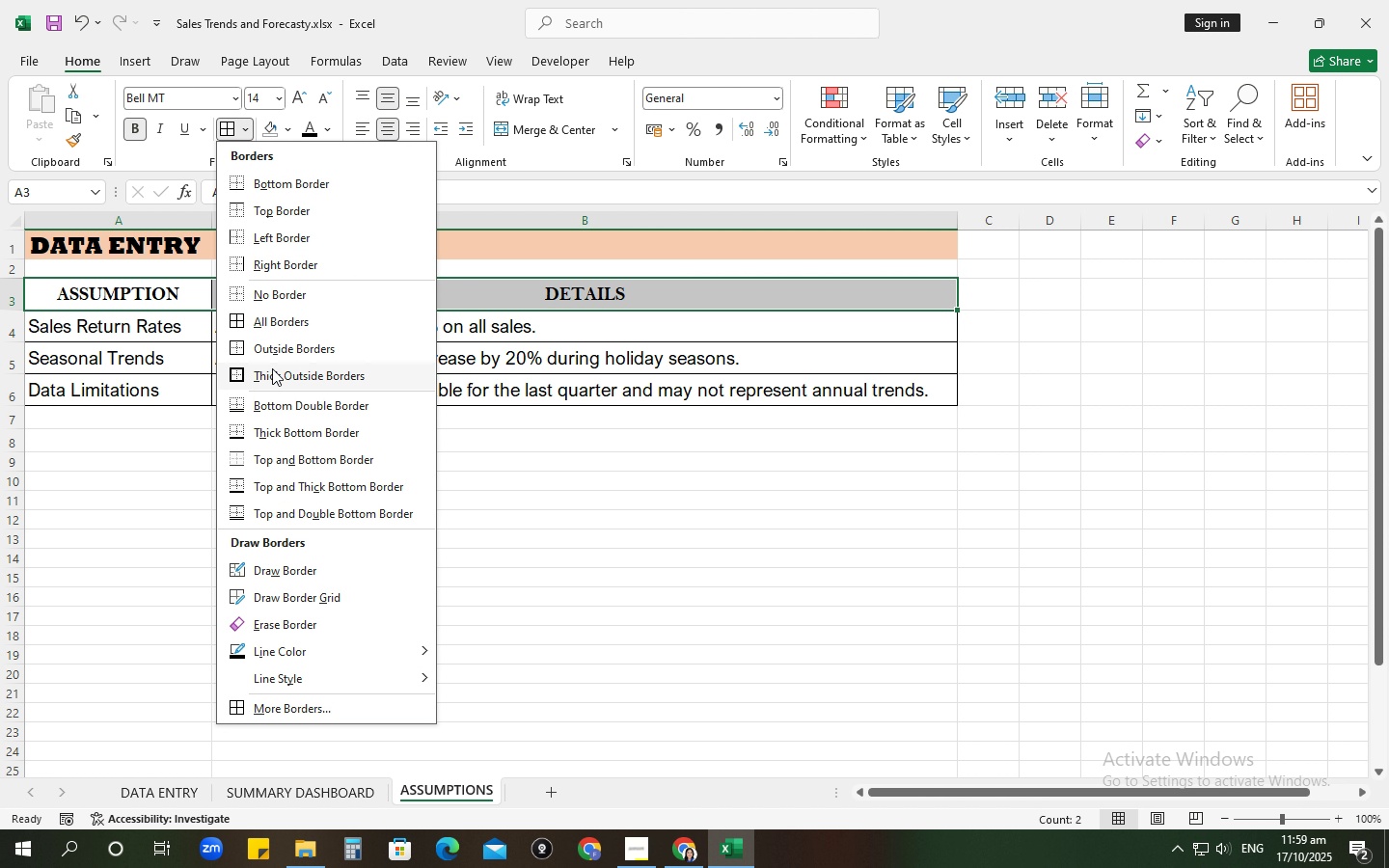 
left_click([272, 365])
 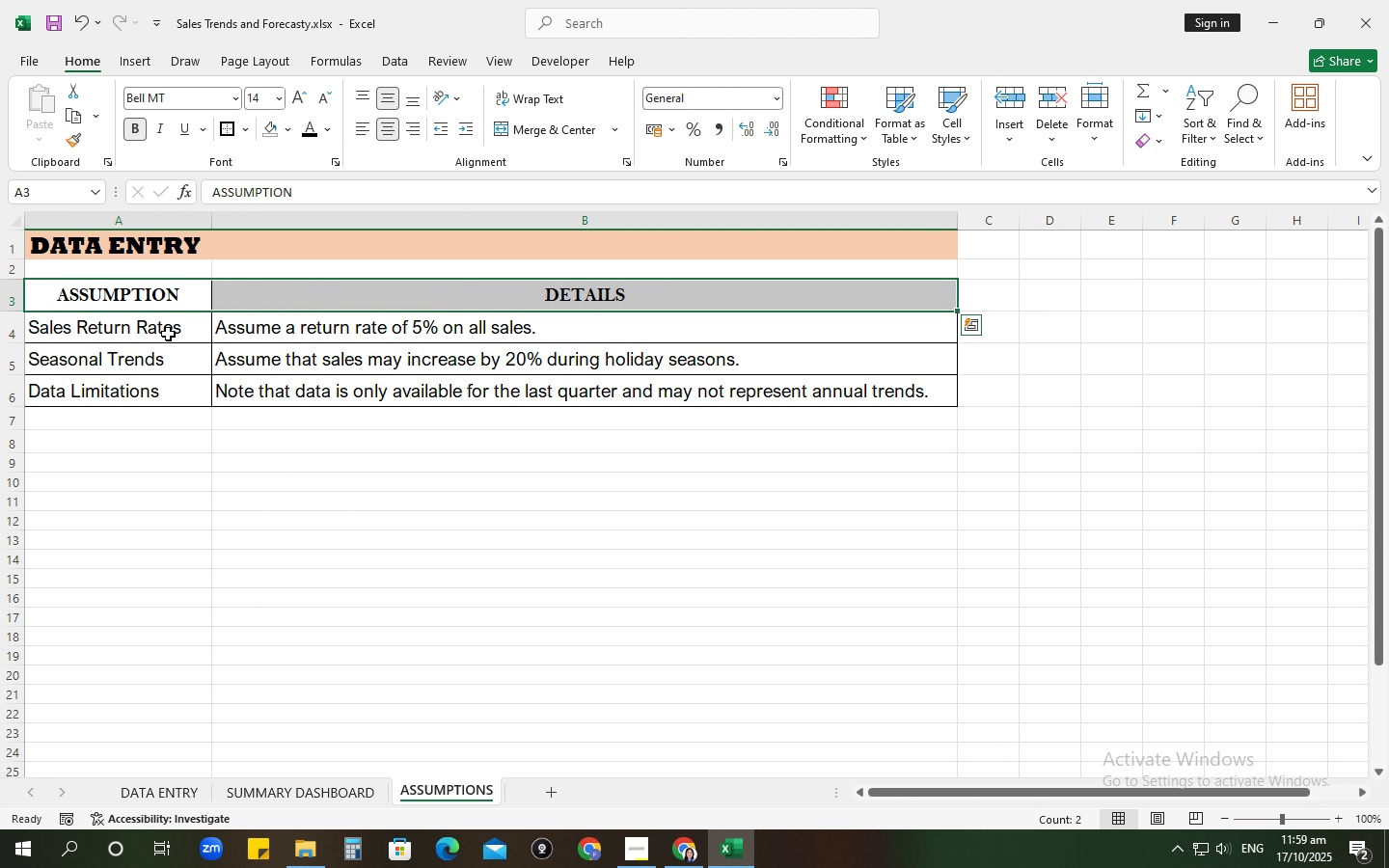 
left_click_drag(start_coordinate=[168, 335], to_coordinate=[277, 327])
 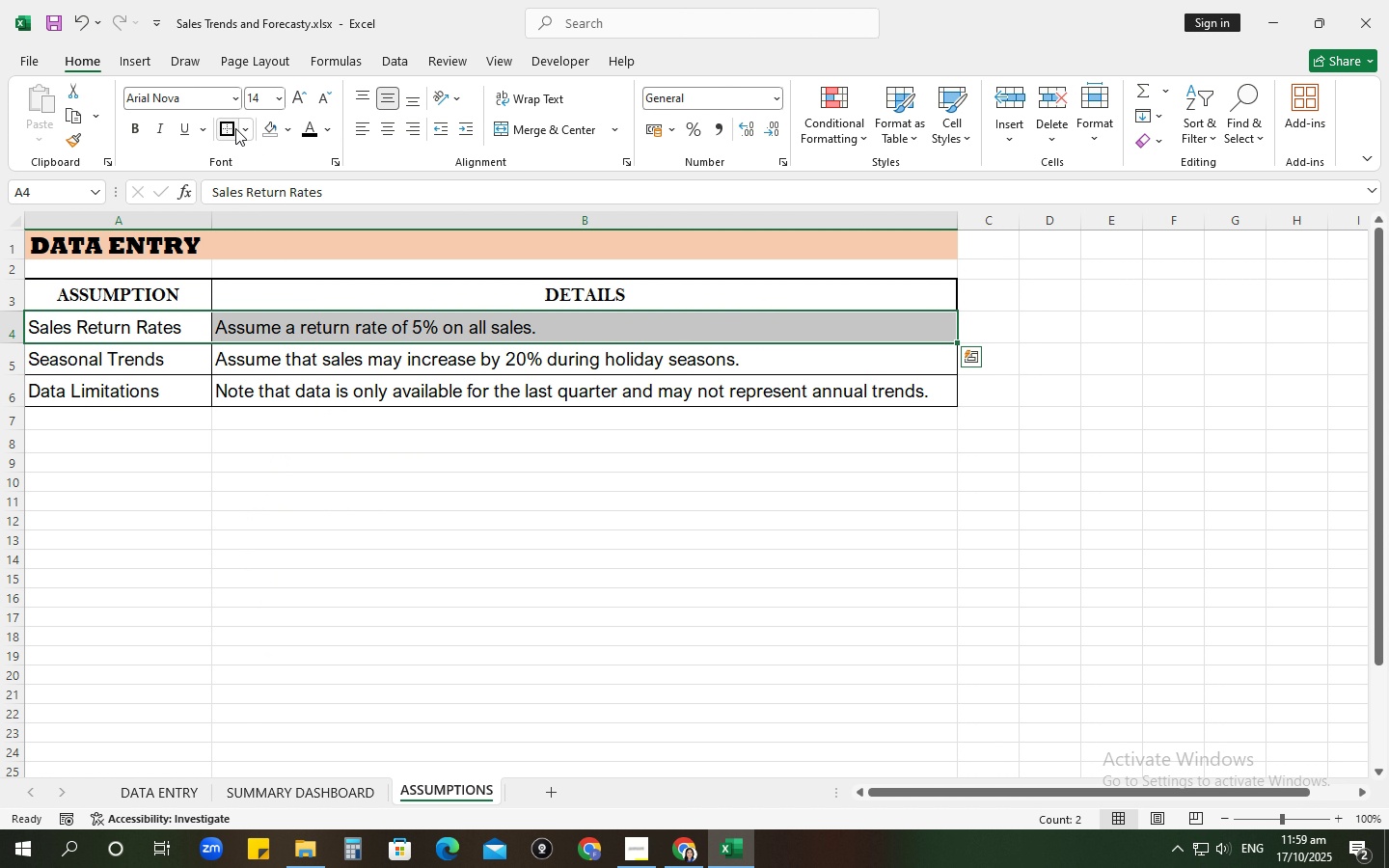 
left_click([235, 128])
 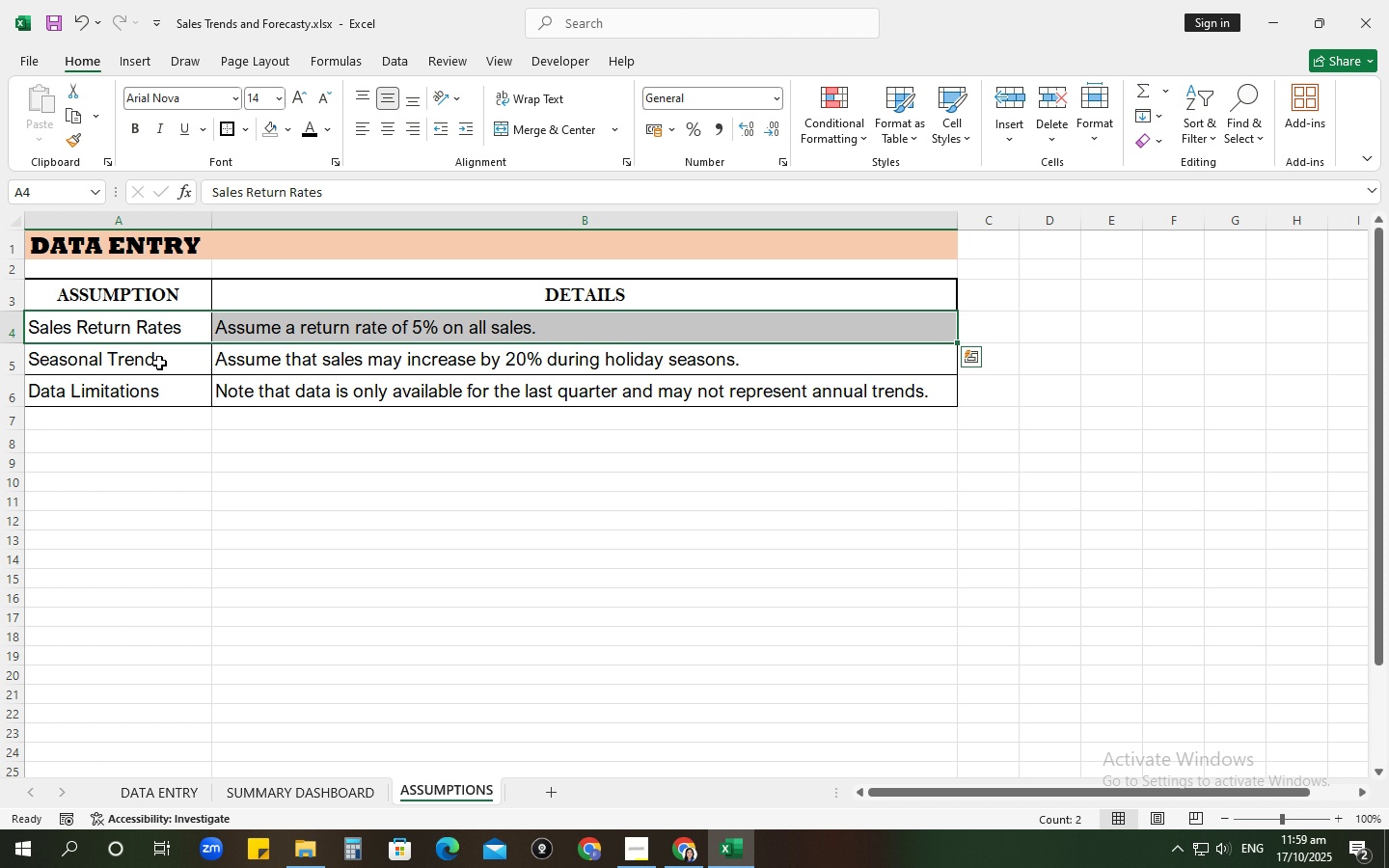 
left_click_drag(start_coordinate=[159, 363], to_coordinate=[278, 354])
 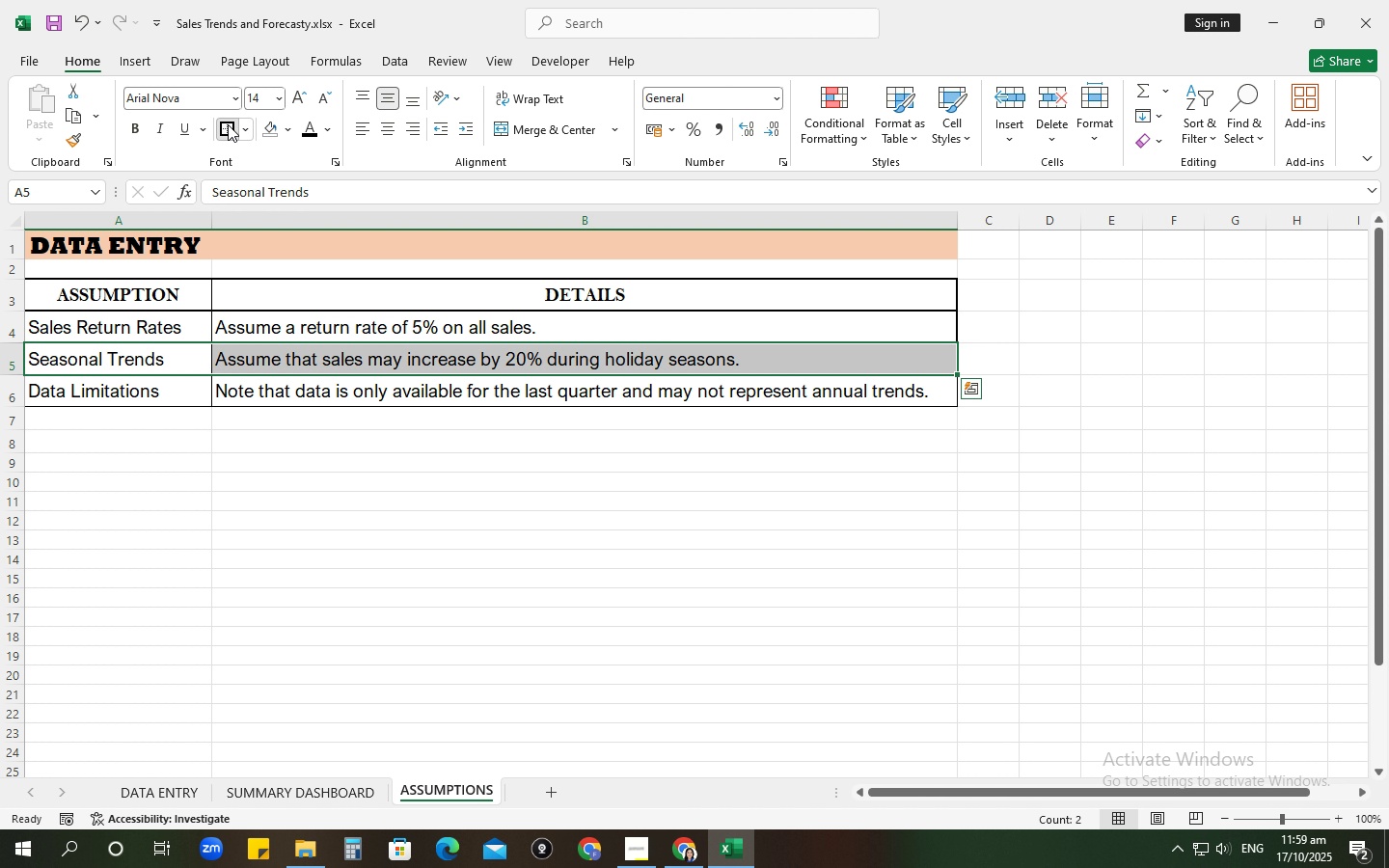 
left_click([228, 124])
 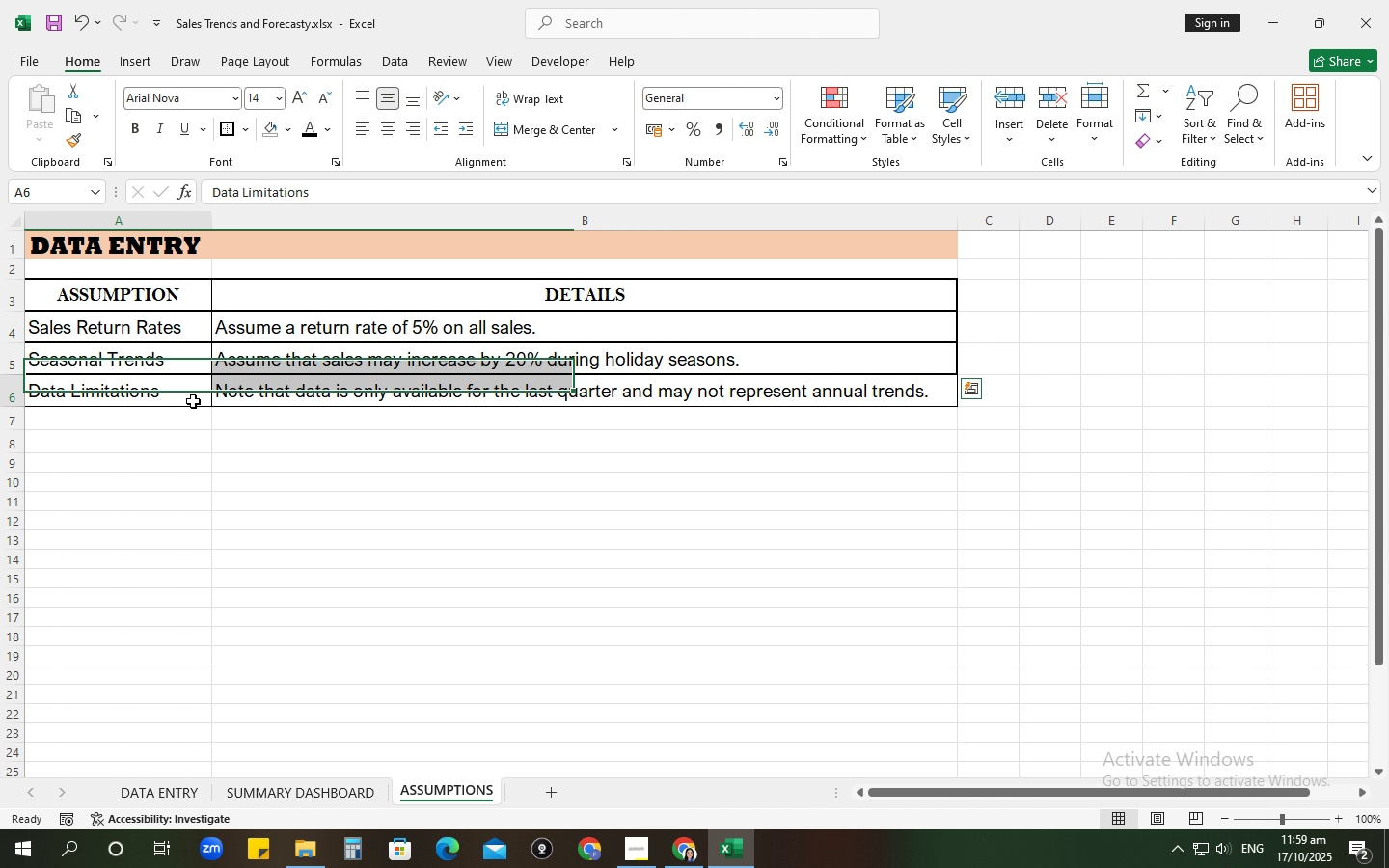 
left_click_drag(start_coordinate=[193, 401], to_coordinate=[263, 390])
 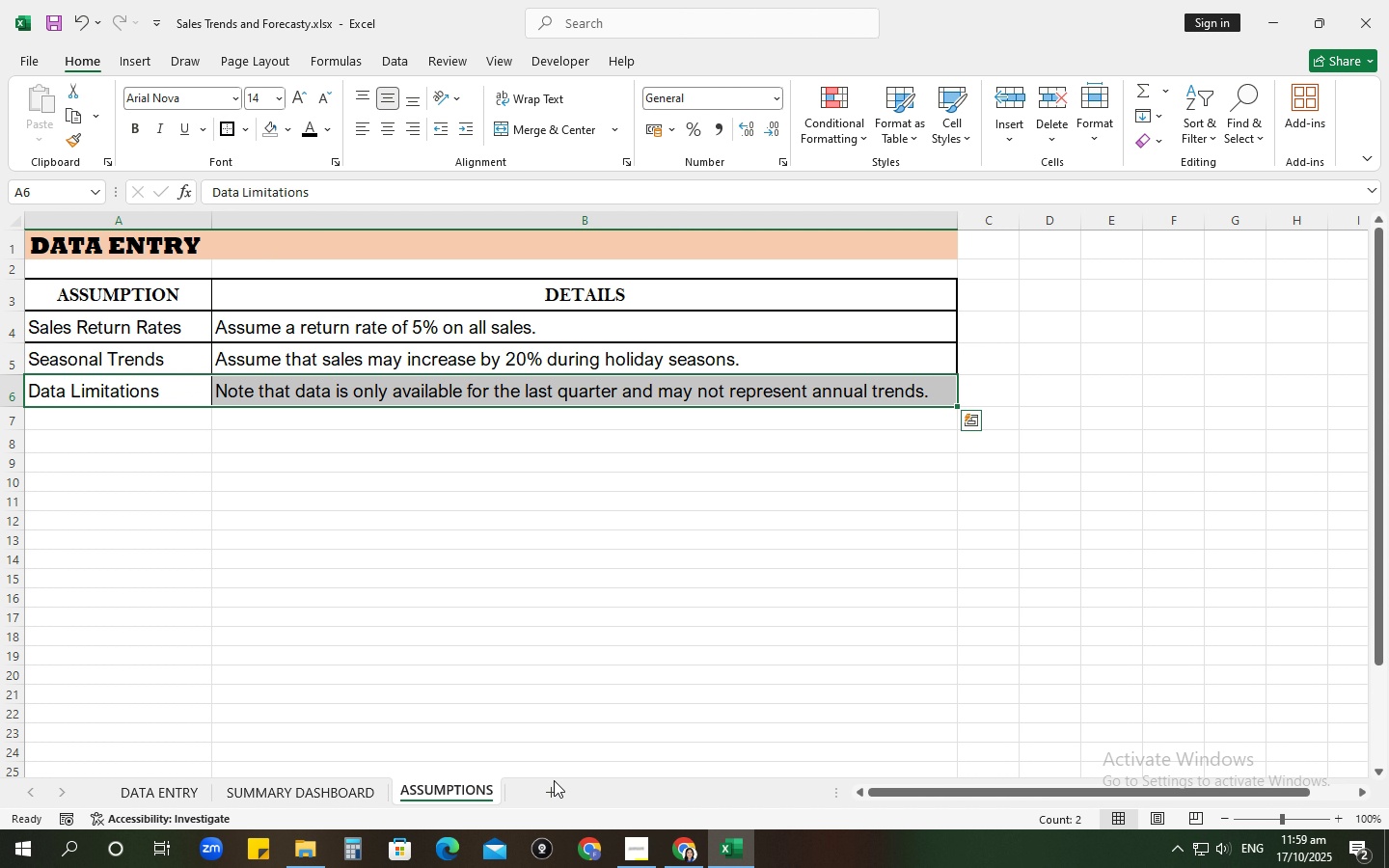 
left_click([552, 787])
 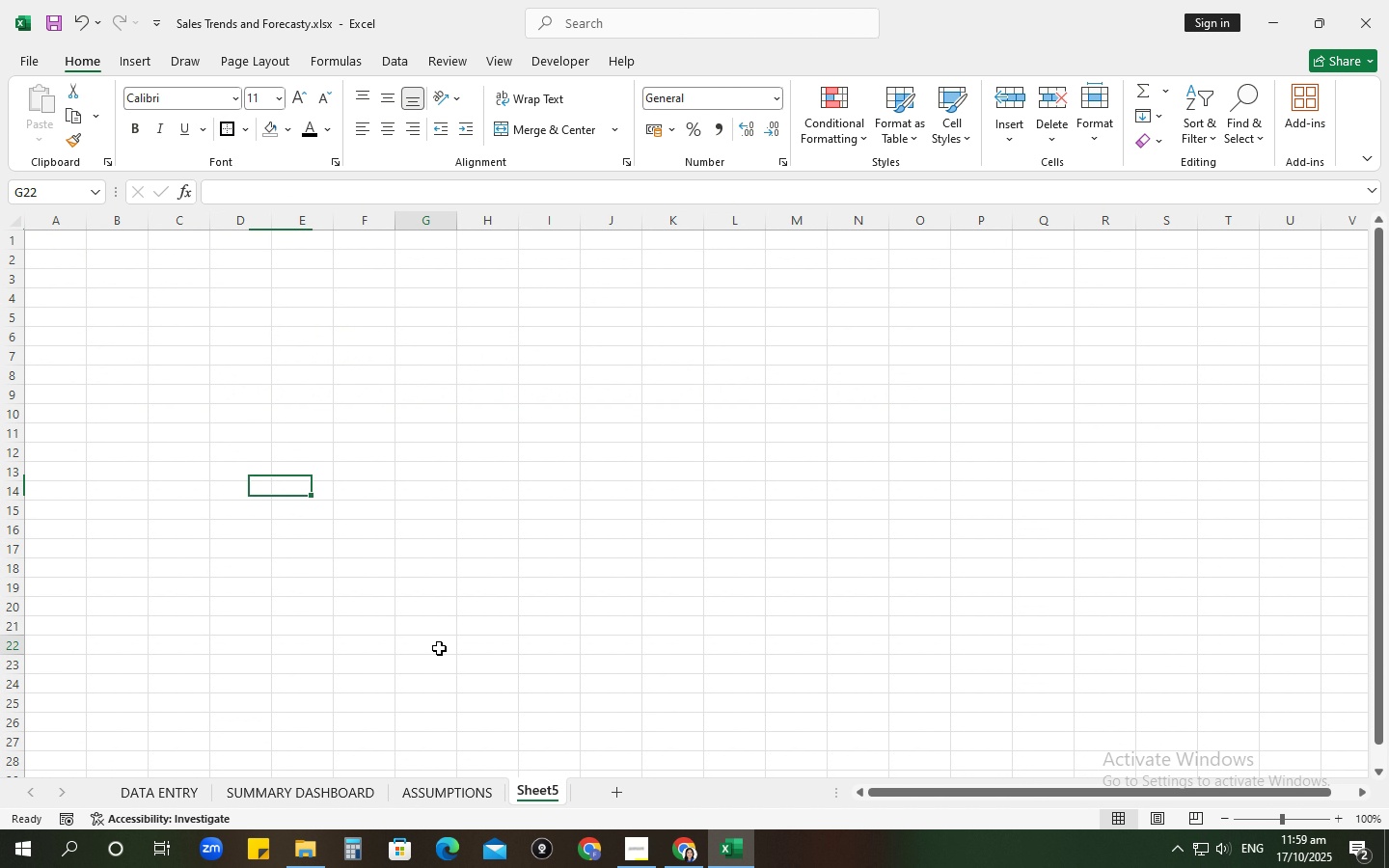 
left_click([439, 648])
 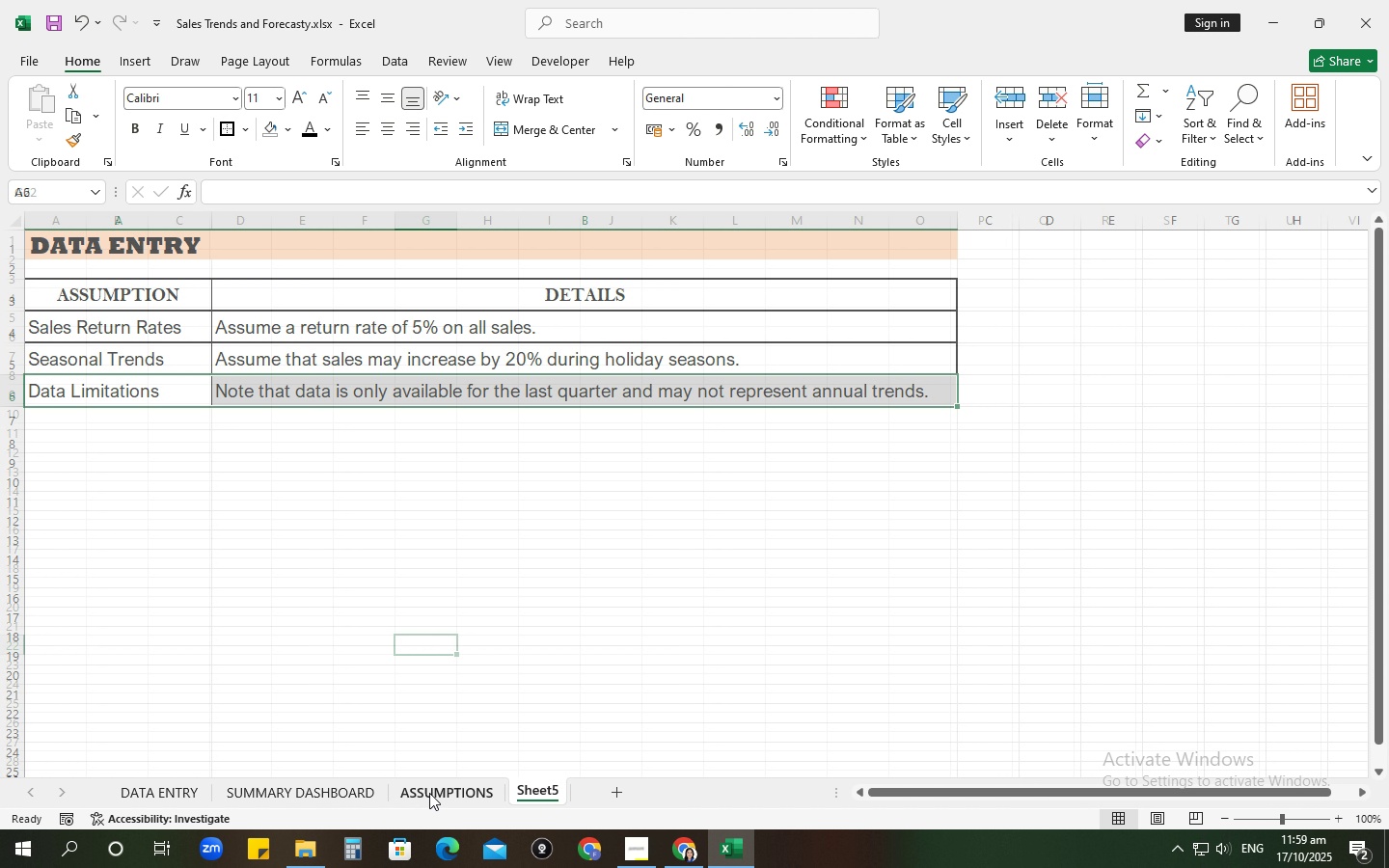 
left_click_drag(start_coordinate=[172, 294], to_coordinate=[179, 387])
 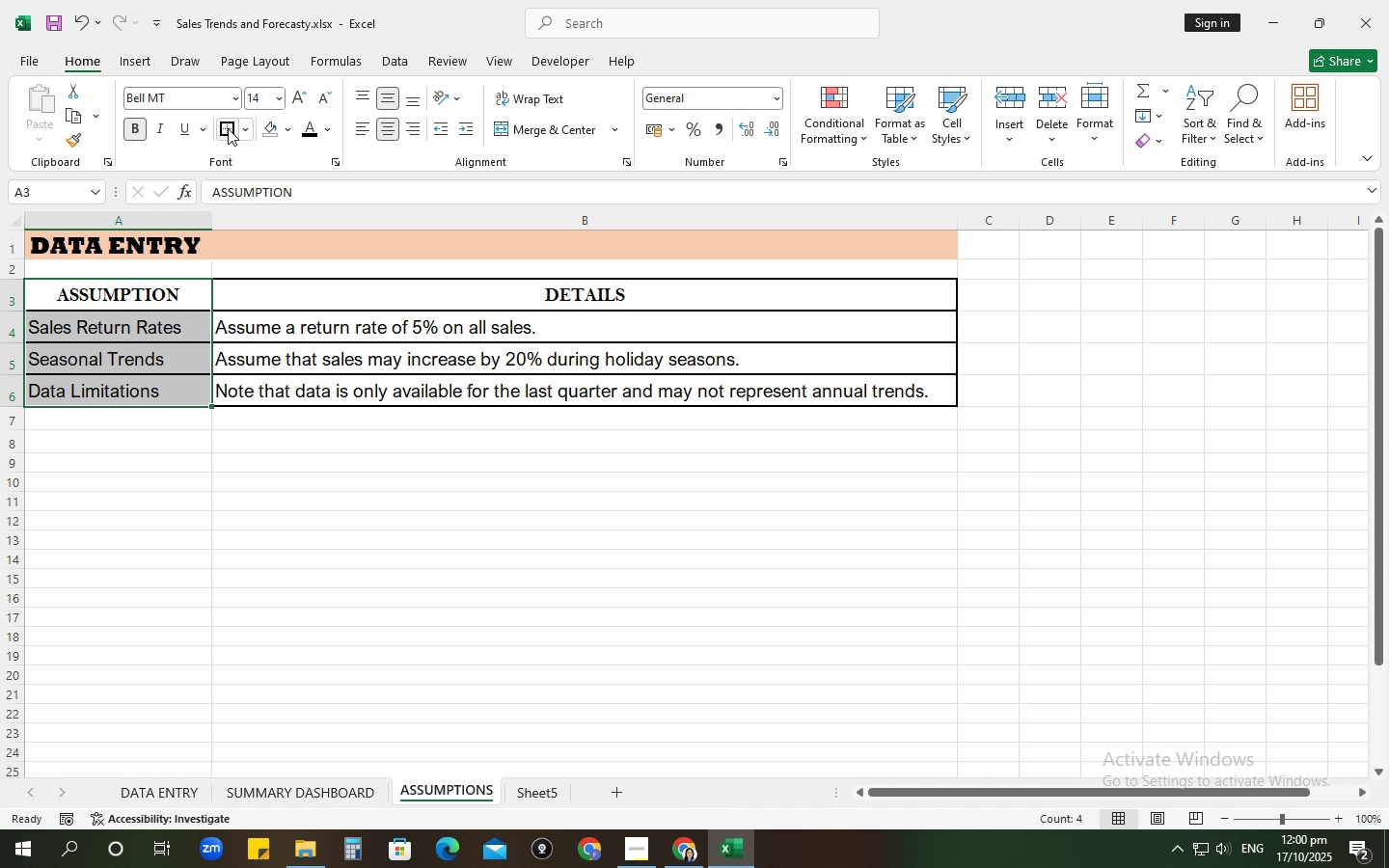 
left_click([228, 128])
 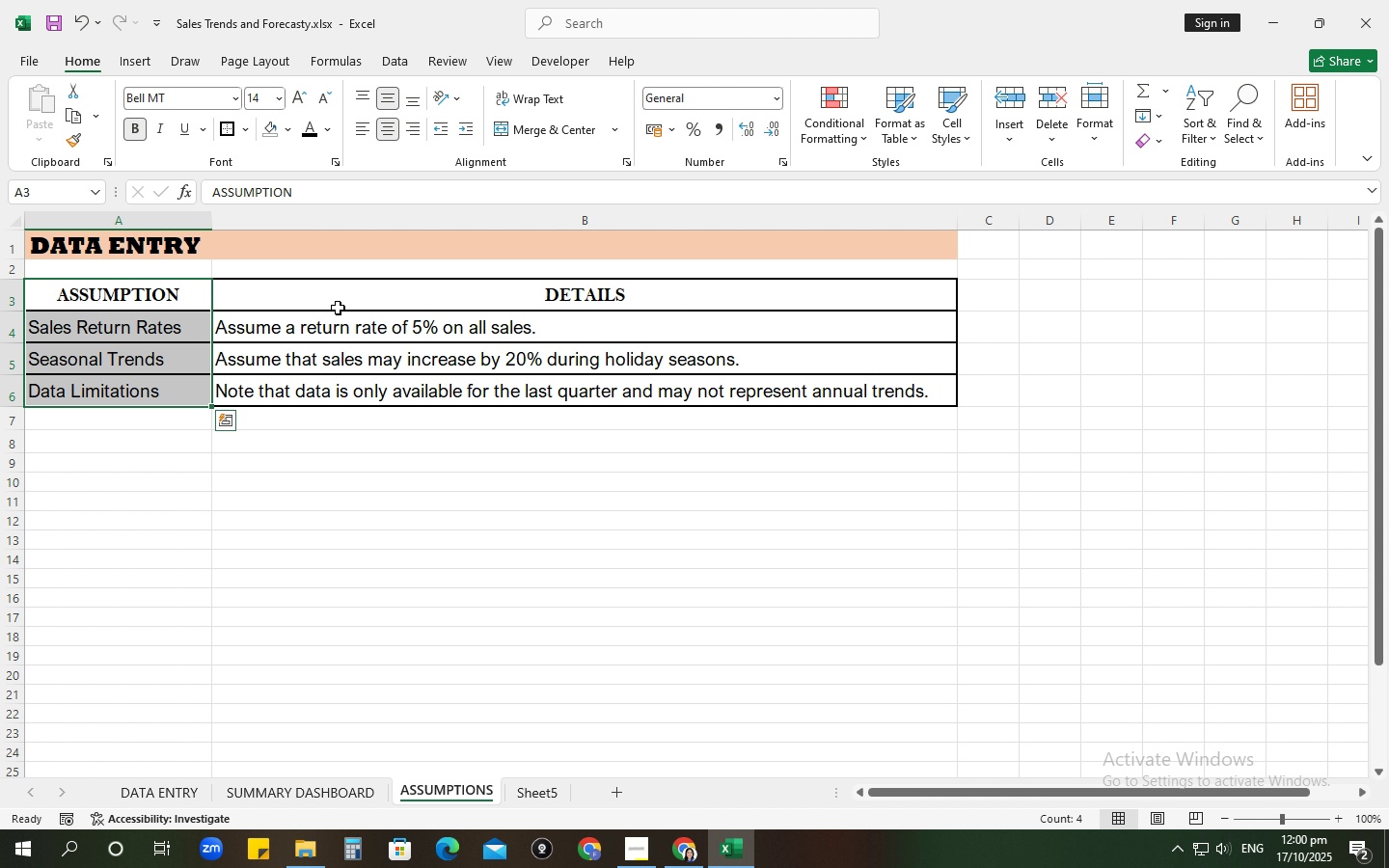 
left_click_drag(start_coordinate=[338, 308], to_coordinate=[349, 388])
 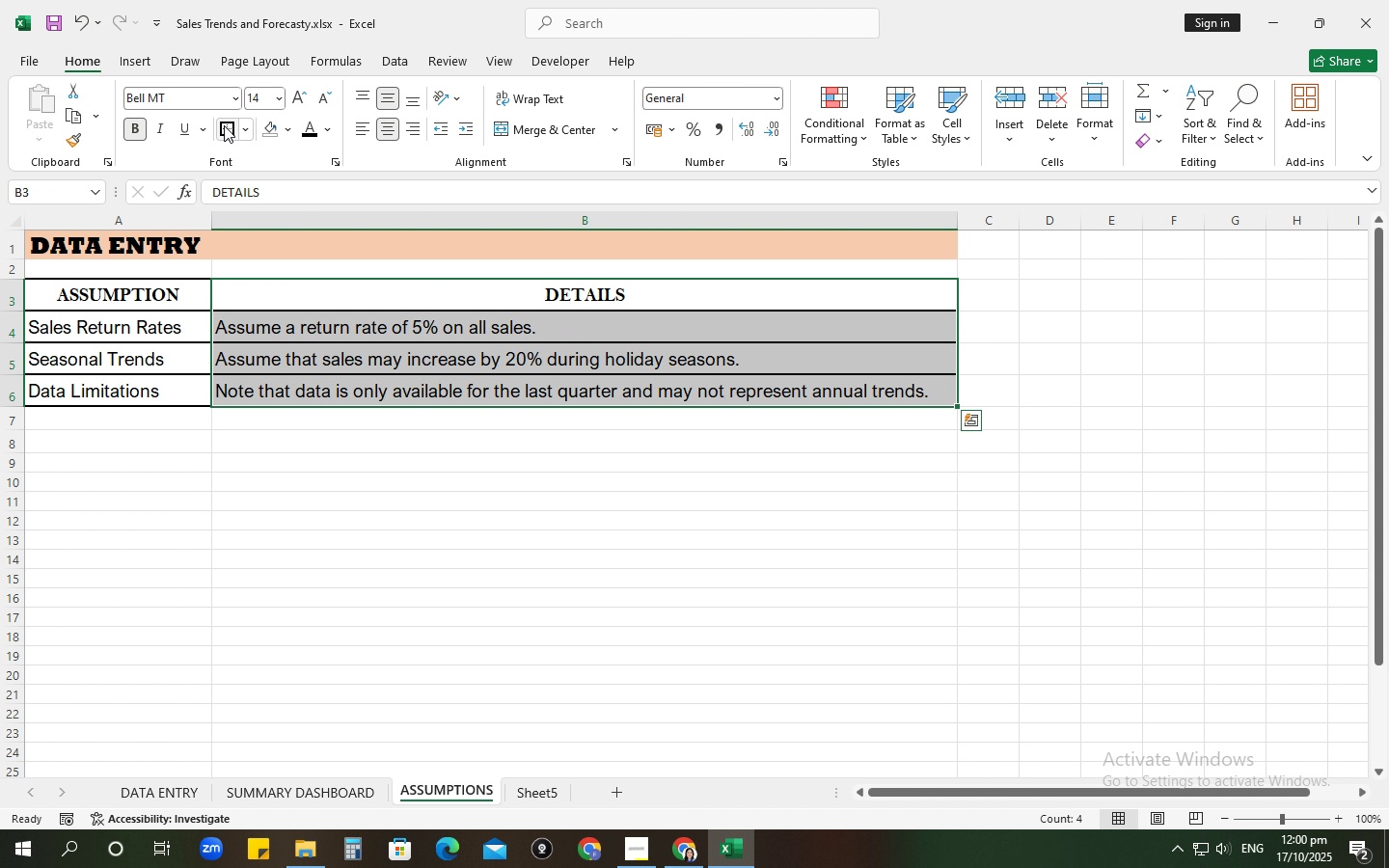 
left_click([224, 125])
 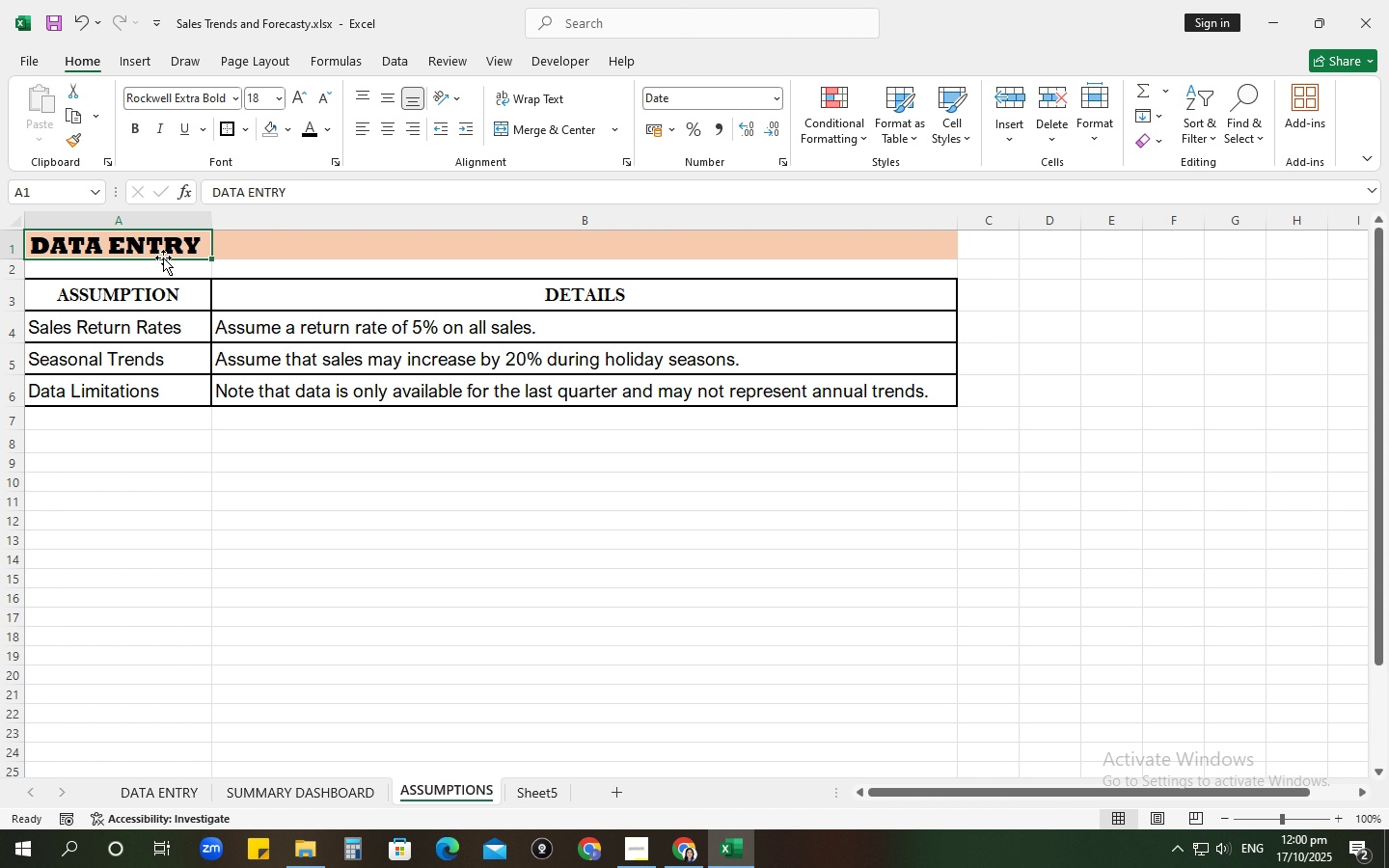 
left_click_drag(start_coordinate=[162, 239], to_coordinate=[338, 244])
 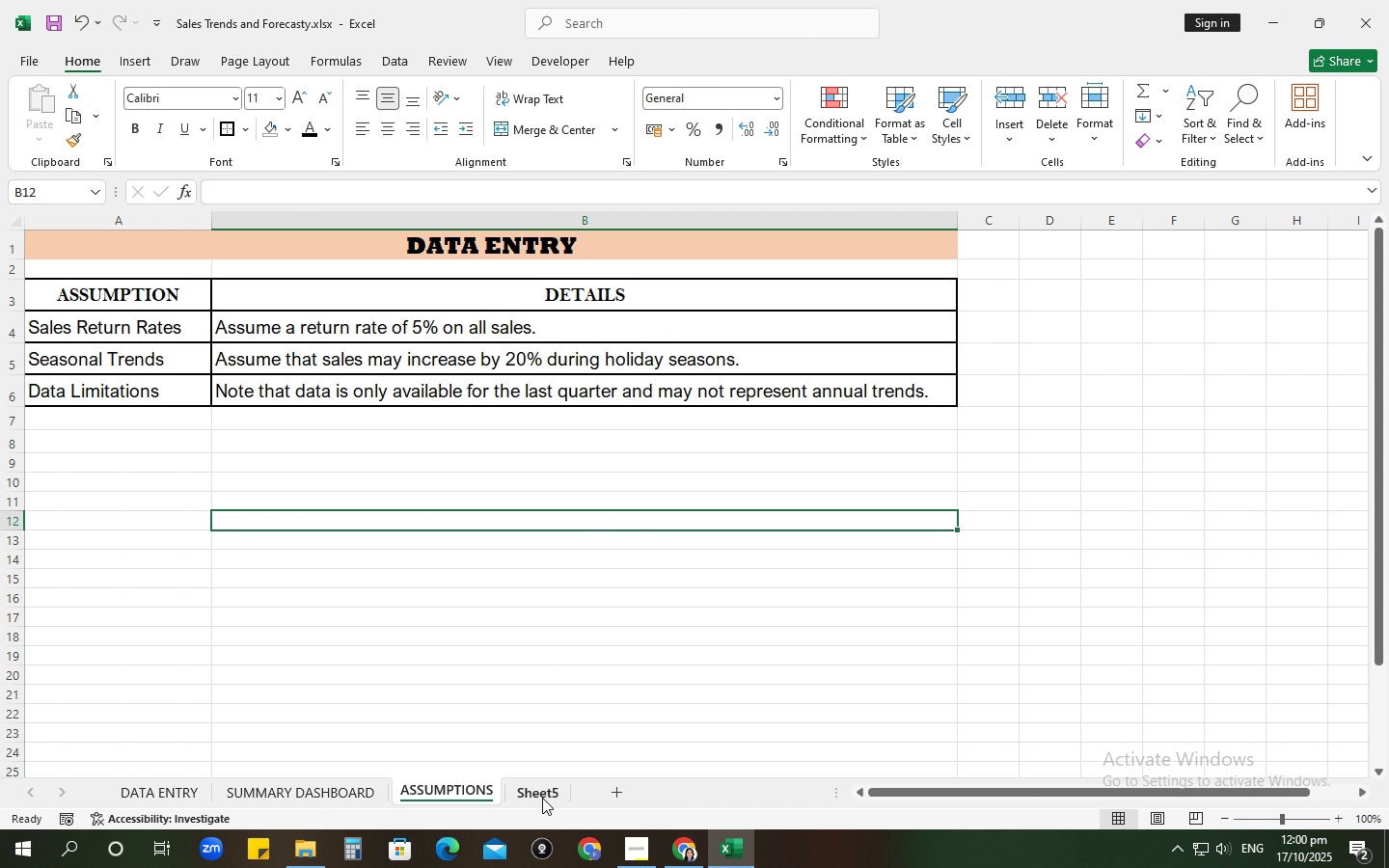 
left_click([429, 795])
 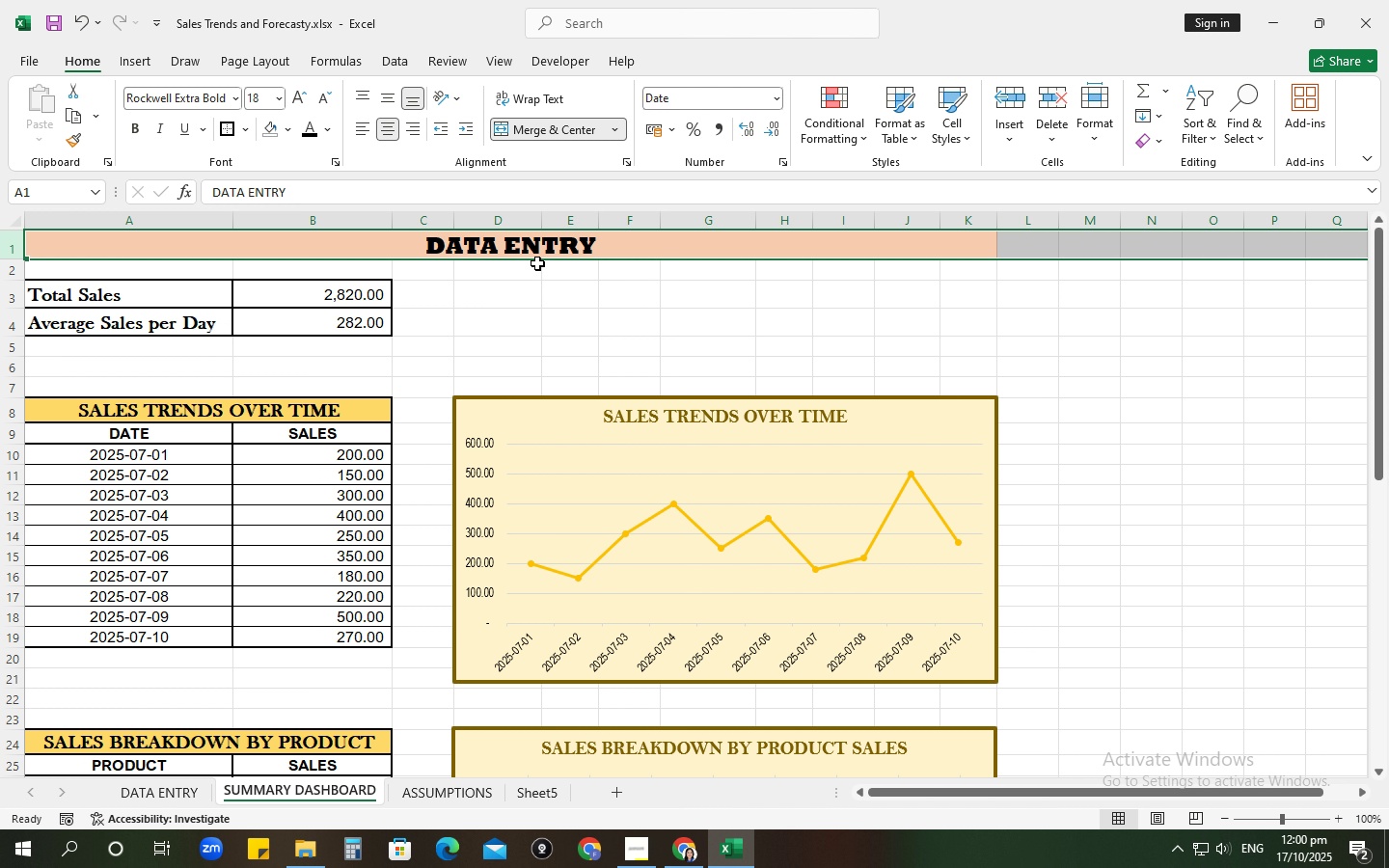 
left_click([537, 245])
 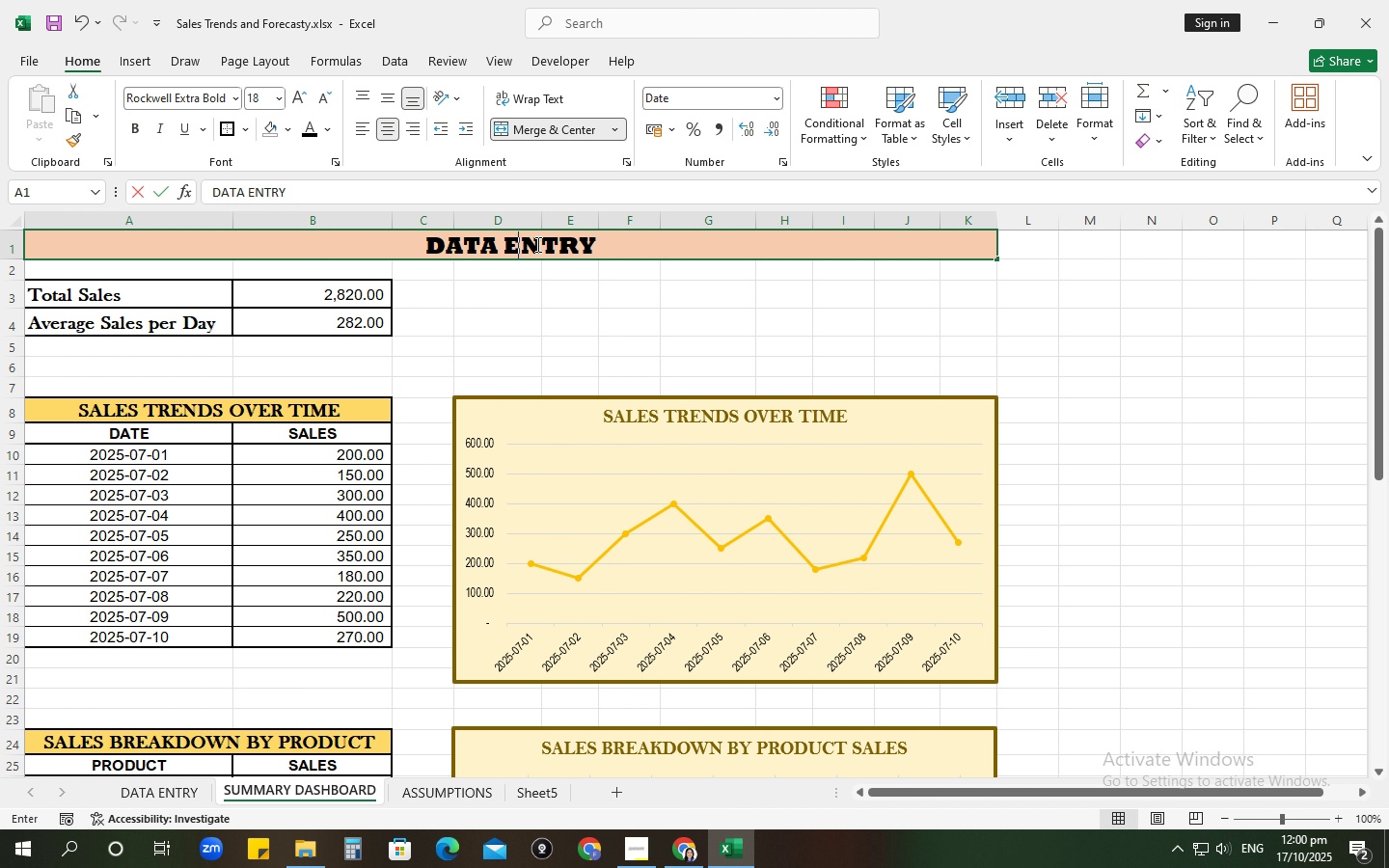 
type(SUMMARY DASHBOrd=)
key(Backspace)
key(Backspace)
key(Backspace)
type(ARD)
 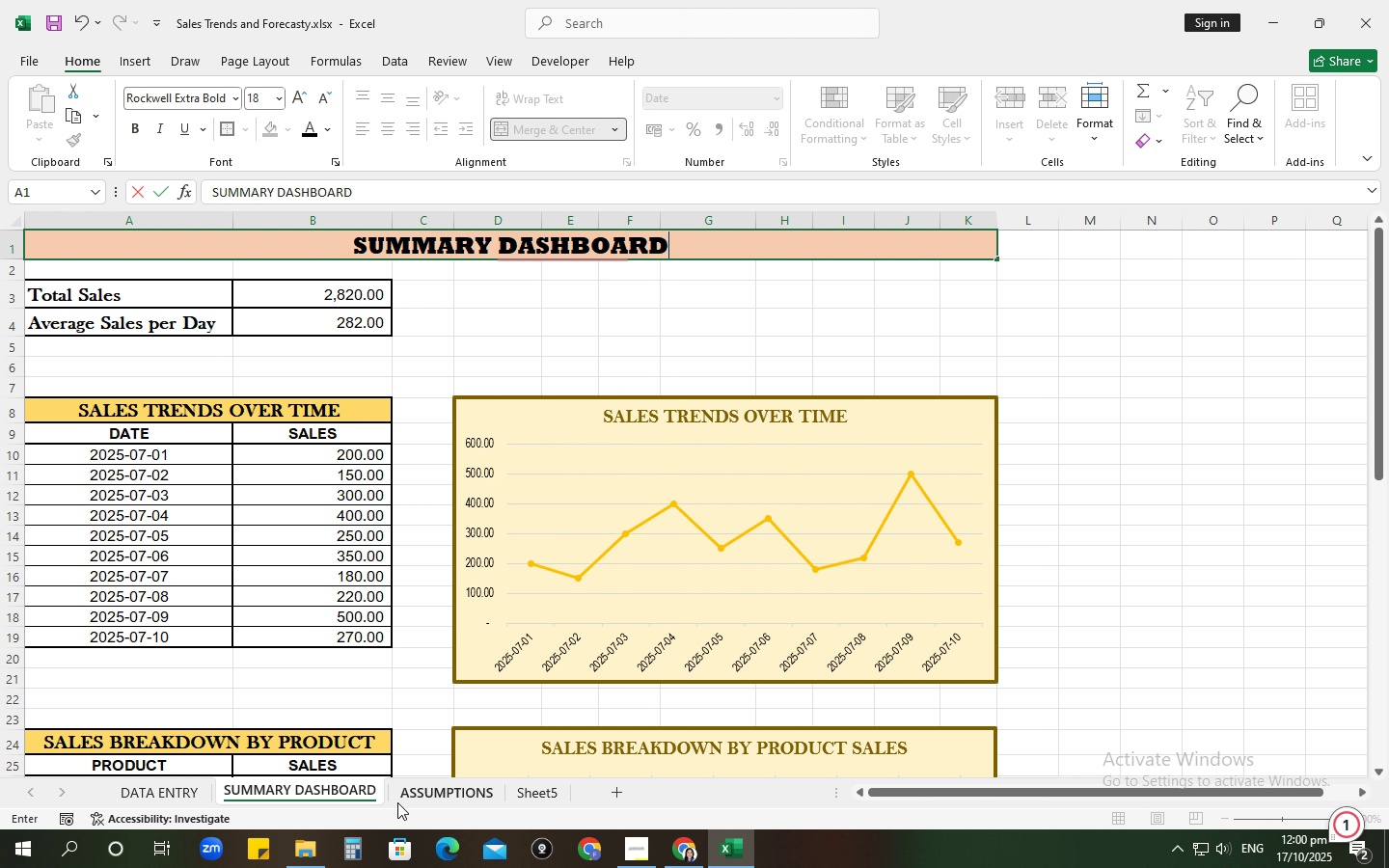 
left_click([397, 802])
 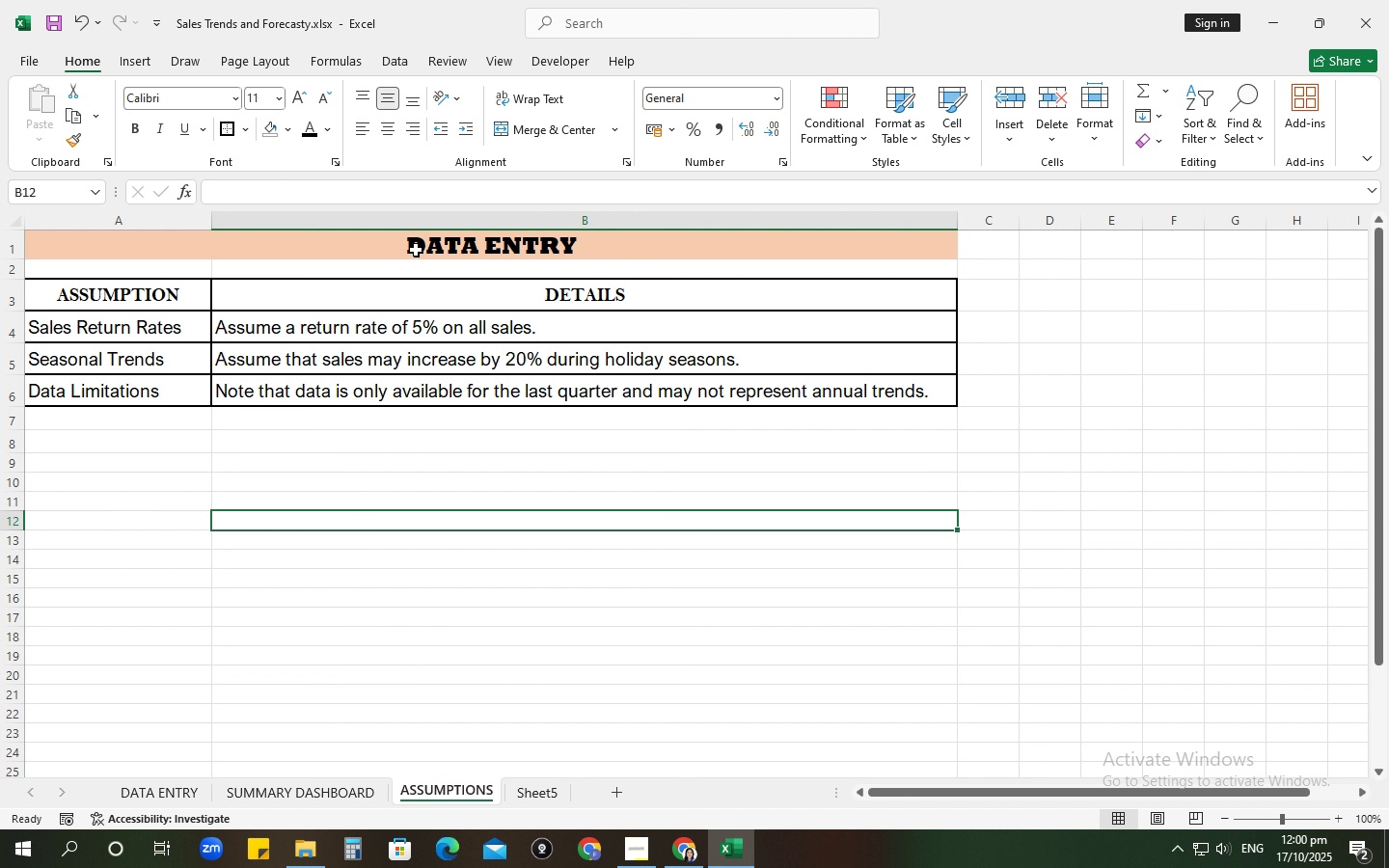 
left_click([416, 250])
 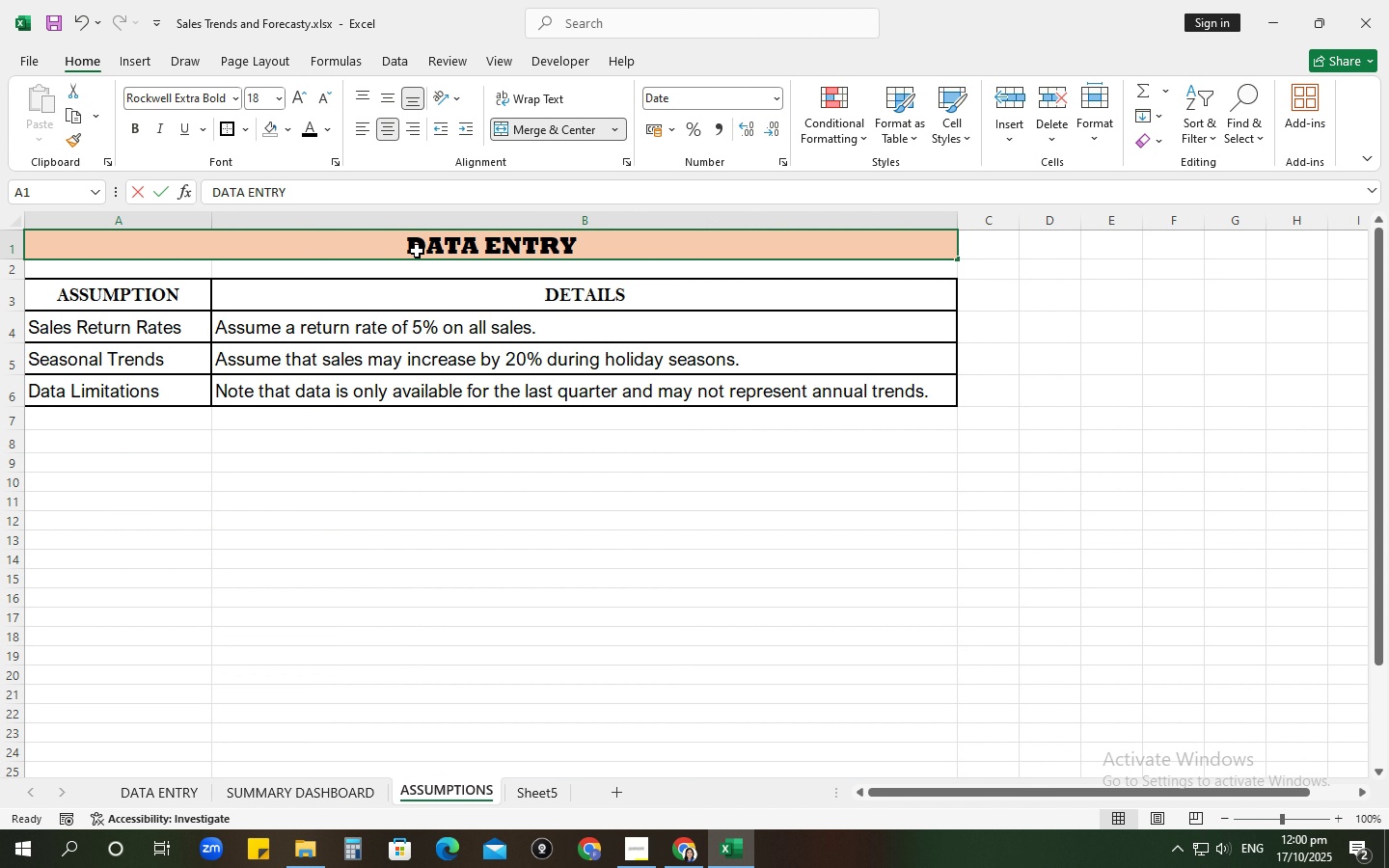 
type(ASSUMPTIONS)
 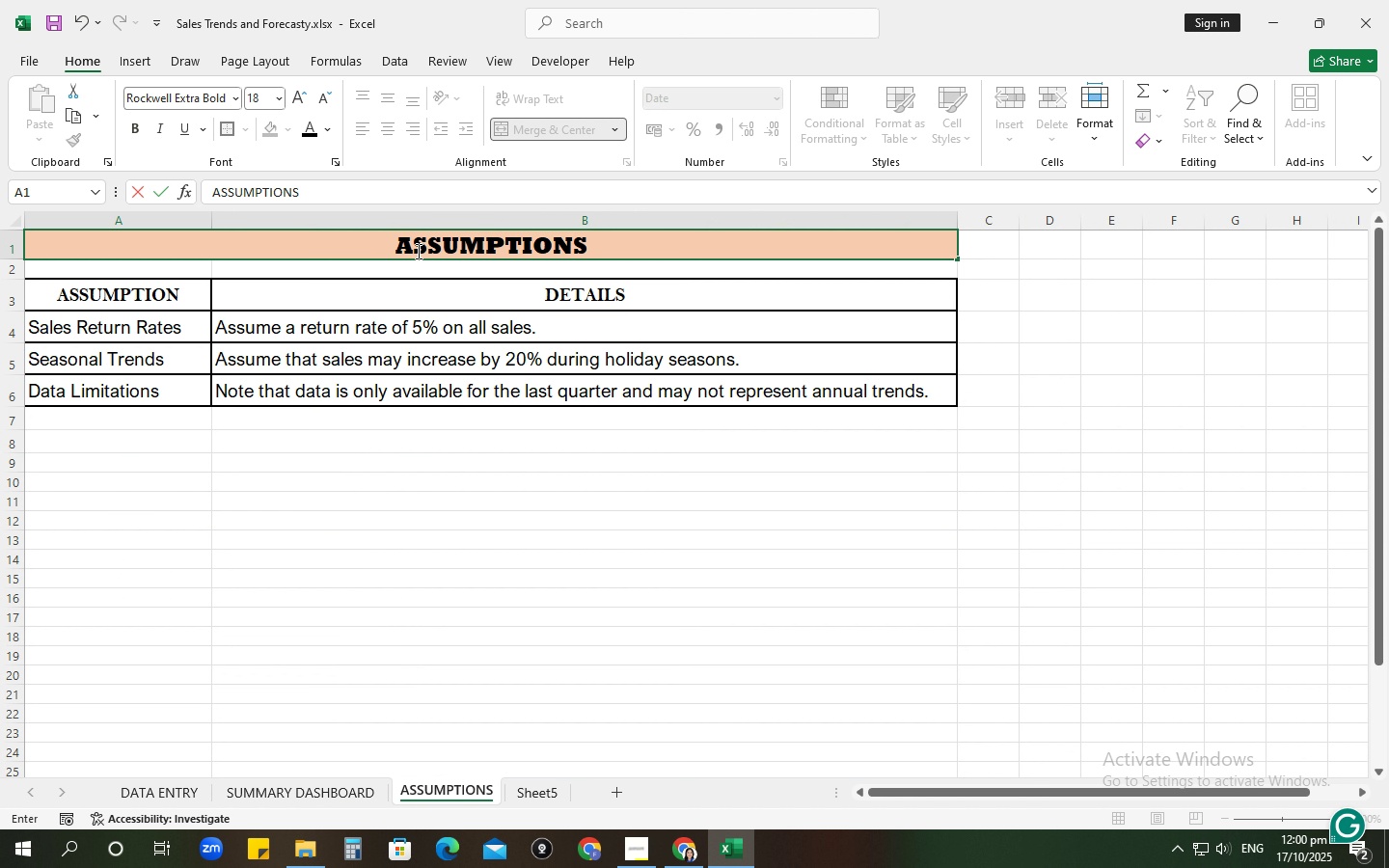 
key(Enter)
 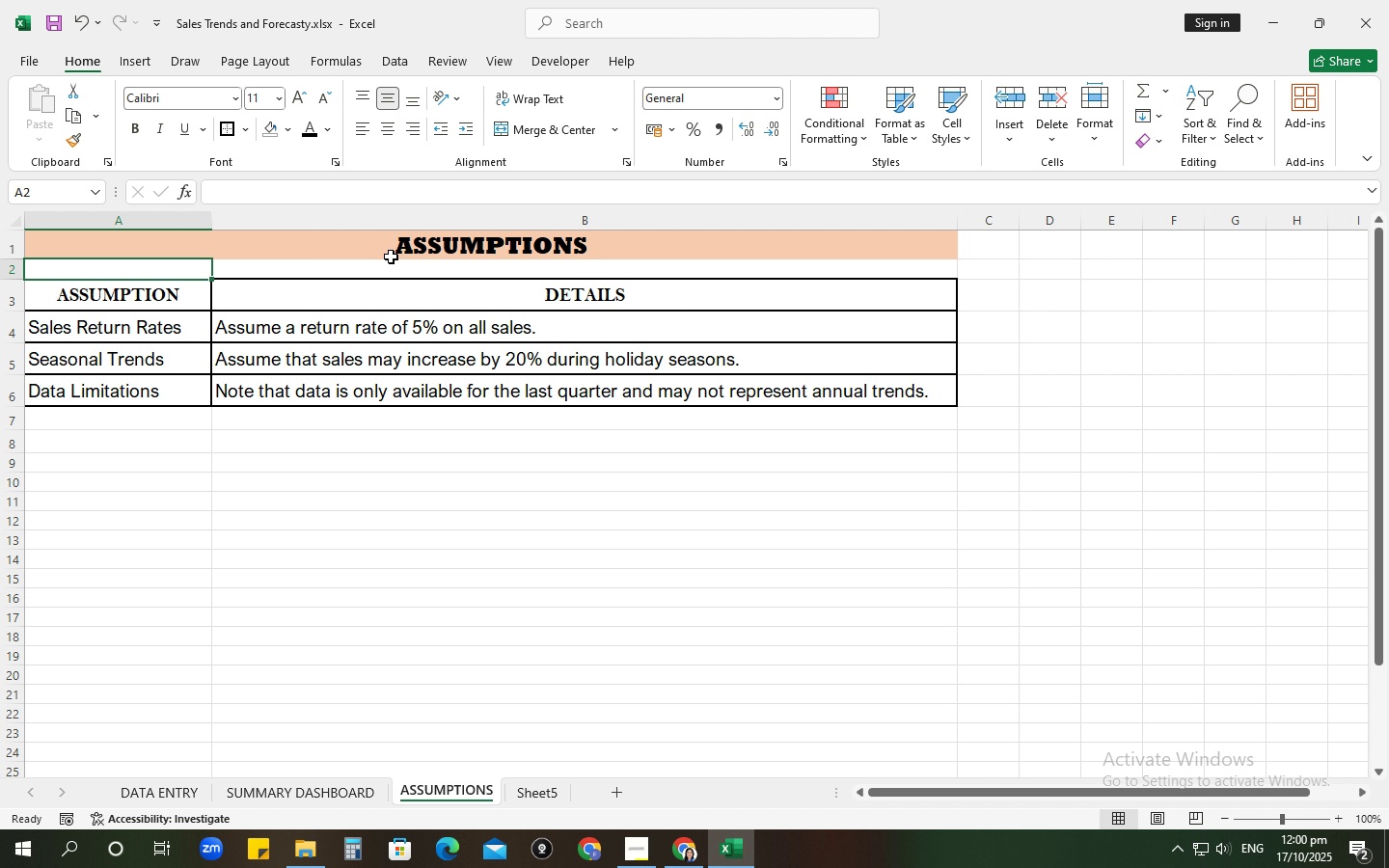 
wait(7.09)
 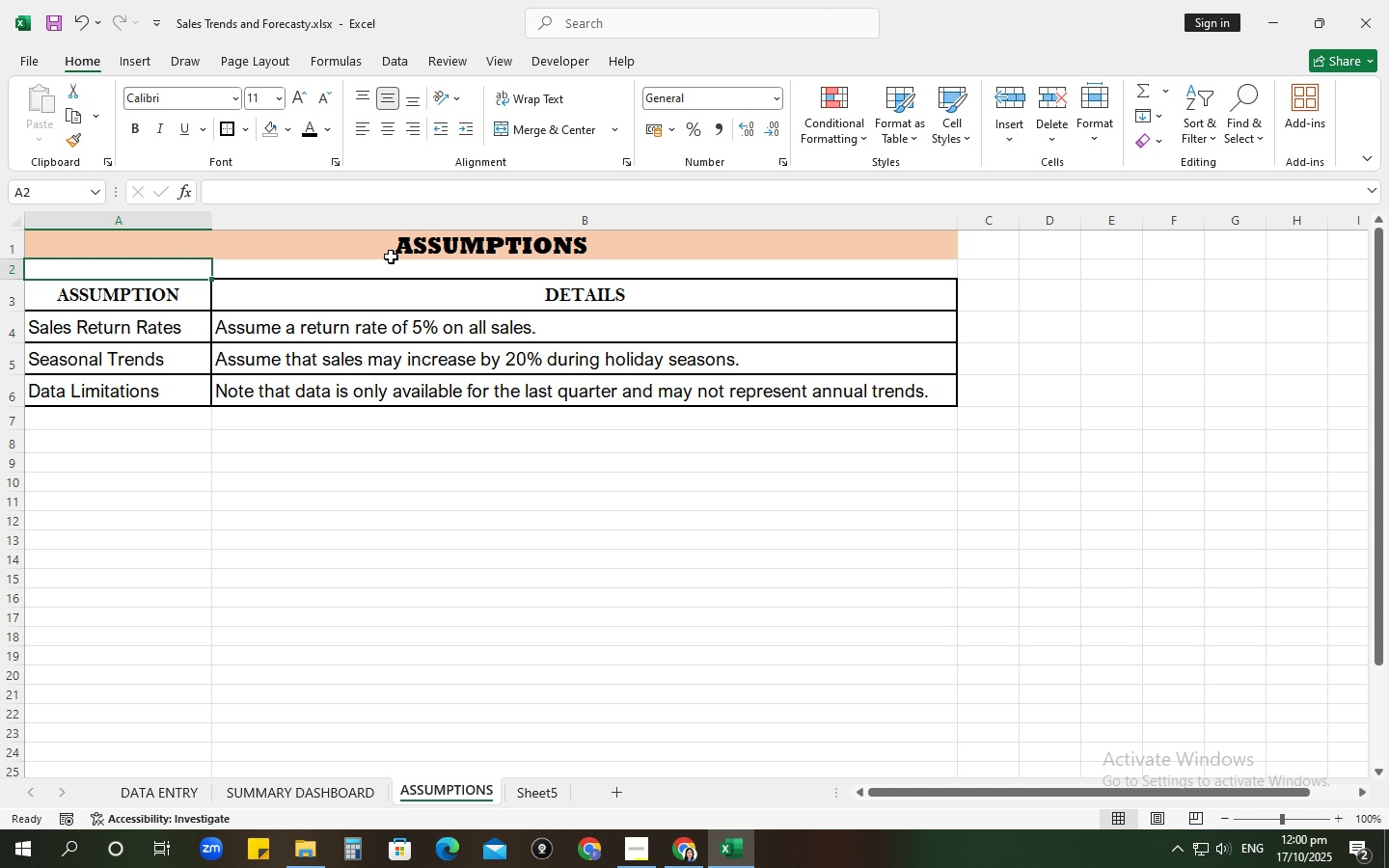 
left_click_drag(start_coordinate=[150, 304], to_coordinate=[271, 282])
 